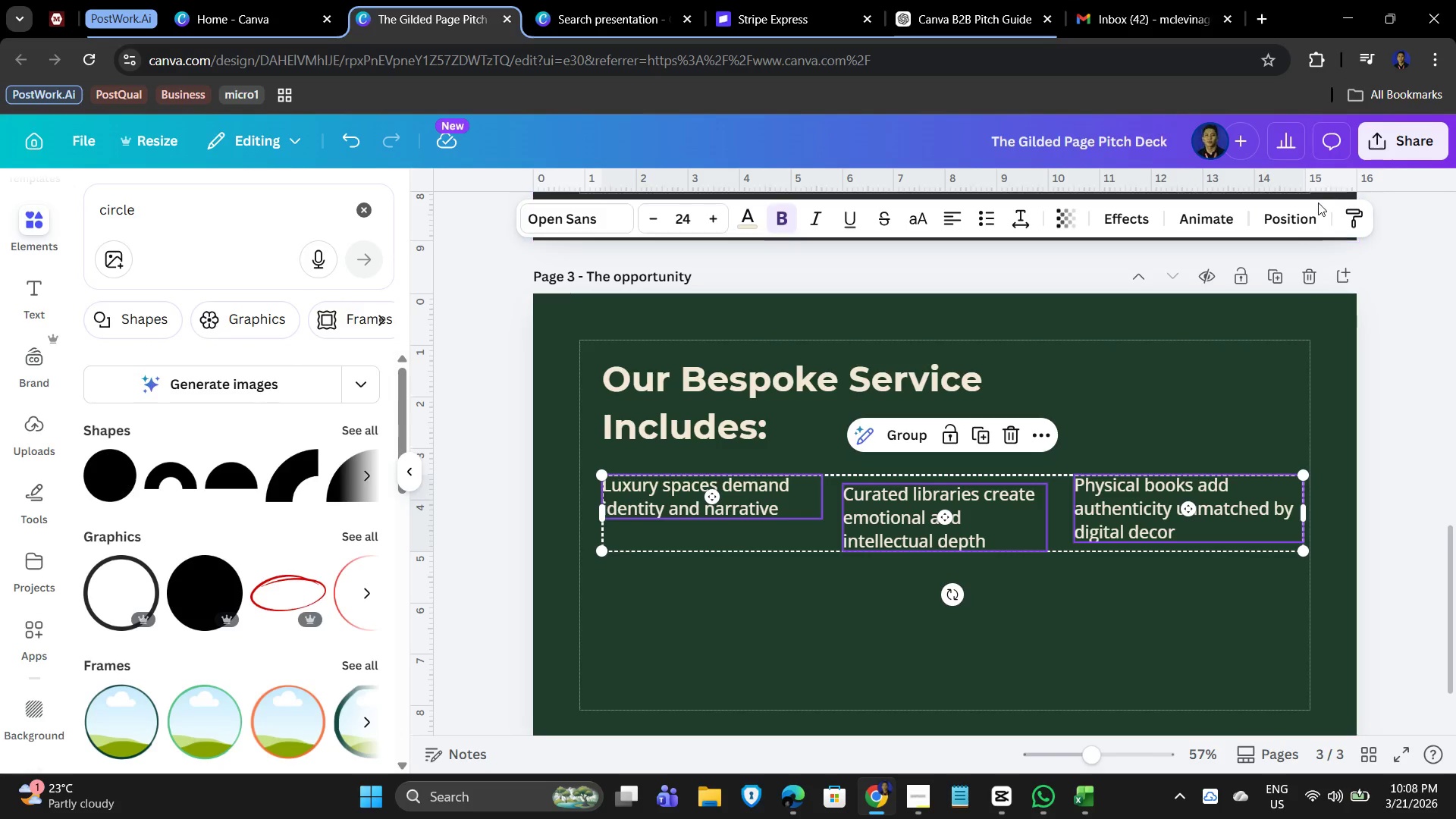 
left_click([1294, 214])
 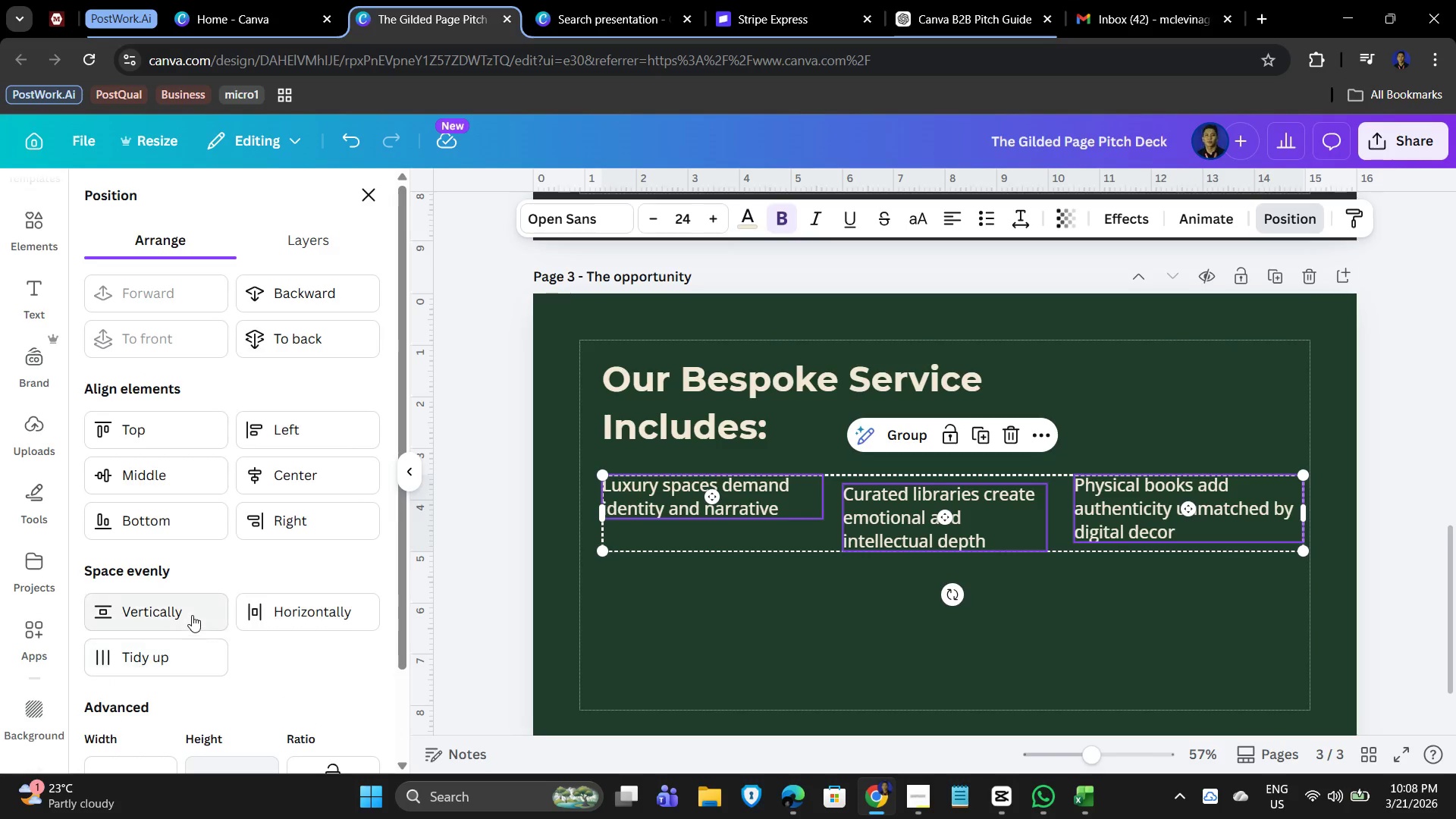 
left_click([132, 613])
 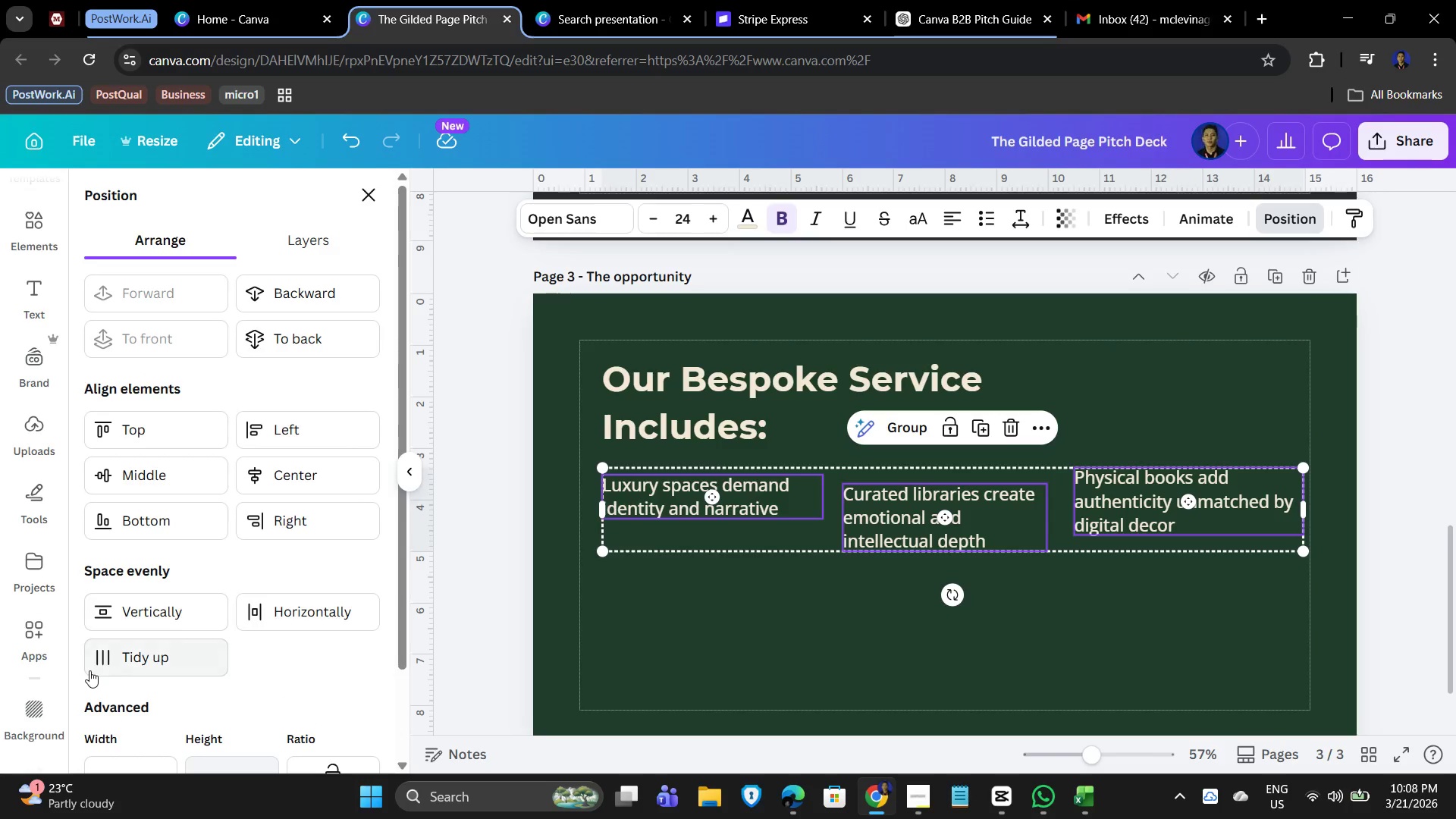 
left_click([109, 661])
 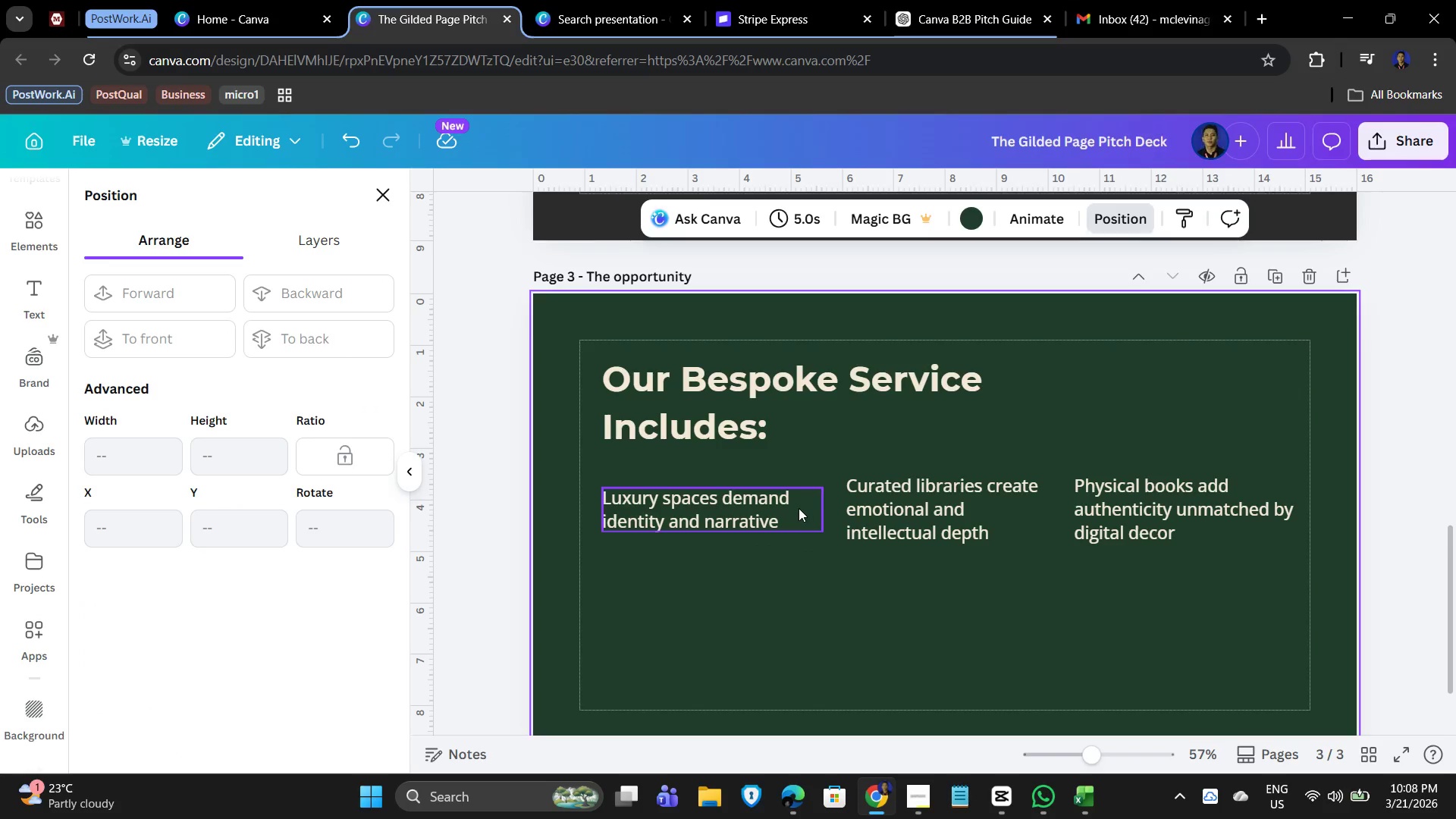 
wait(9.38)
 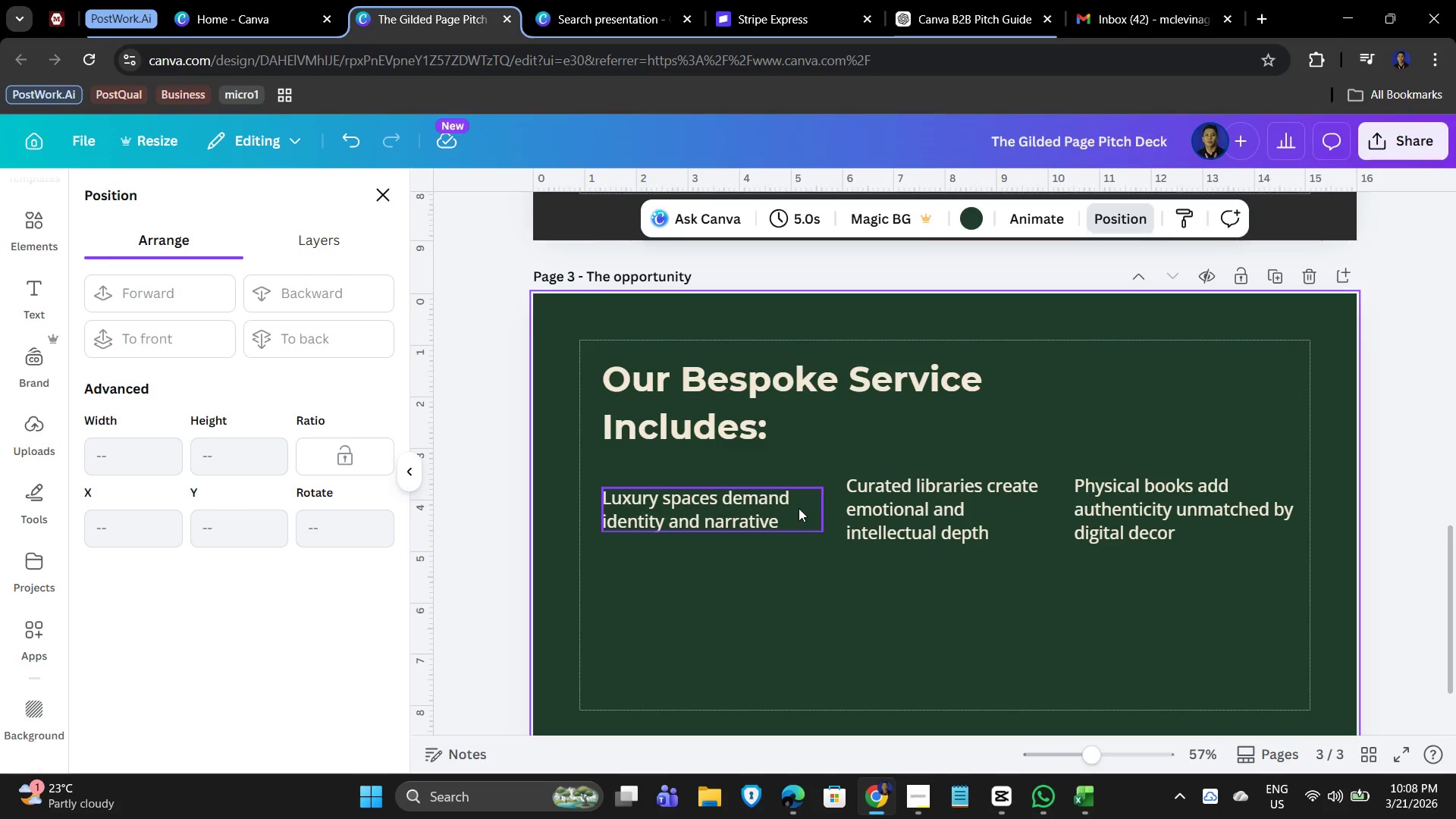 
left_click([681, 522])
 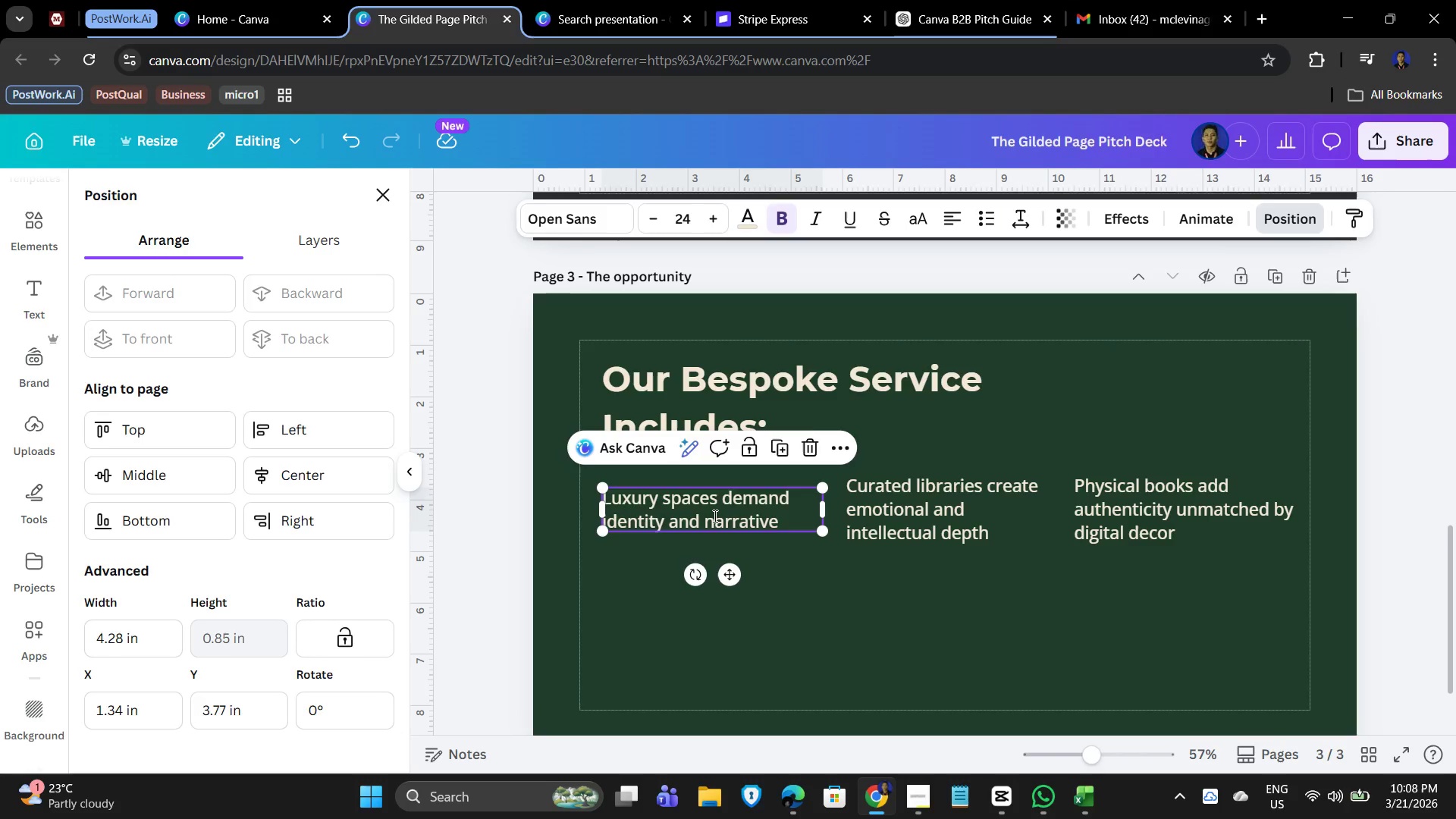 
double_click([714, 516])
 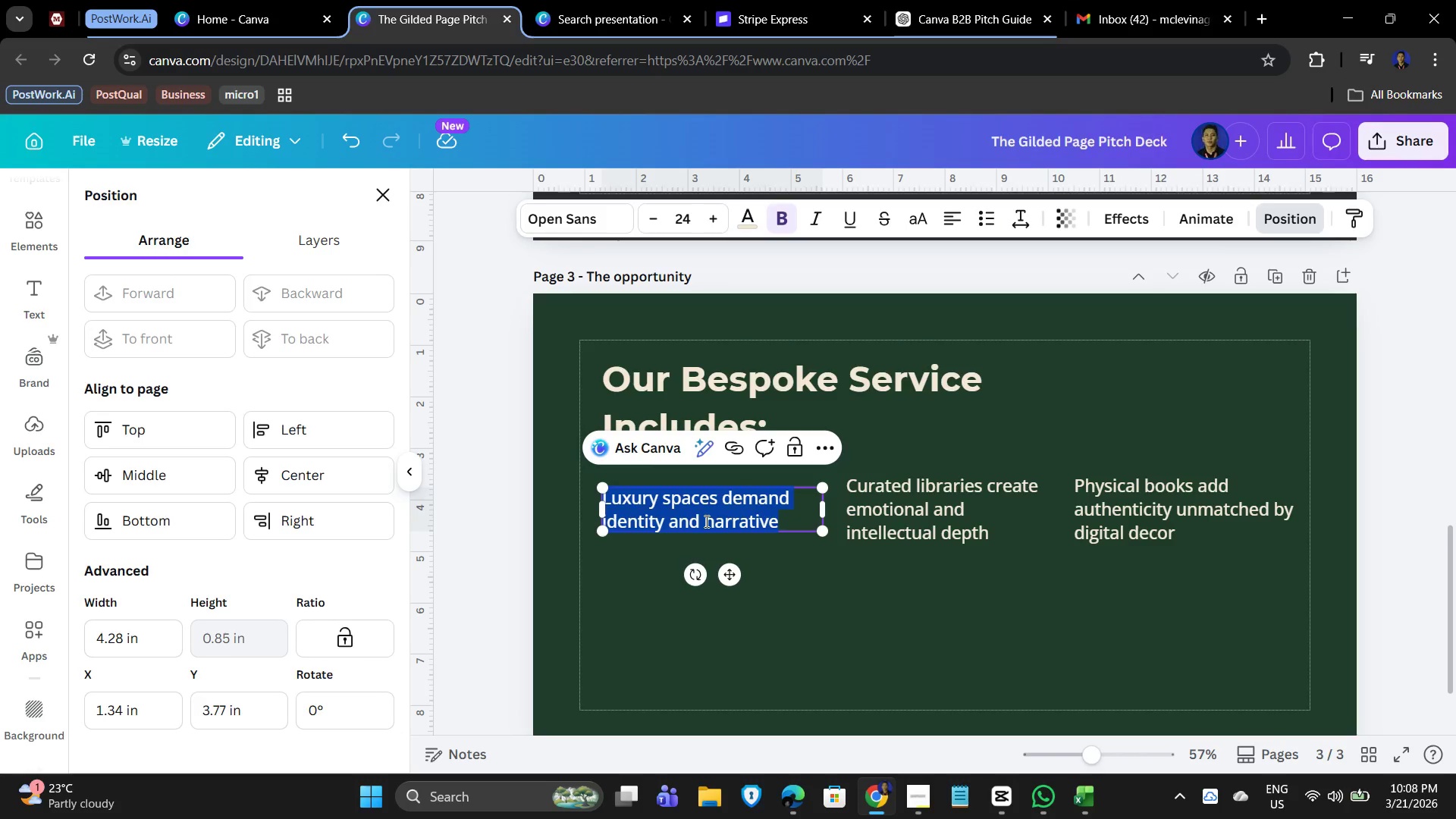 
type(On-Site Consultation)
 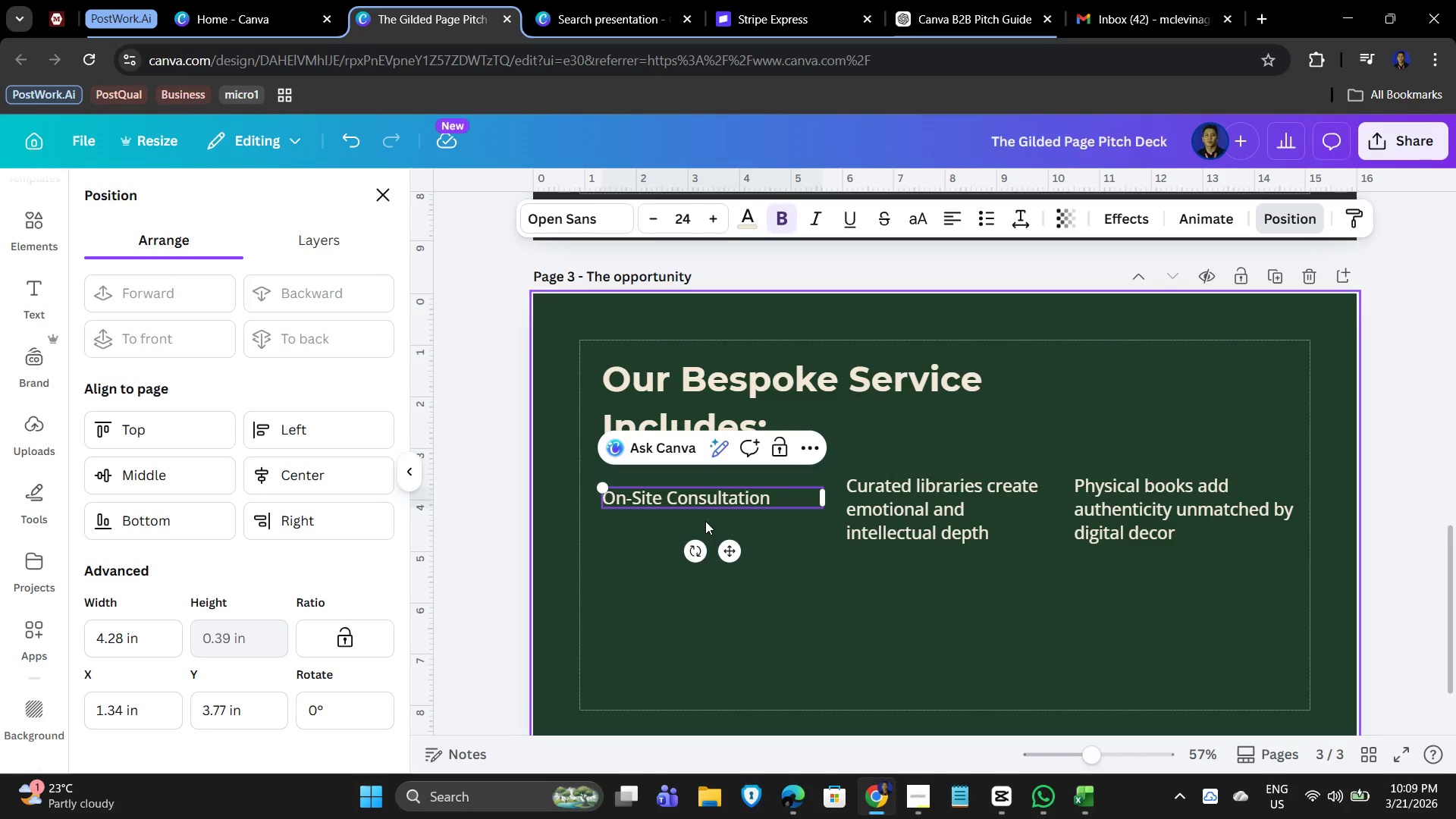 
wait(5.53)
 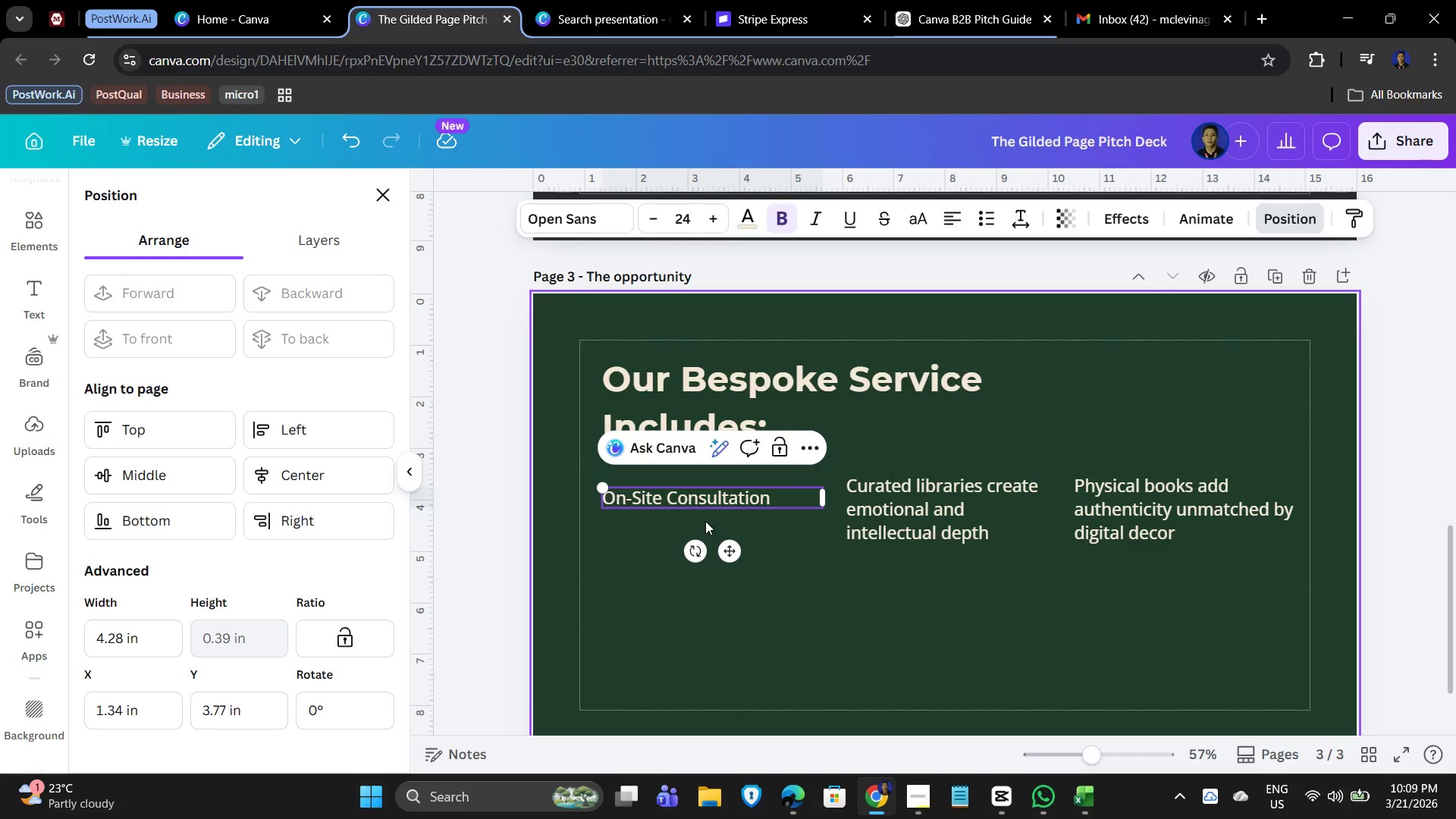 
key(Enter)
 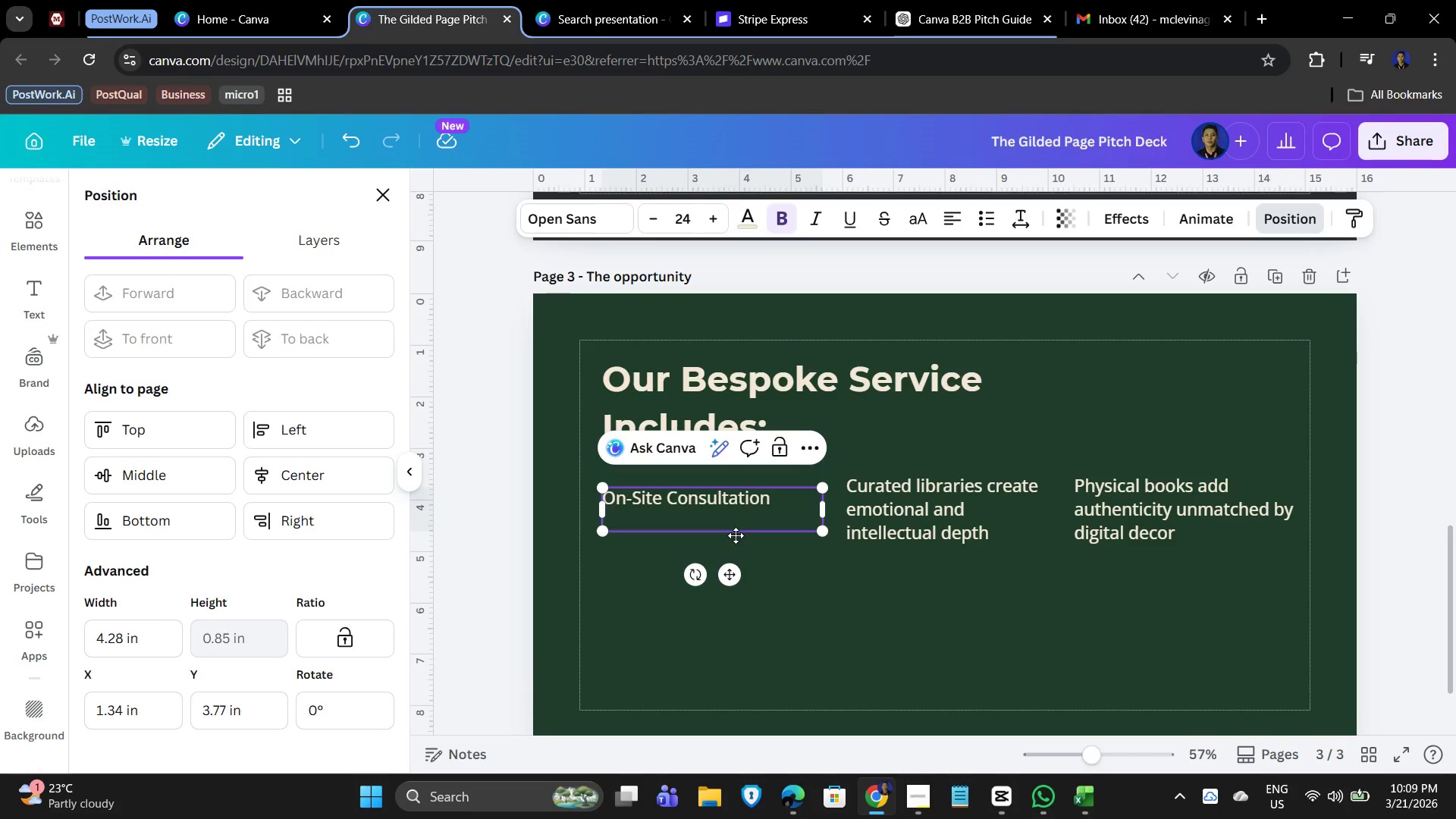 
key(Enter)
 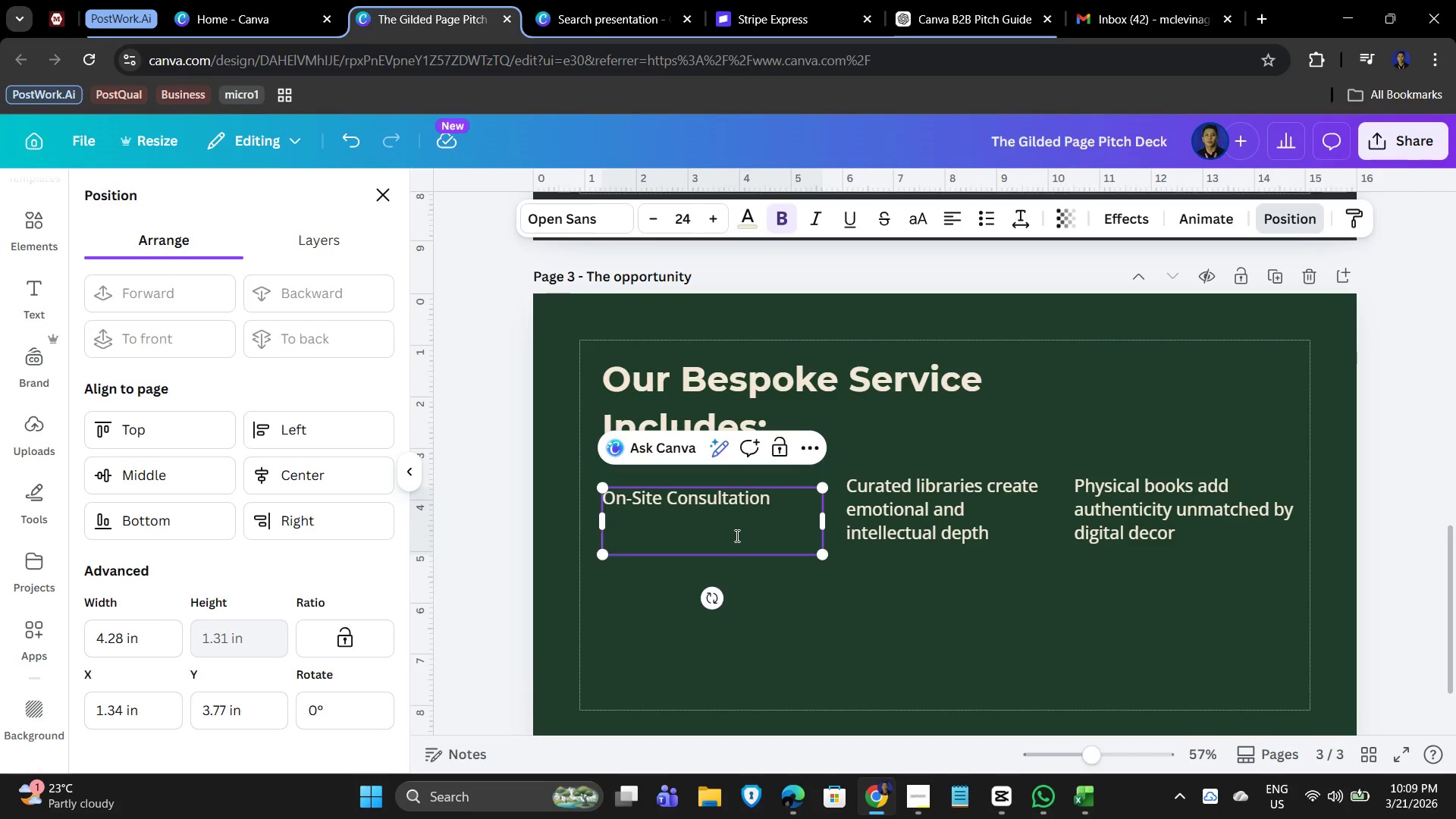 
type(We Asse)
key(Backspace)
key(Backspace)
key(Backspace)
key(Backspace)
type(assess space, lighting, and interiori)
key(Backspace)
type( themes)
 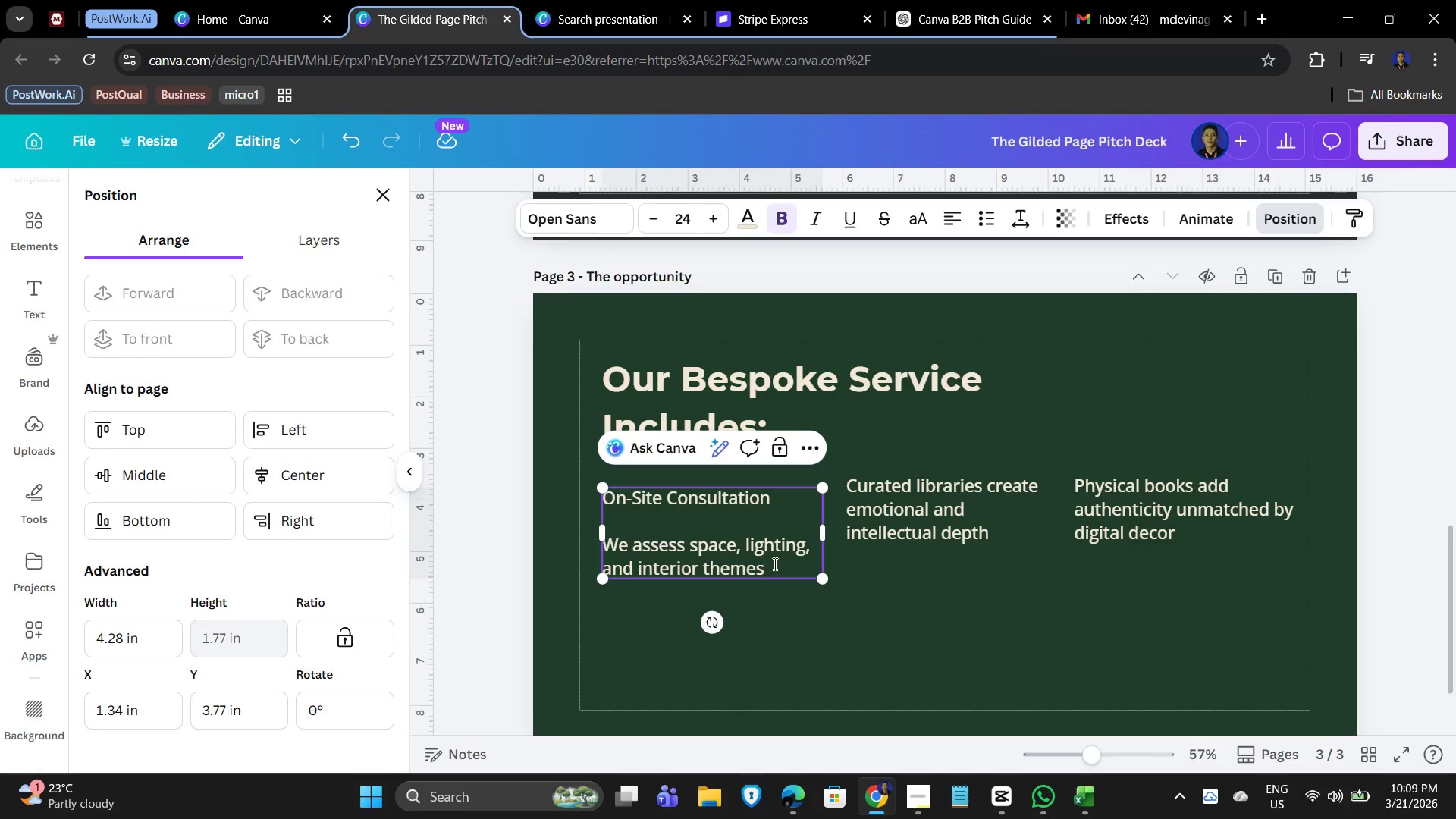 
left_click([895, 599])
 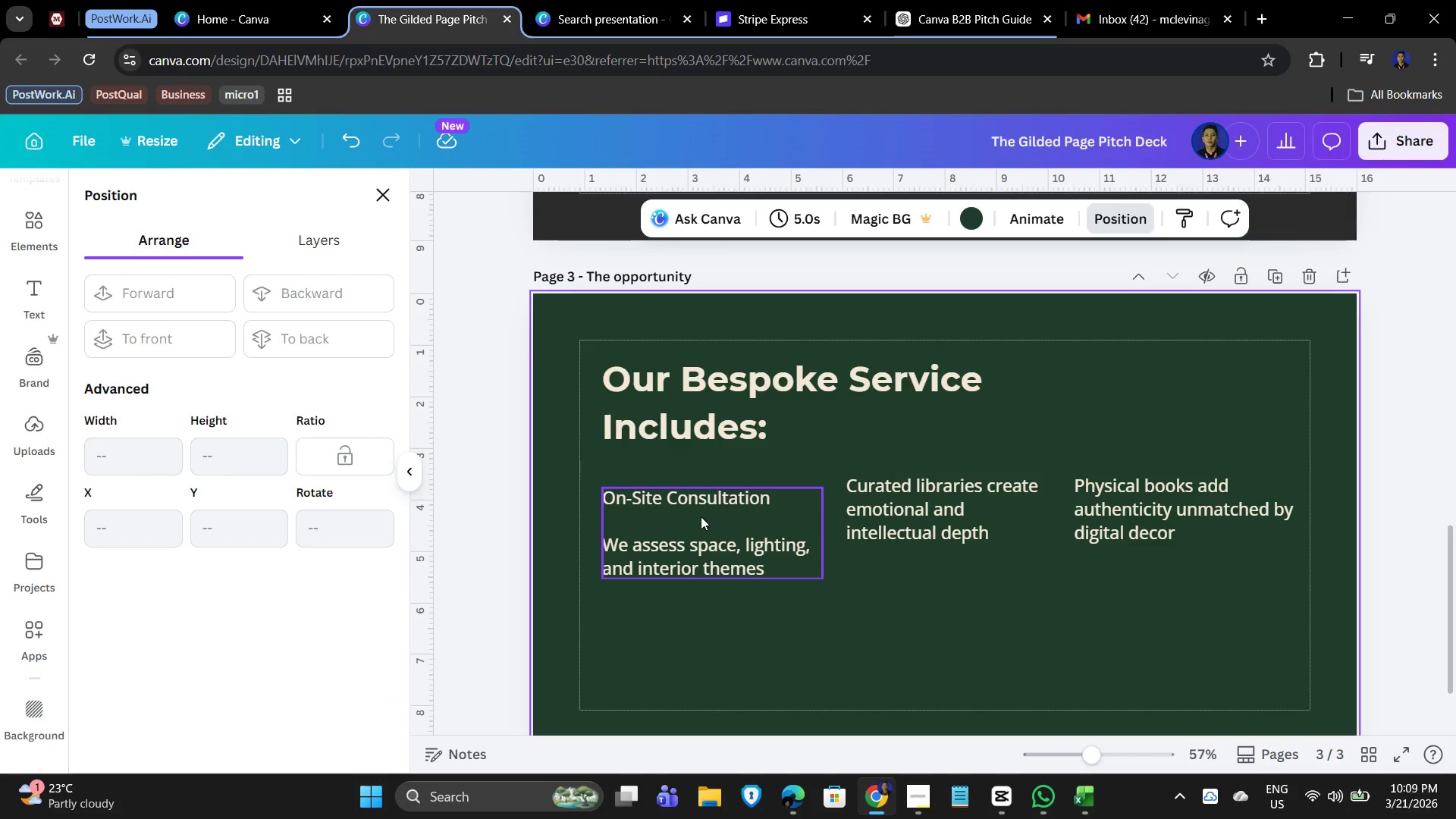 
left_click([701, 516])
 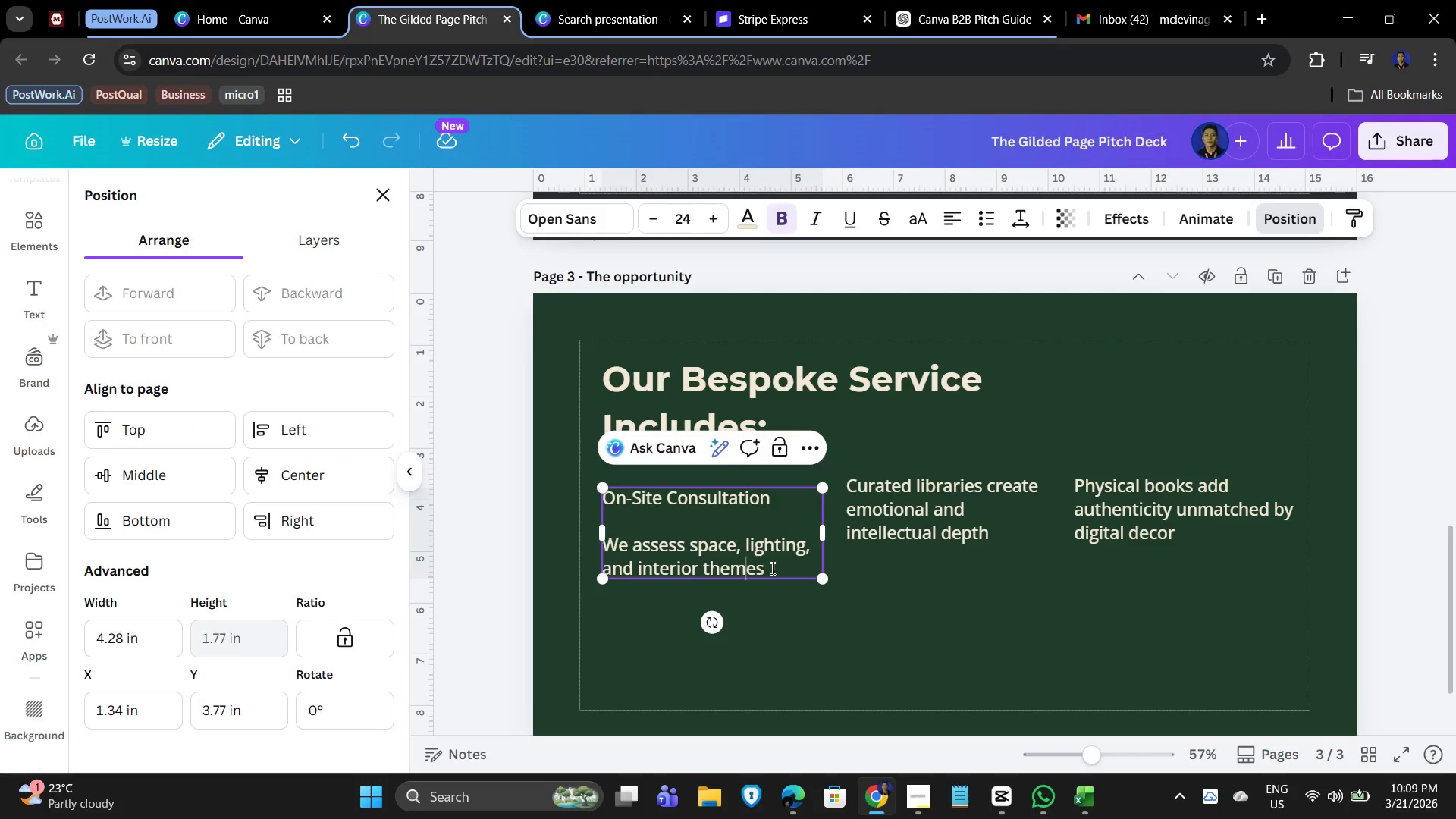 
left_click_drag(start_coordinate=[777, 568], to_coordinate=[598, 541])
 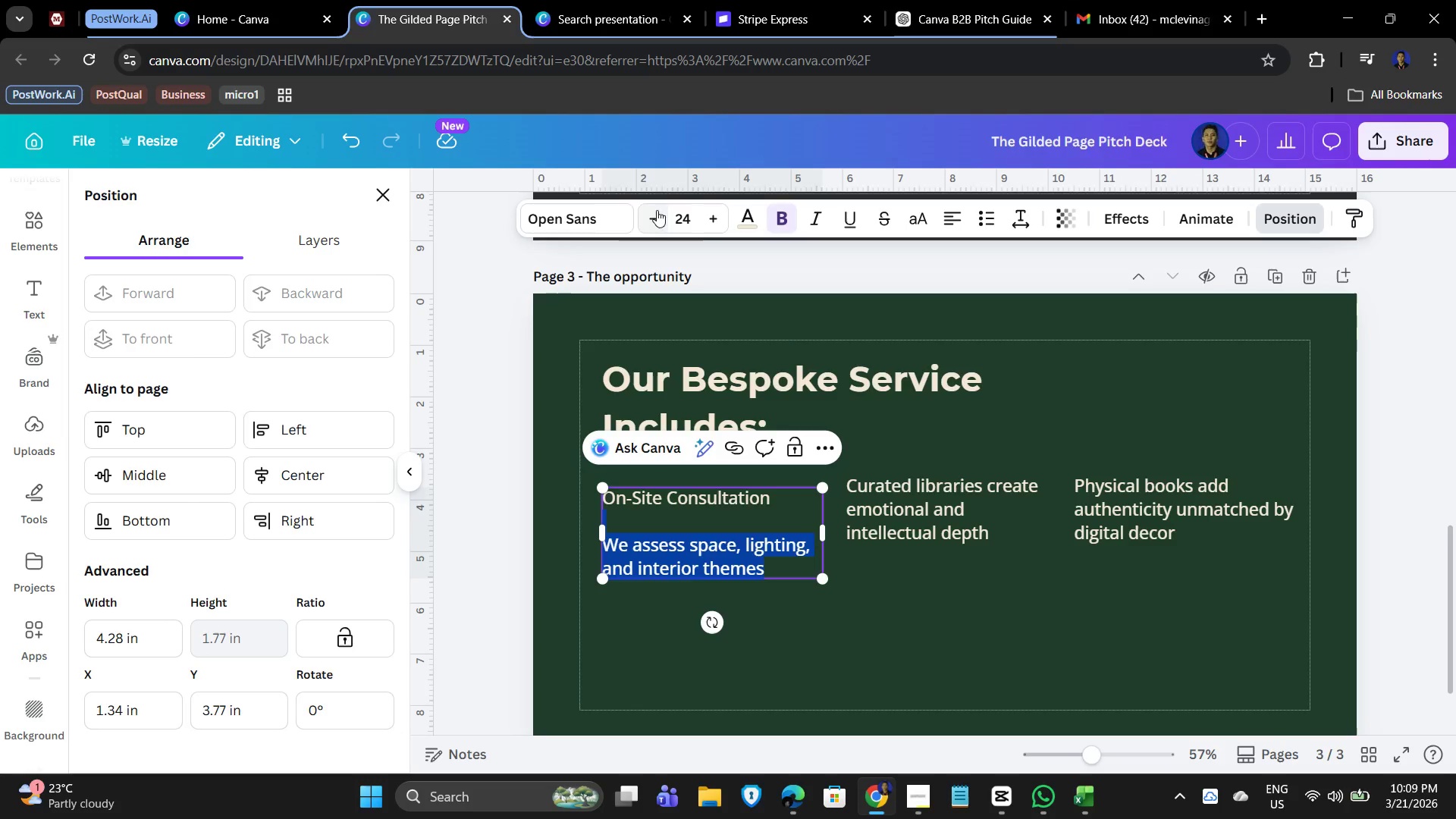 
left_click([657, 219])
 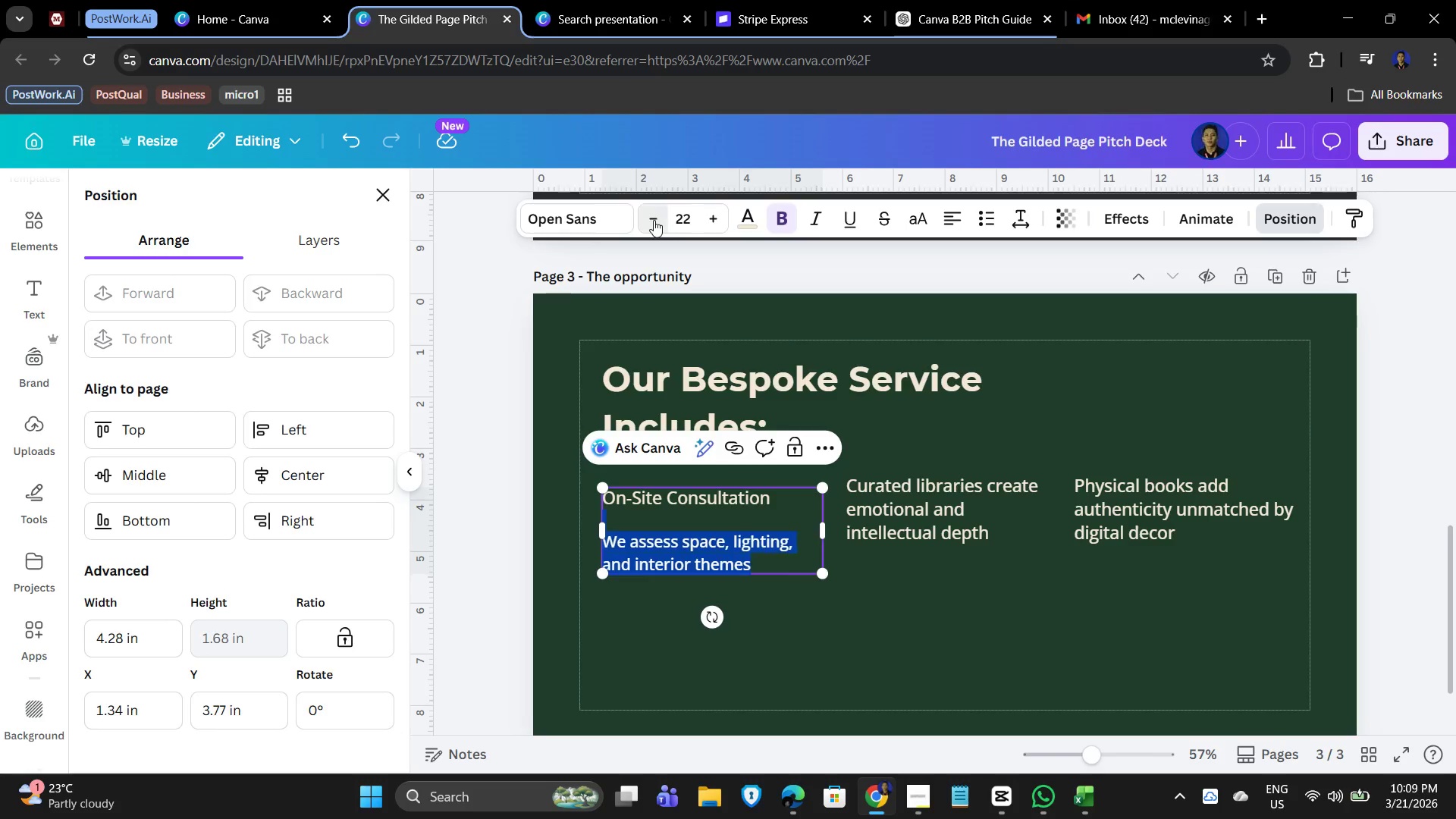 
triple_click([654, 220])
 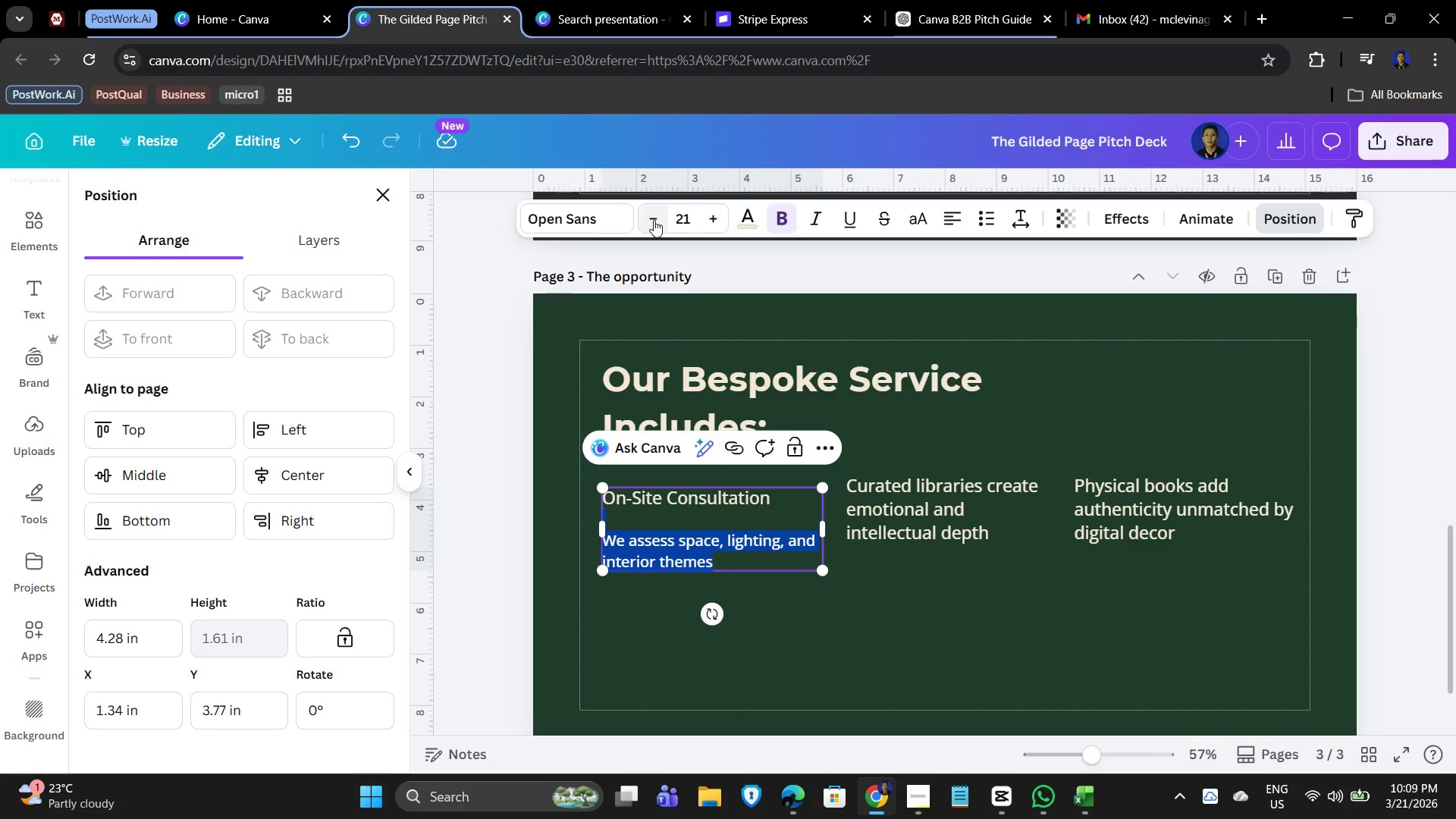 
left_click([654, 220])
 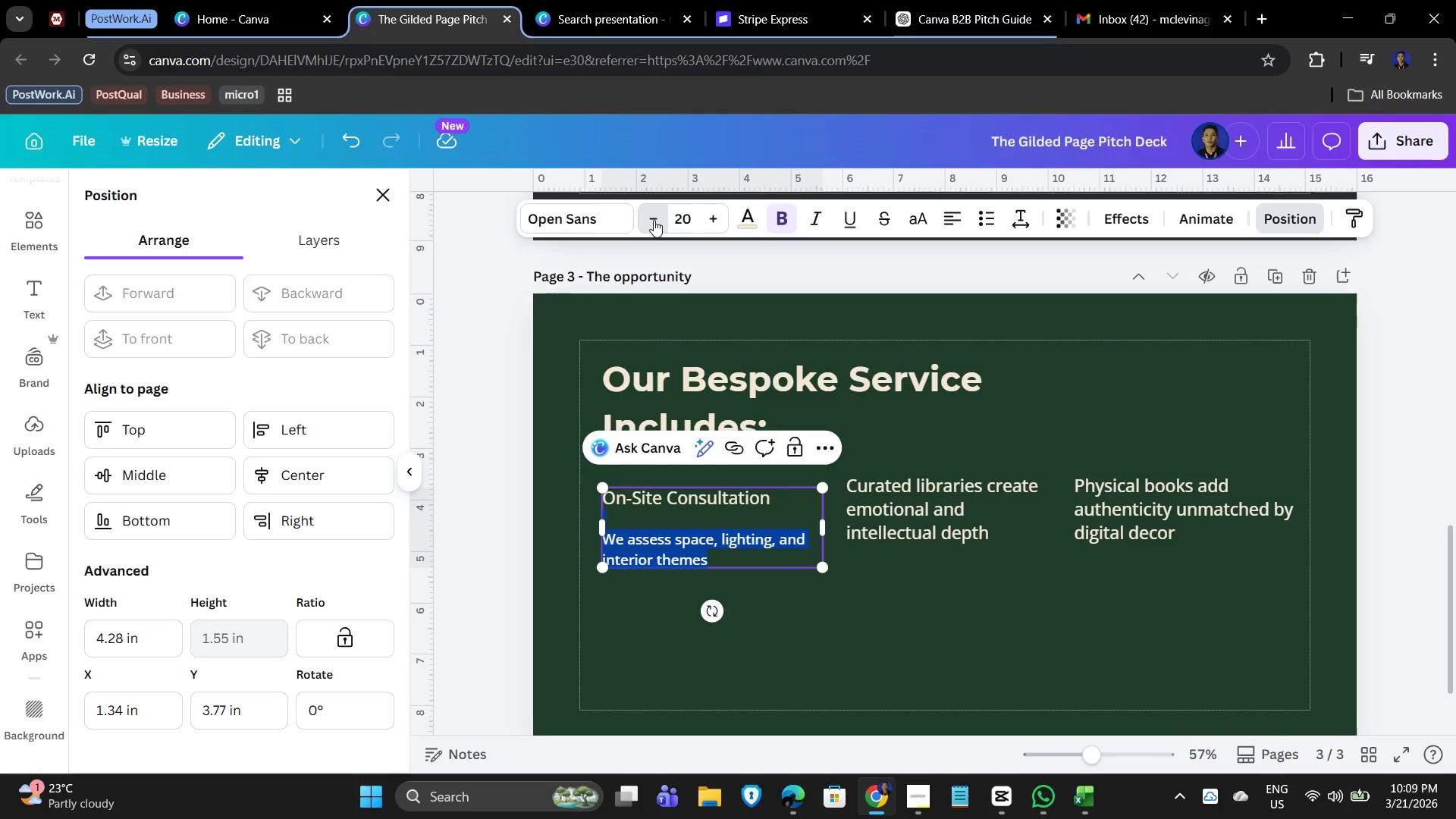 
double_click([654, 220])
 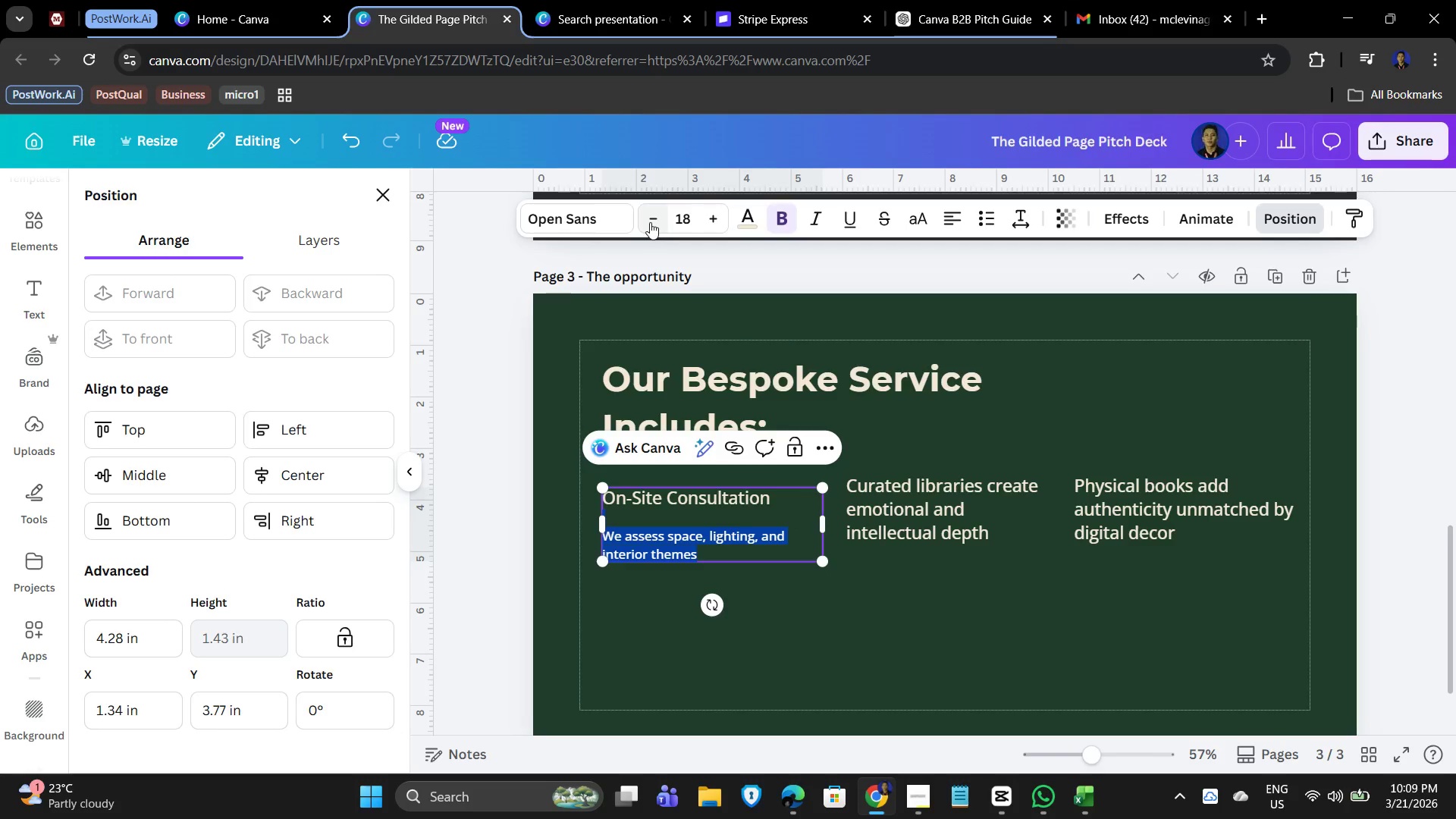 
left_click([908, 594])
 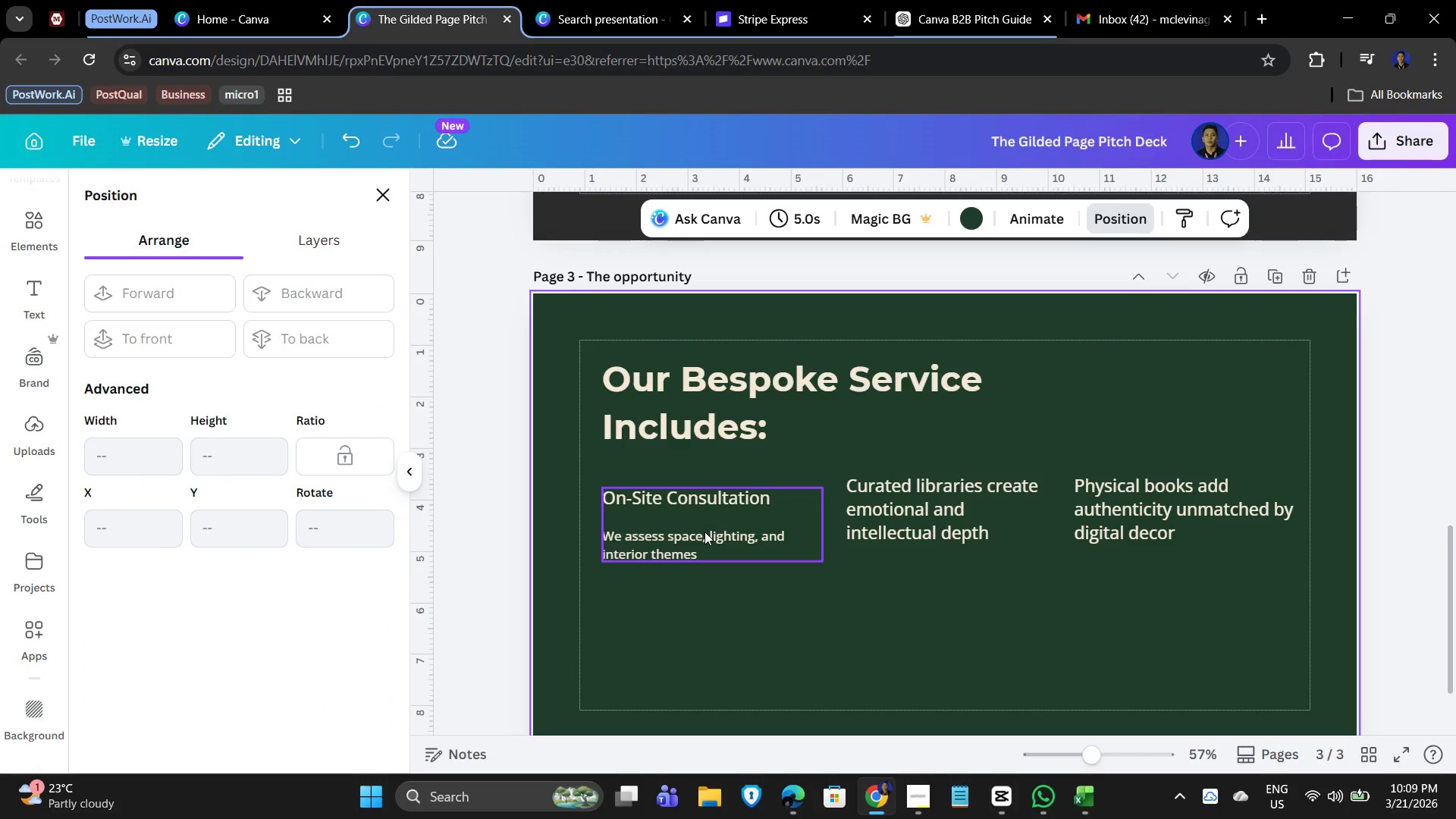 
left_click_drag(start_coordinate=[704, 532], to_coordinate=[708, 523])
 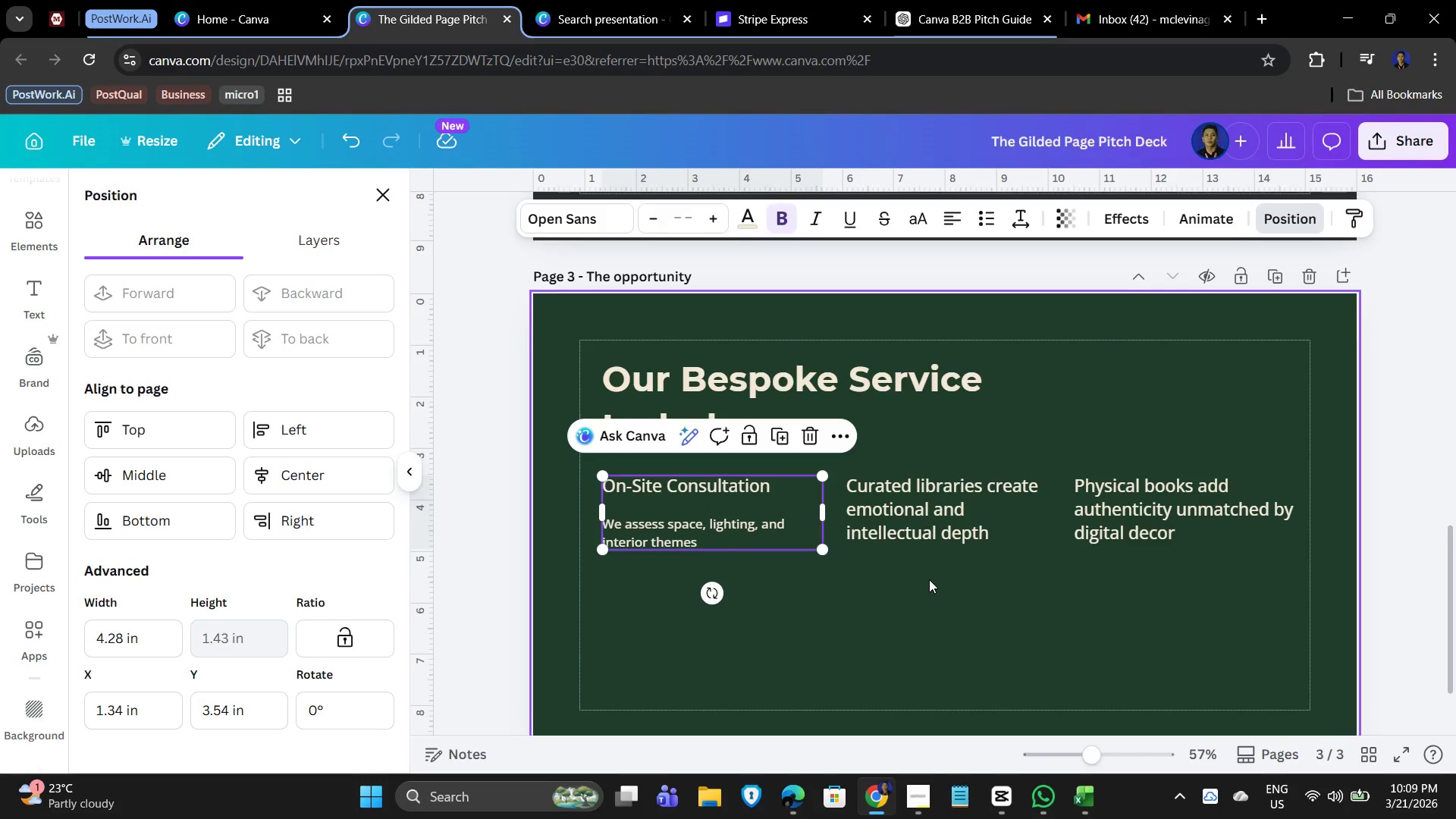 
left_click([929, 579])
 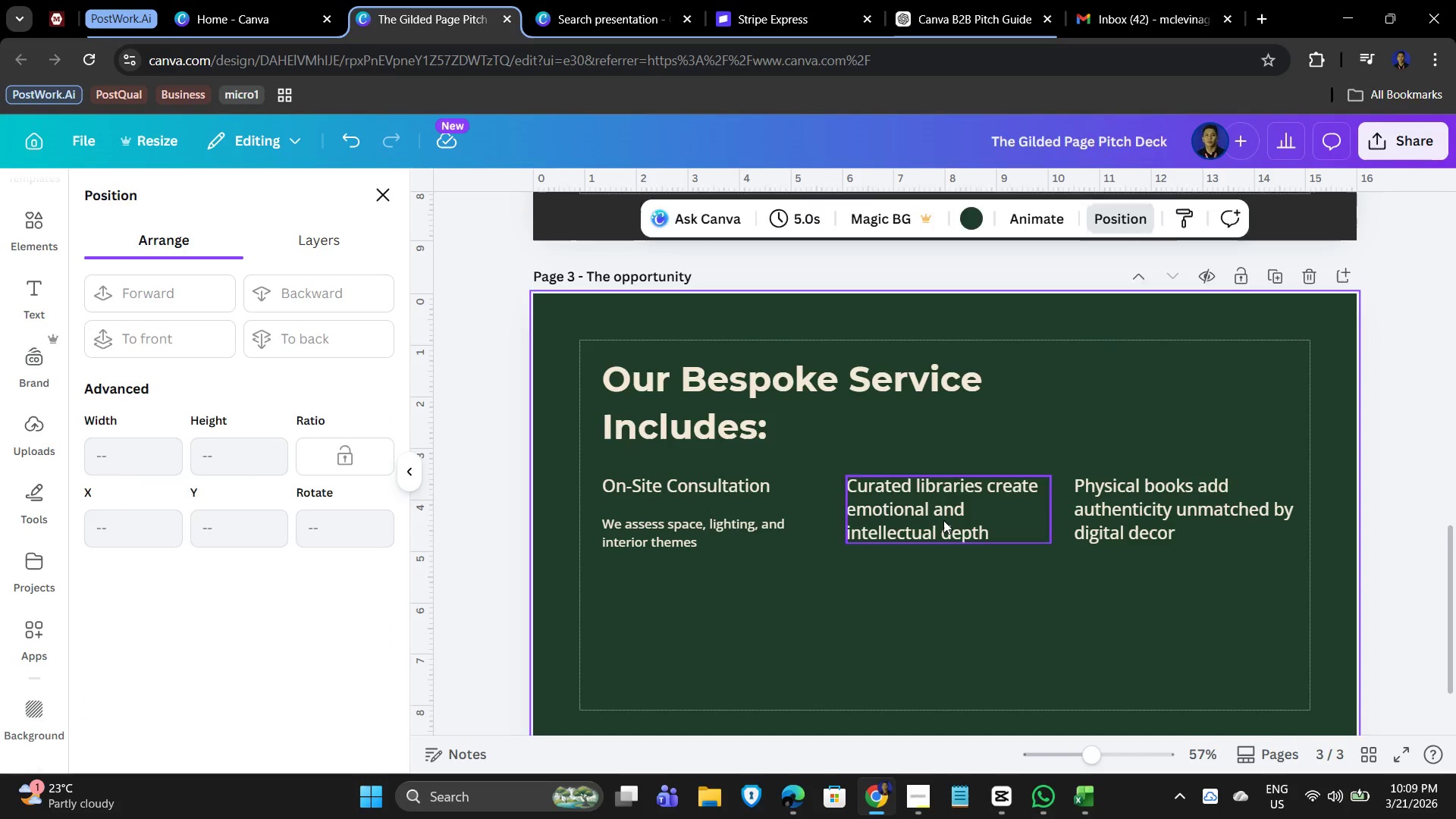 
left_click([943, 520])
 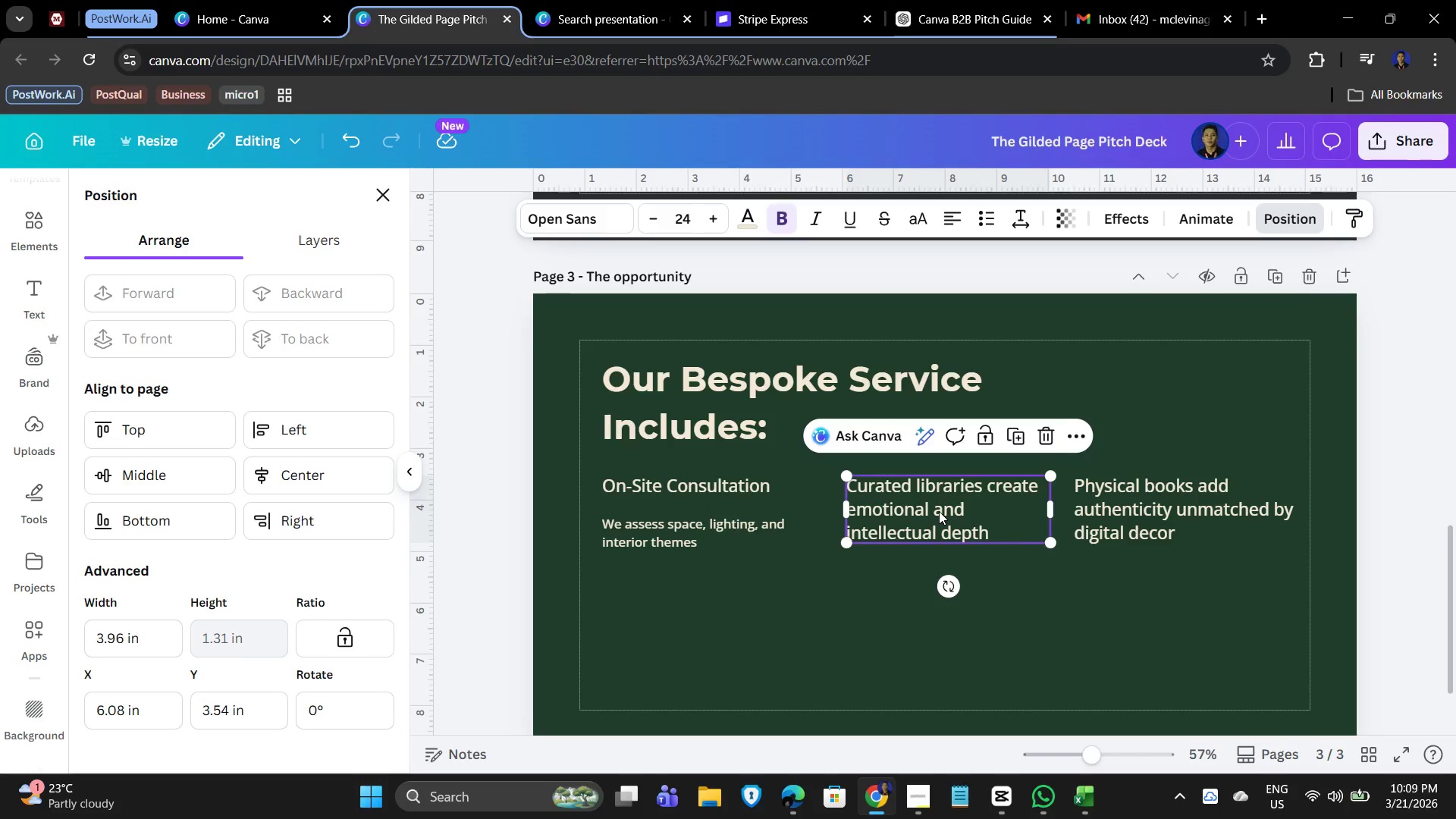 
left_click_drag(start_coordinate=[939, 511], to_coordinate=[922, 511])
 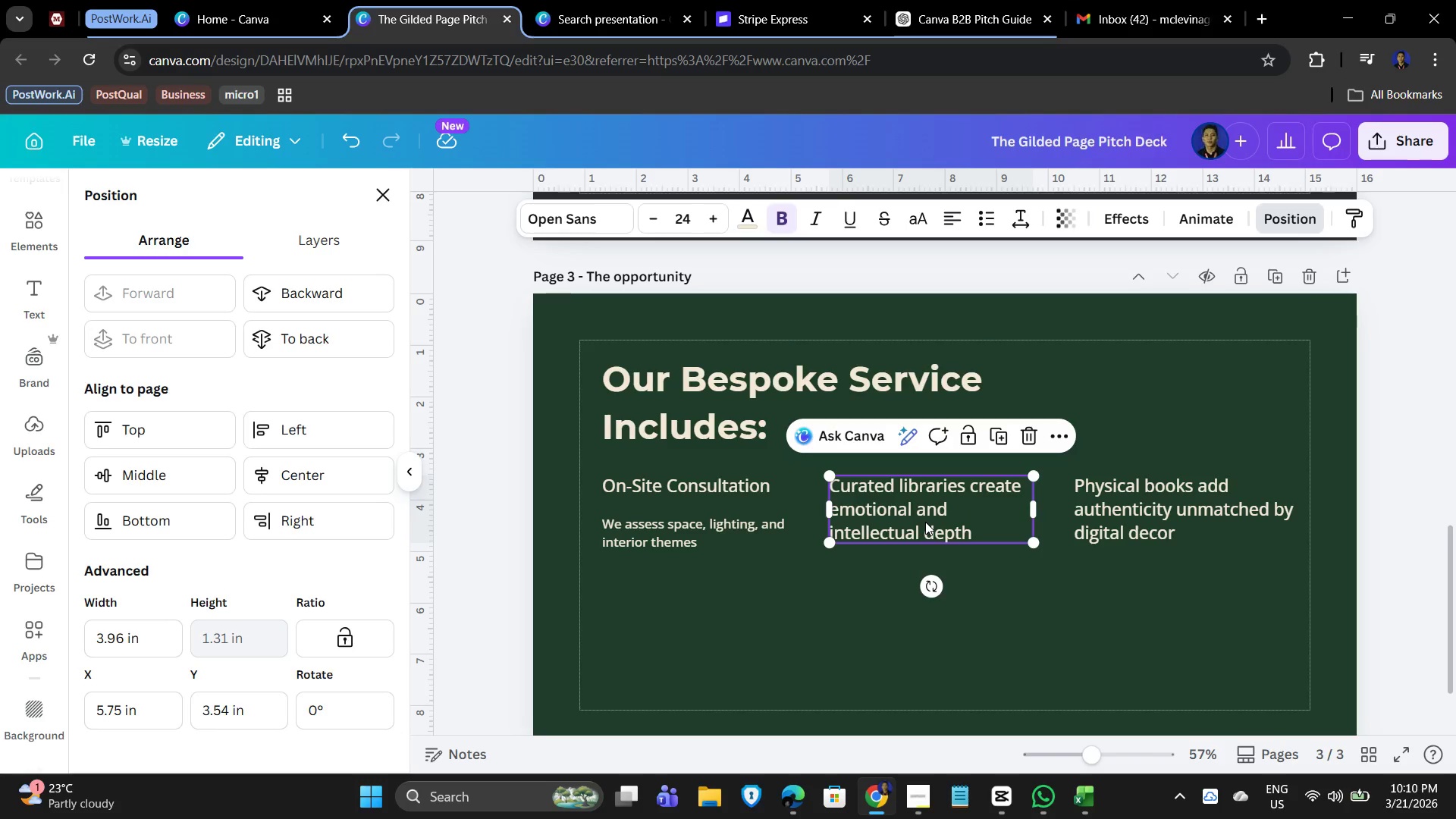 
left_click([909, 501])
 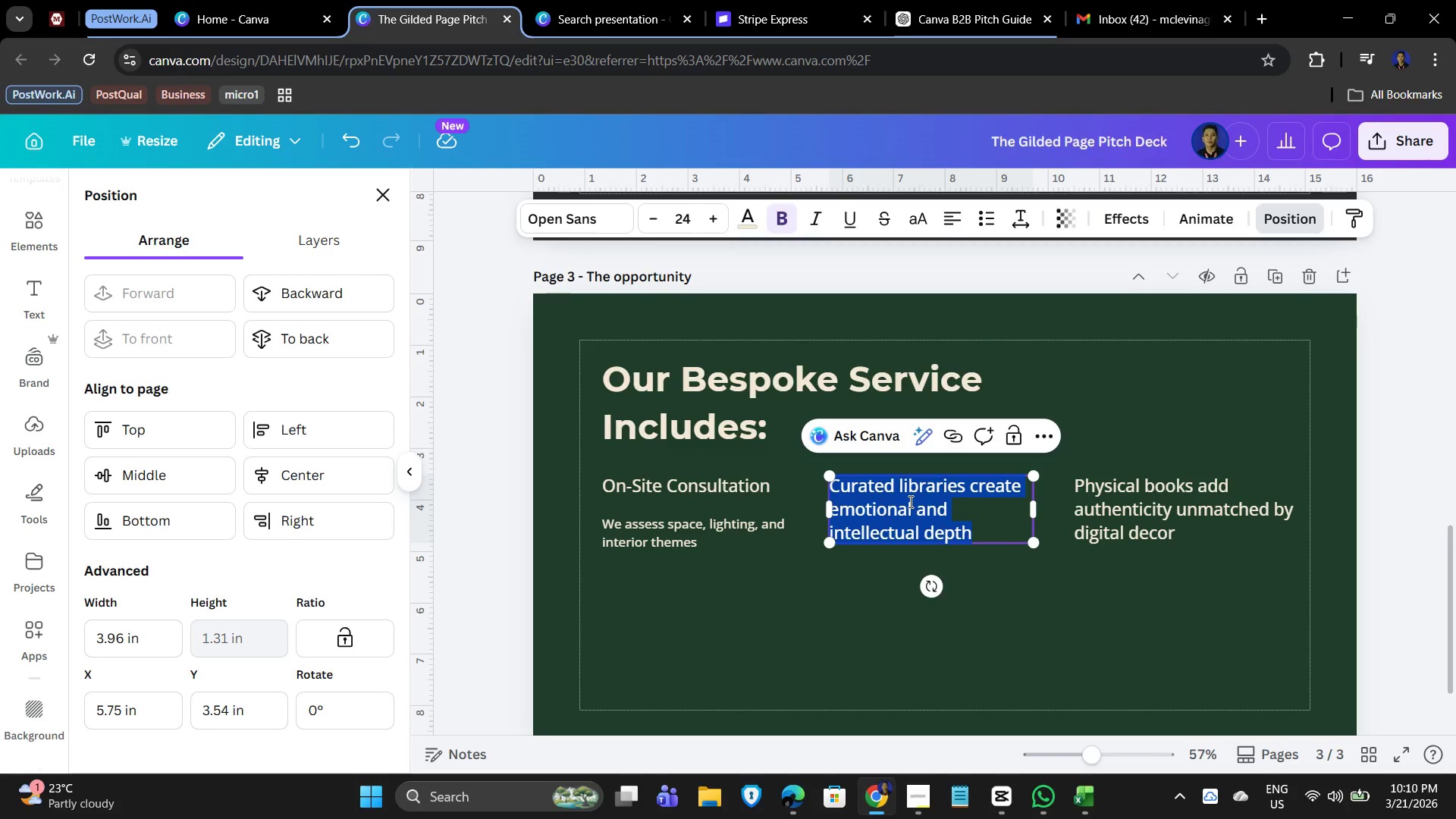 
type(Rare Book Sourcing)
 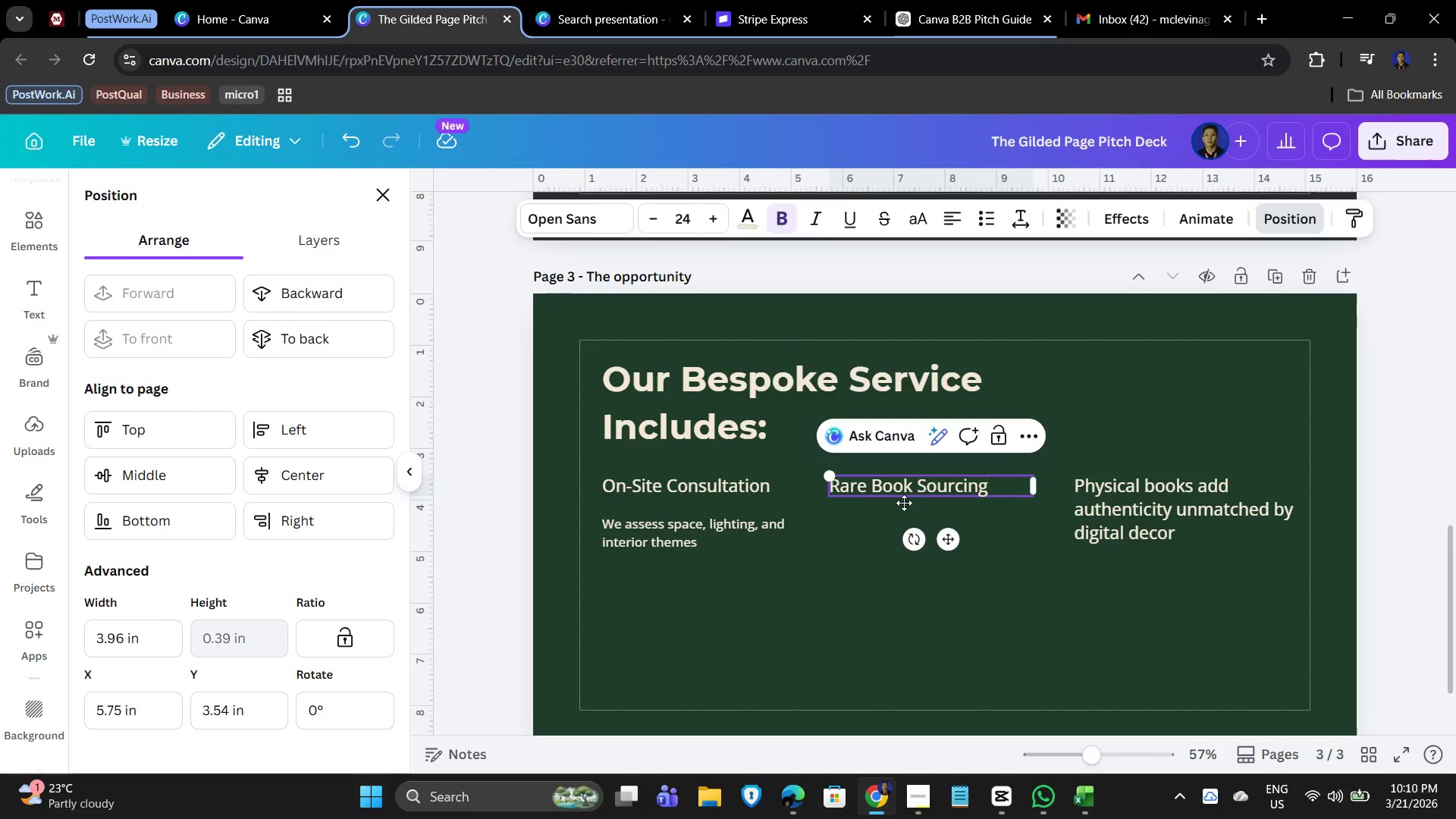 
key(Enter)
 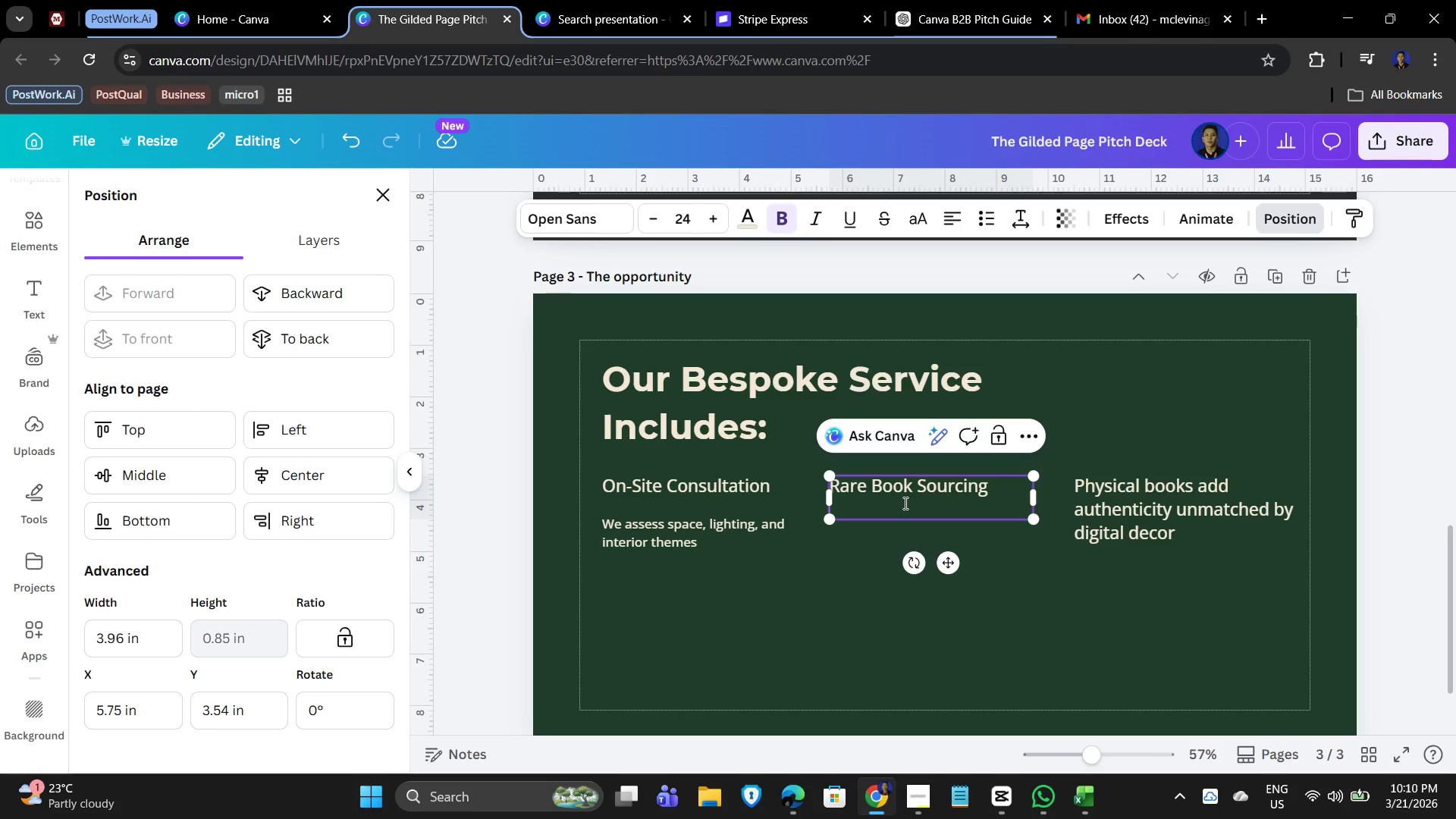 
key(Enter)
 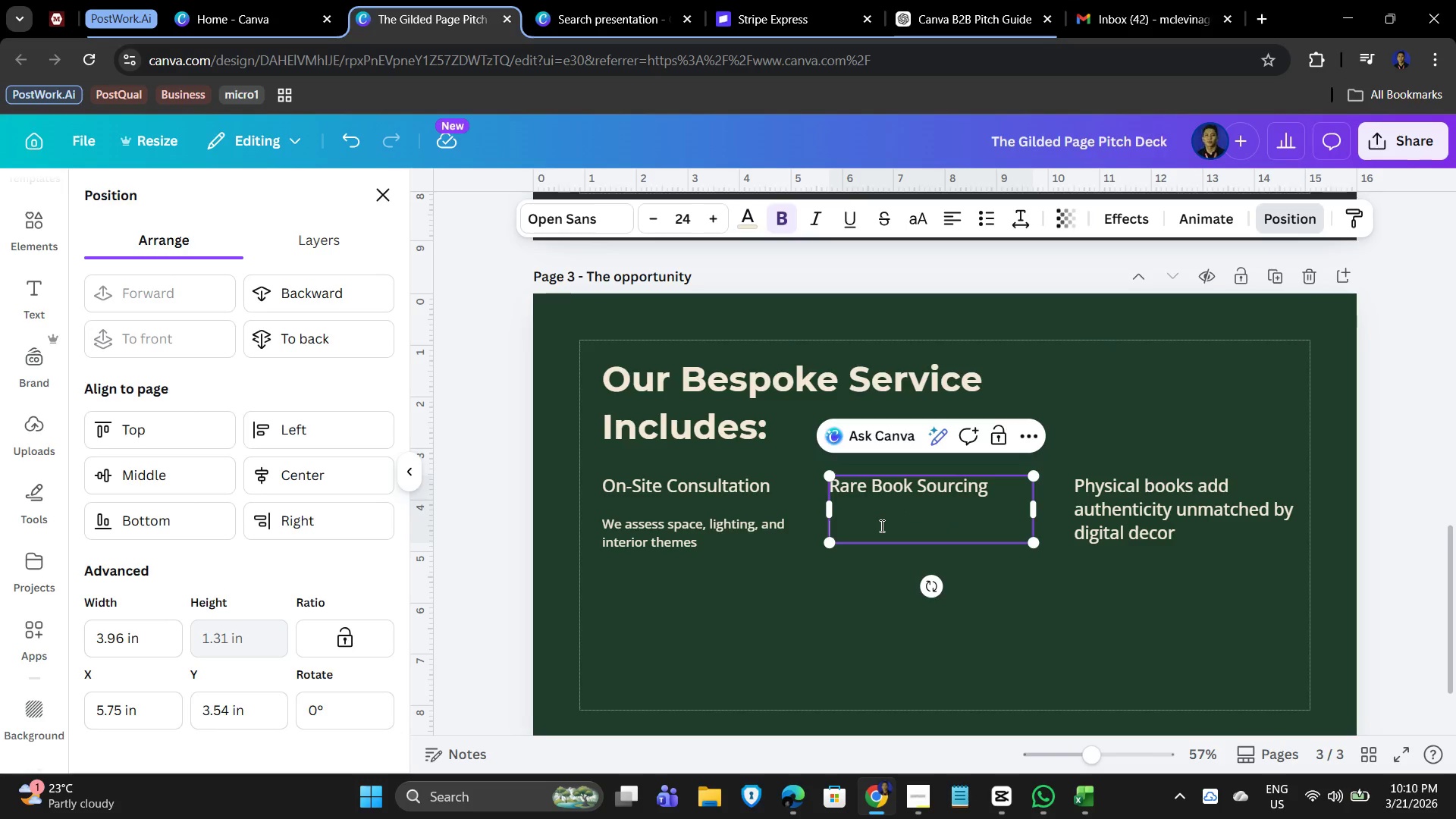 
type(Ethically sourced antique and collectible editions)
 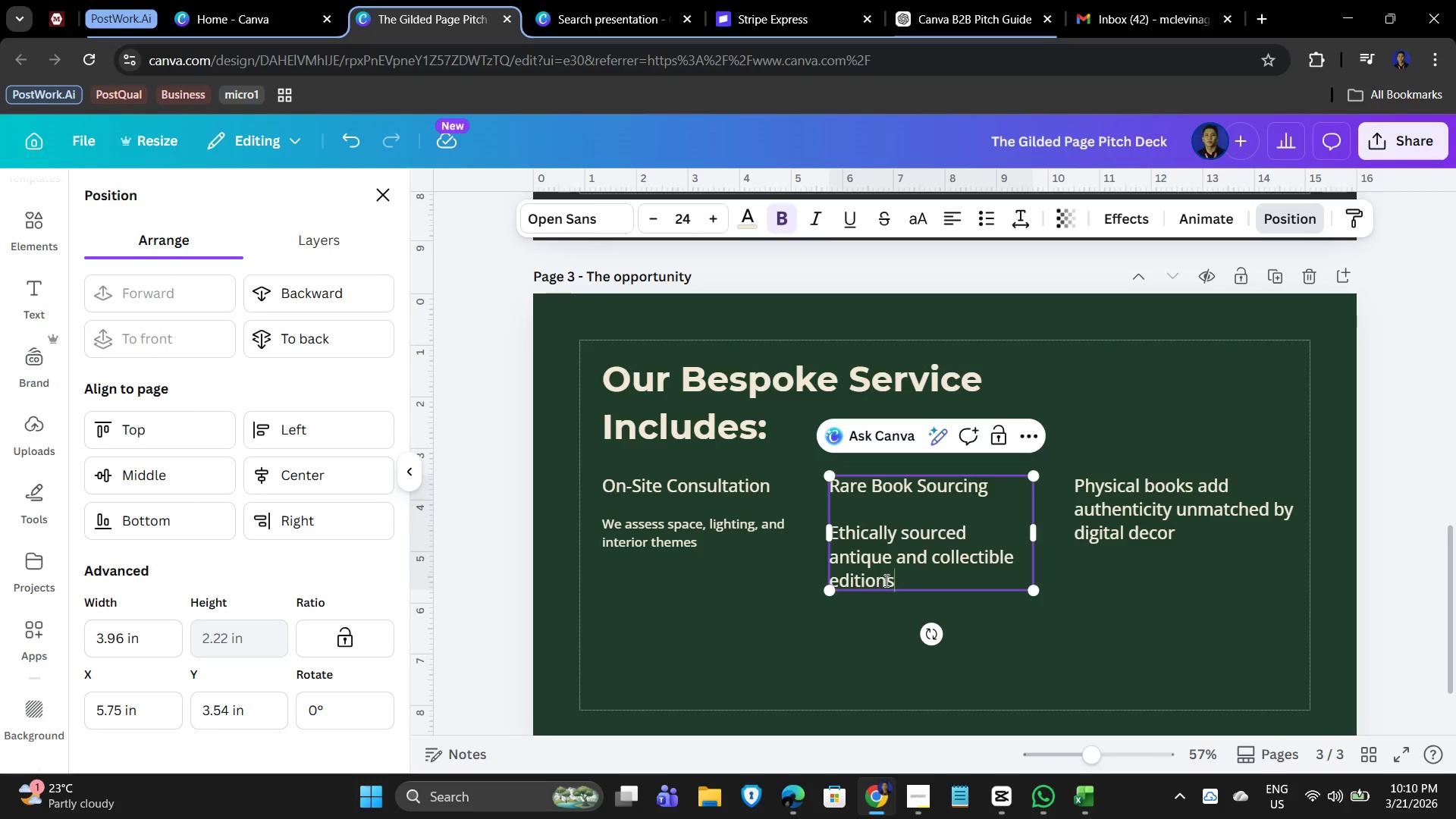 
left_click_drag(start_coordinate=[902, 579], to_coordinate=[825, 542])
 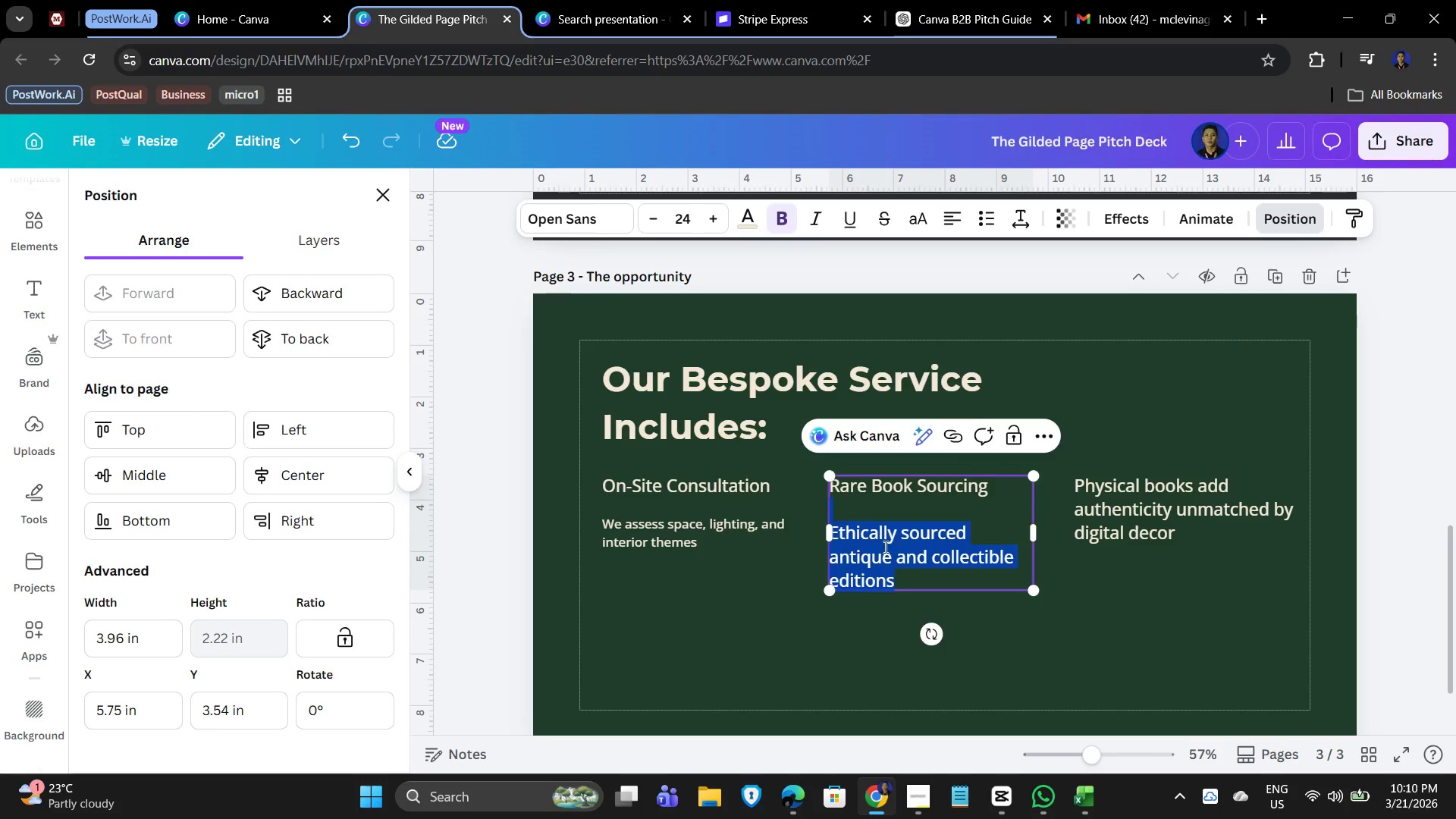 
left_click([886, 547])
 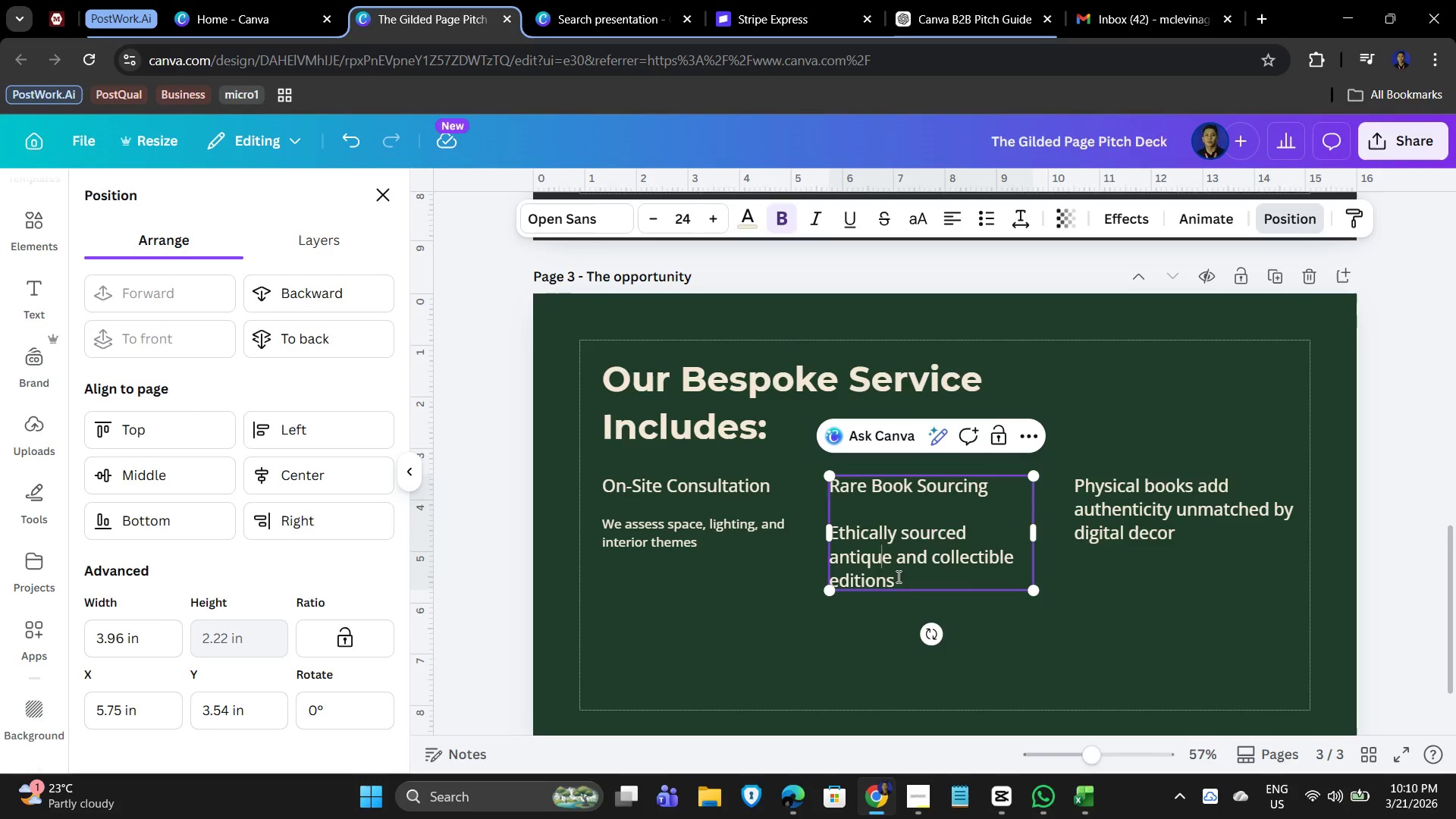 
left_click_drag(start_coordinate=[897, 576], to_coordinate=[832, 536])
 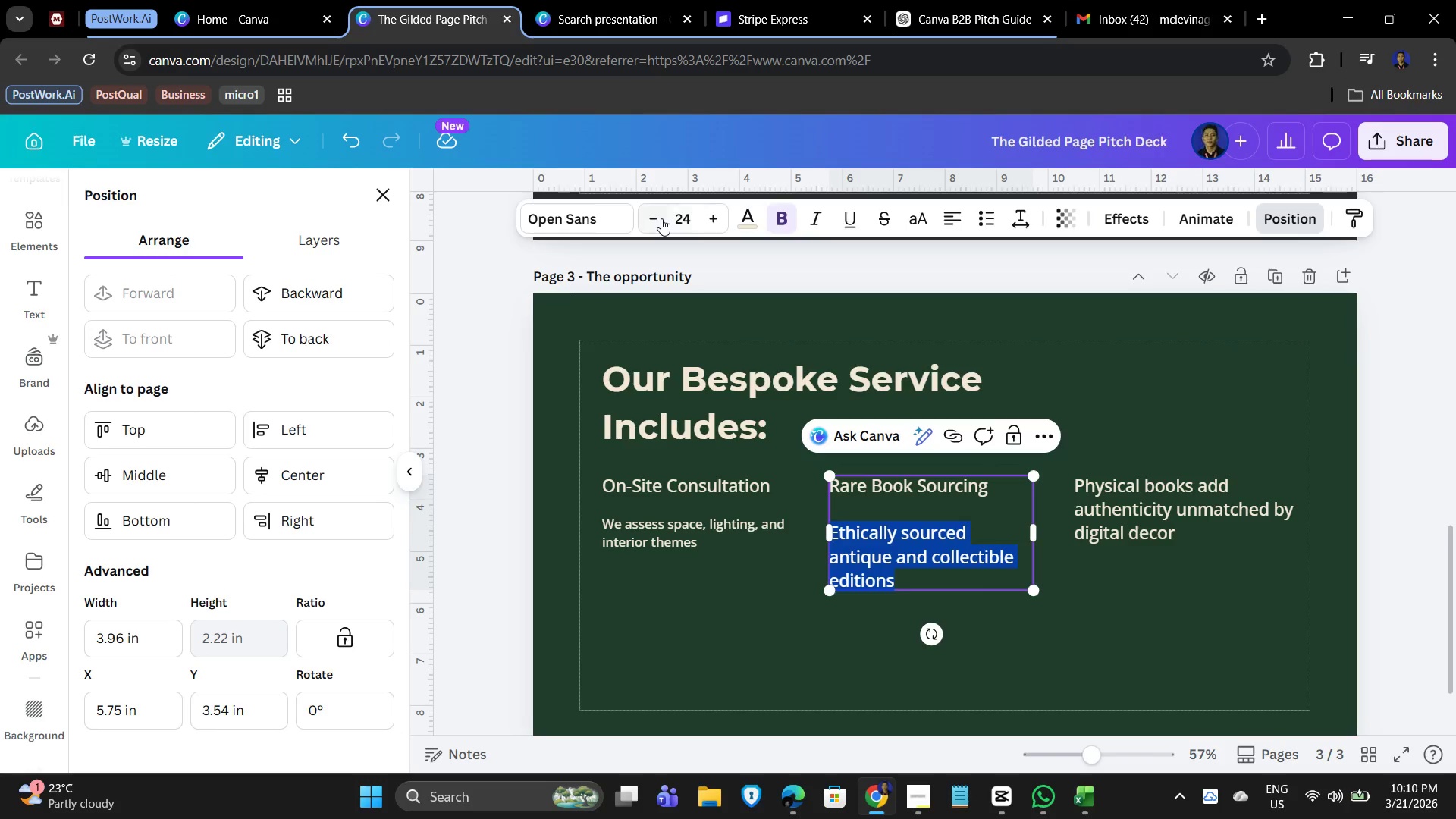 
double_click([661, 218])
 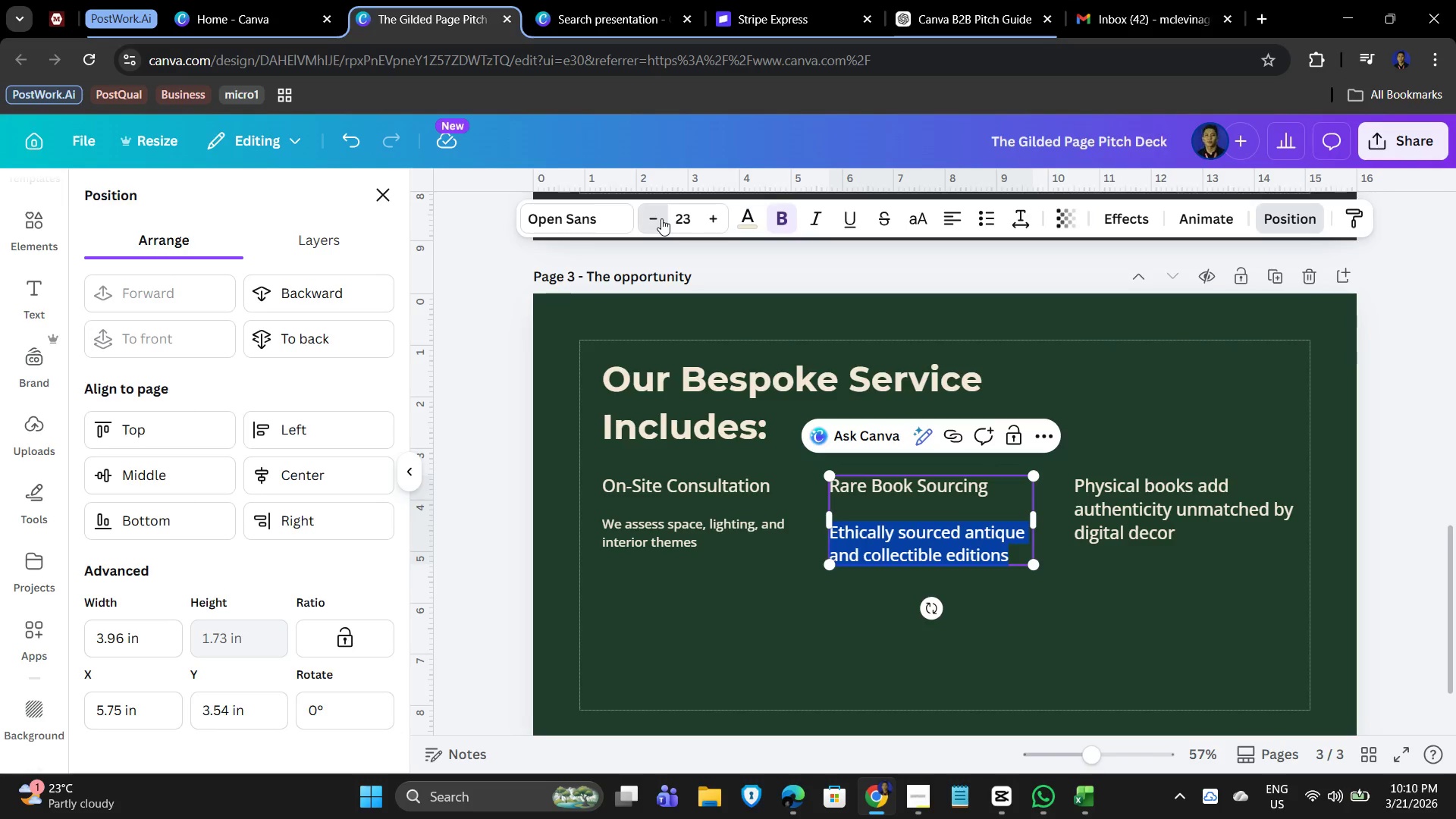 
triple_click([661, 218])
 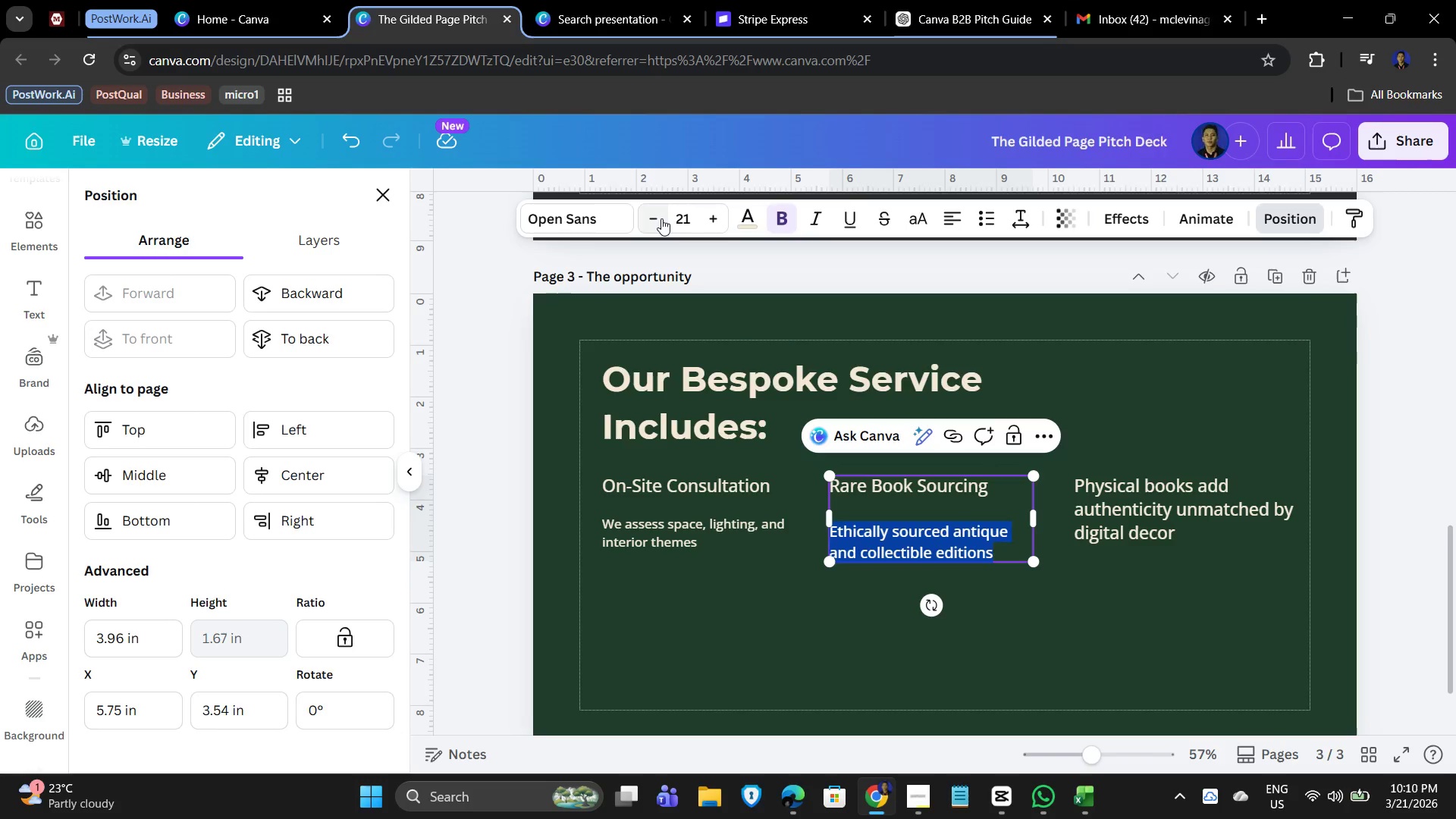 
left_click([661, 218])
 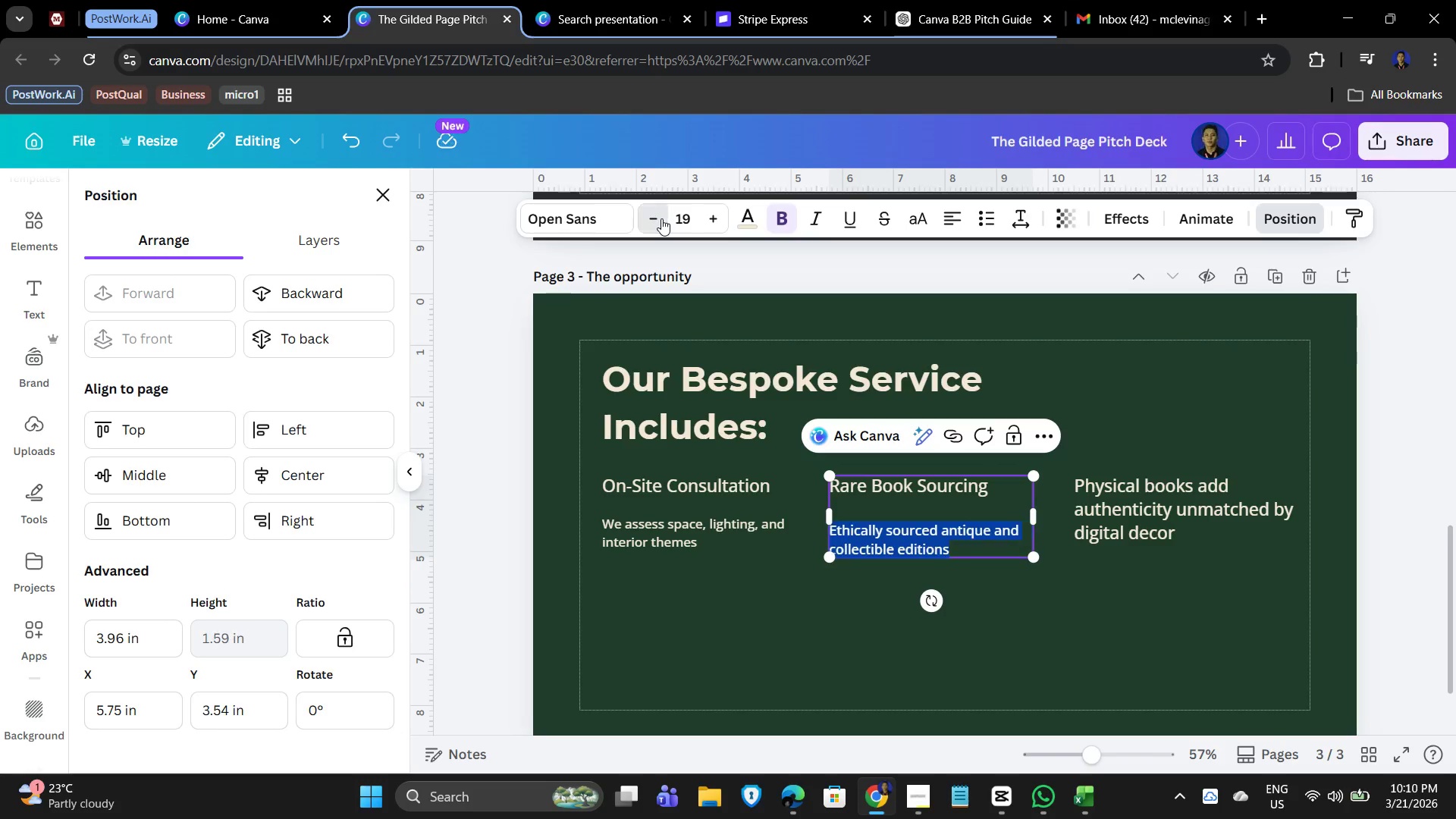 
double_click([661, 218])
 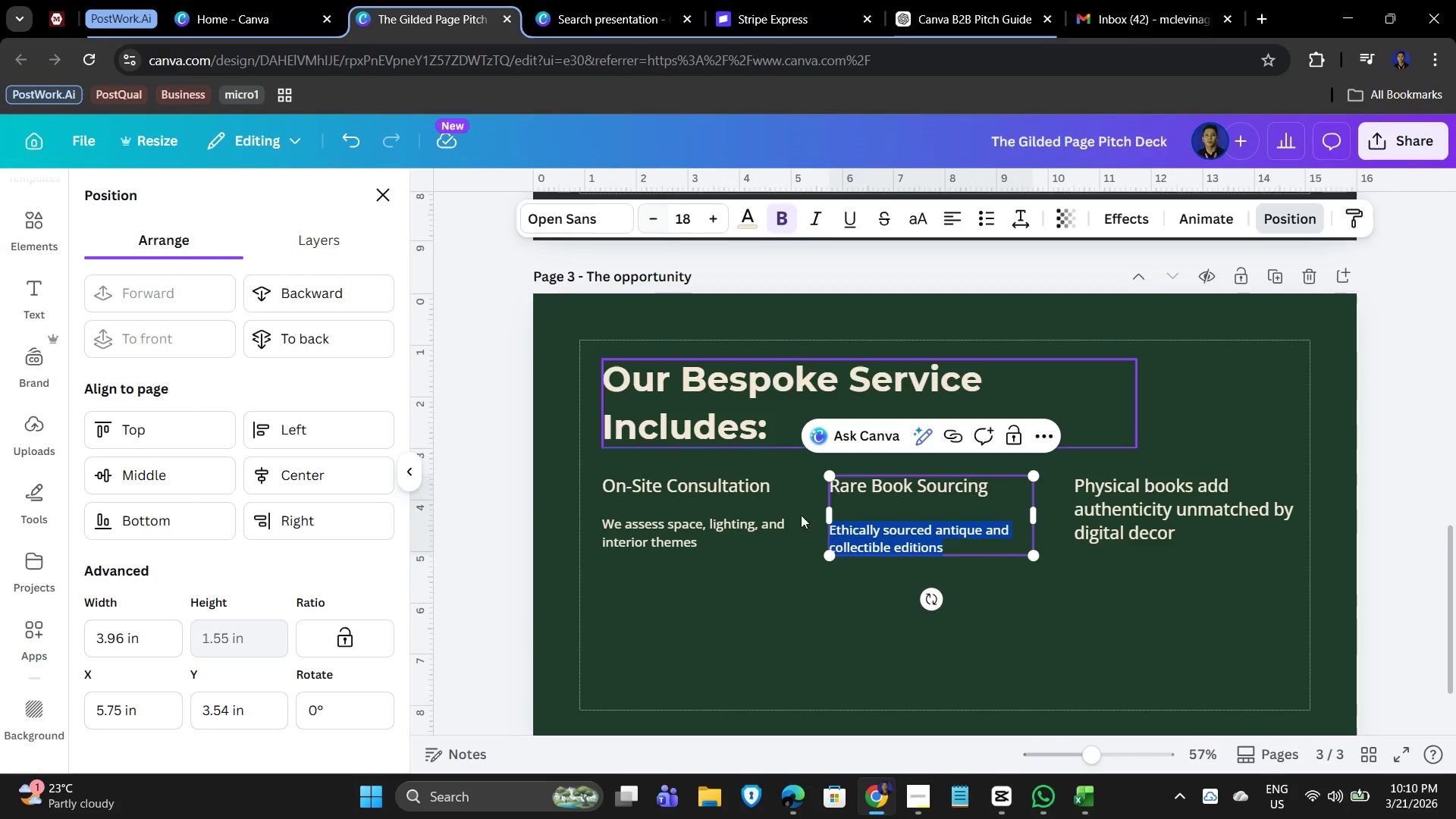 
left_click([786, 566])
 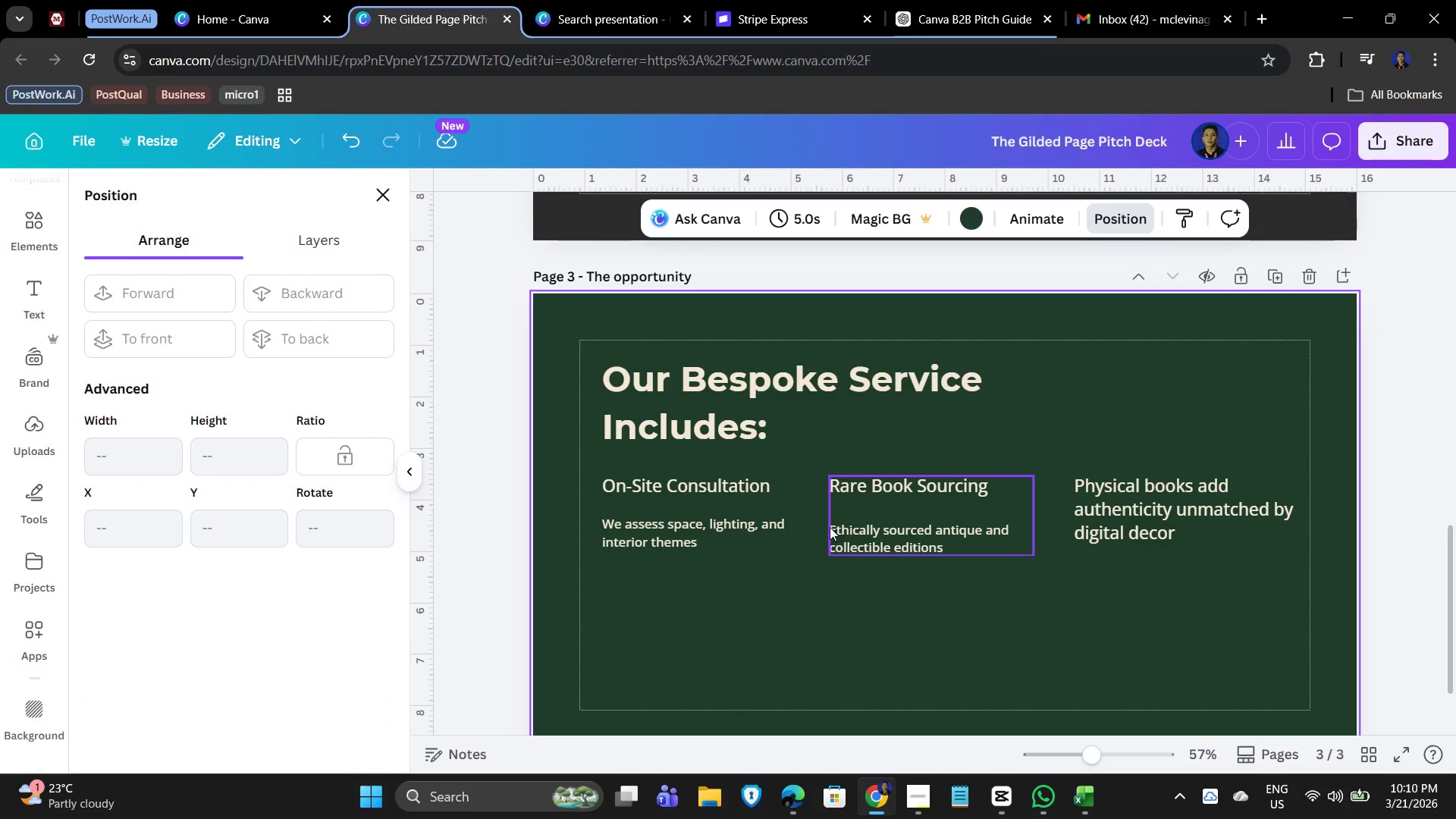 
left_click([731, 519])
 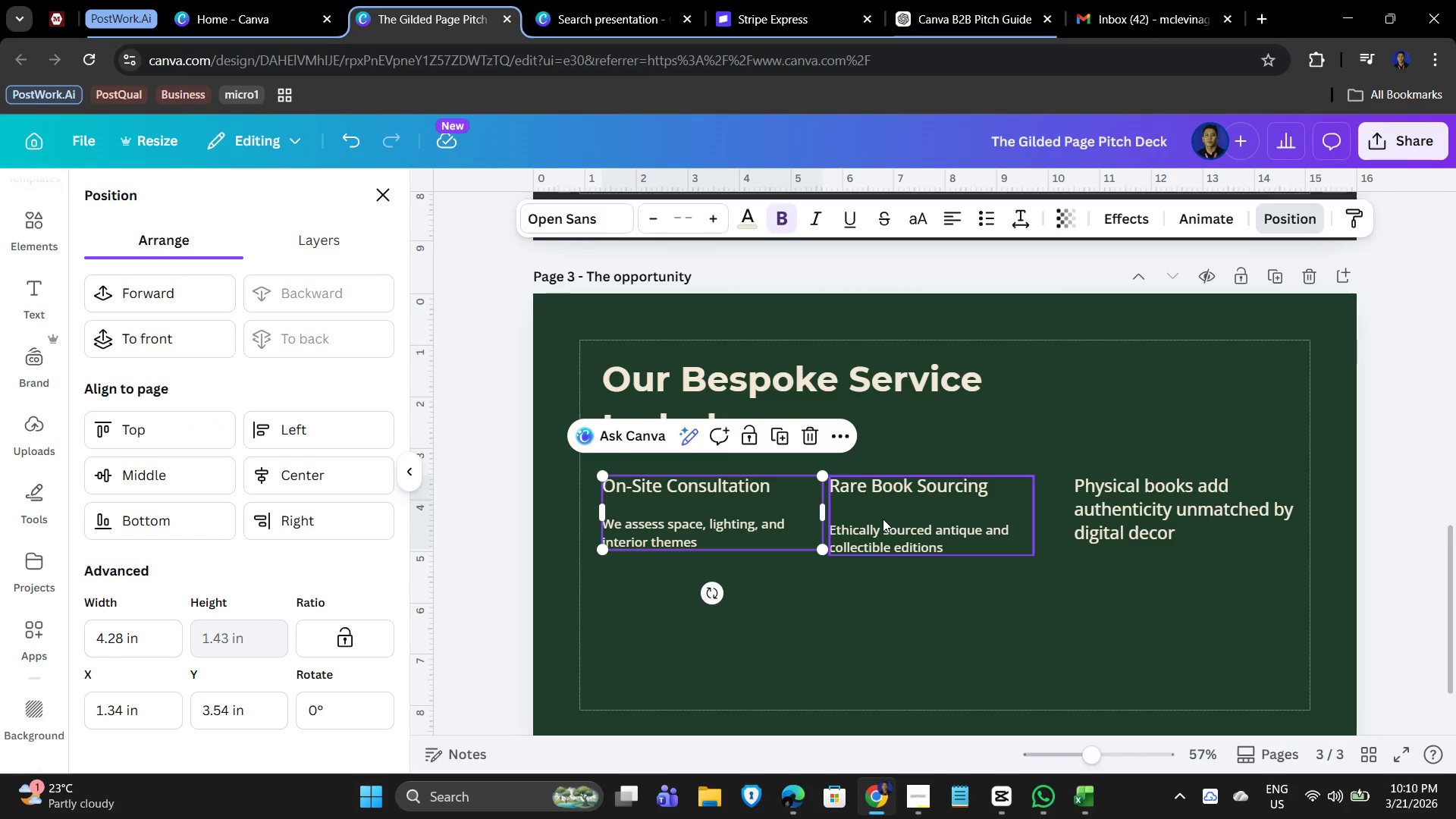 
left_click([883, 519])
 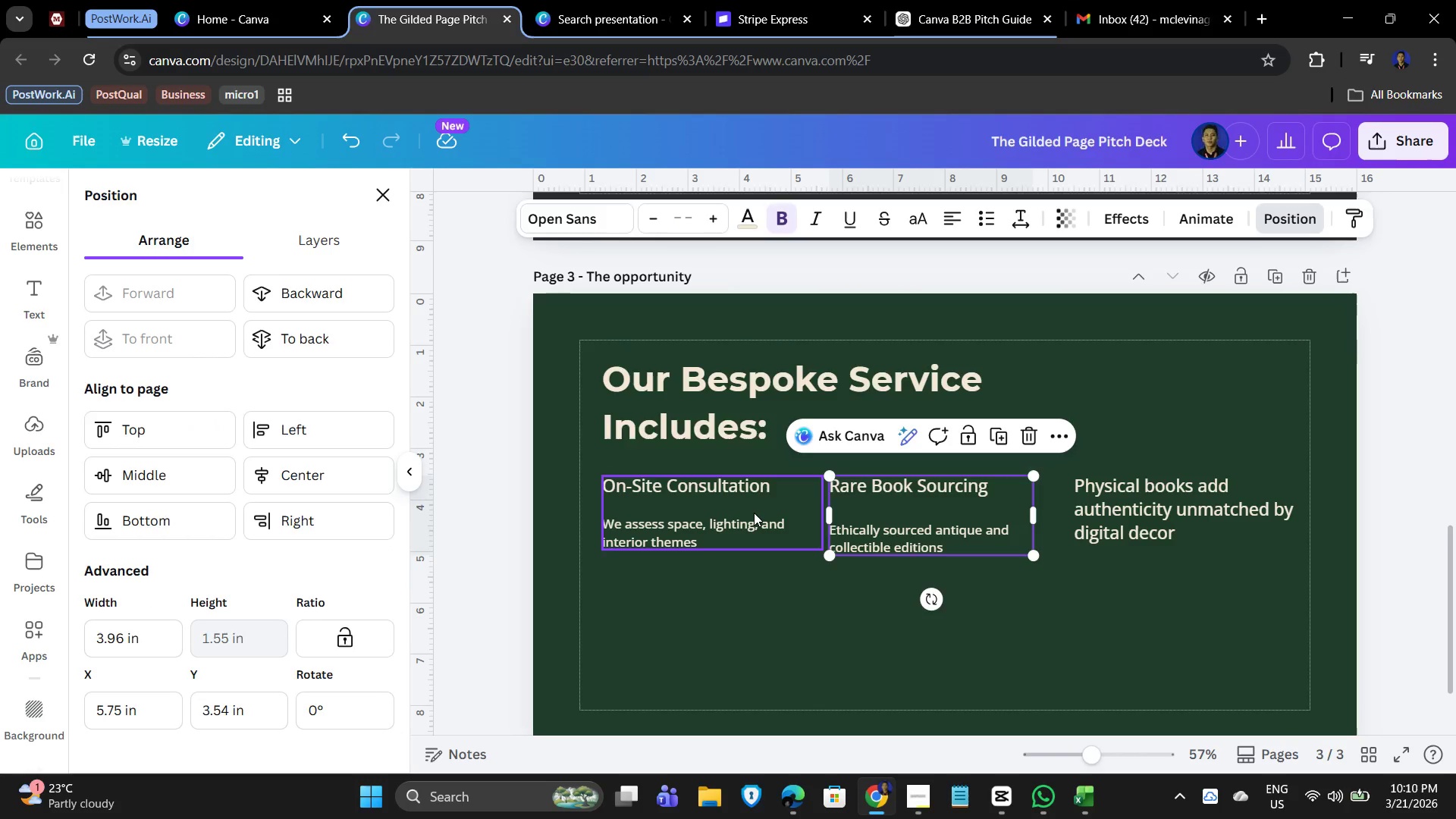 
left_click([754, 513])
 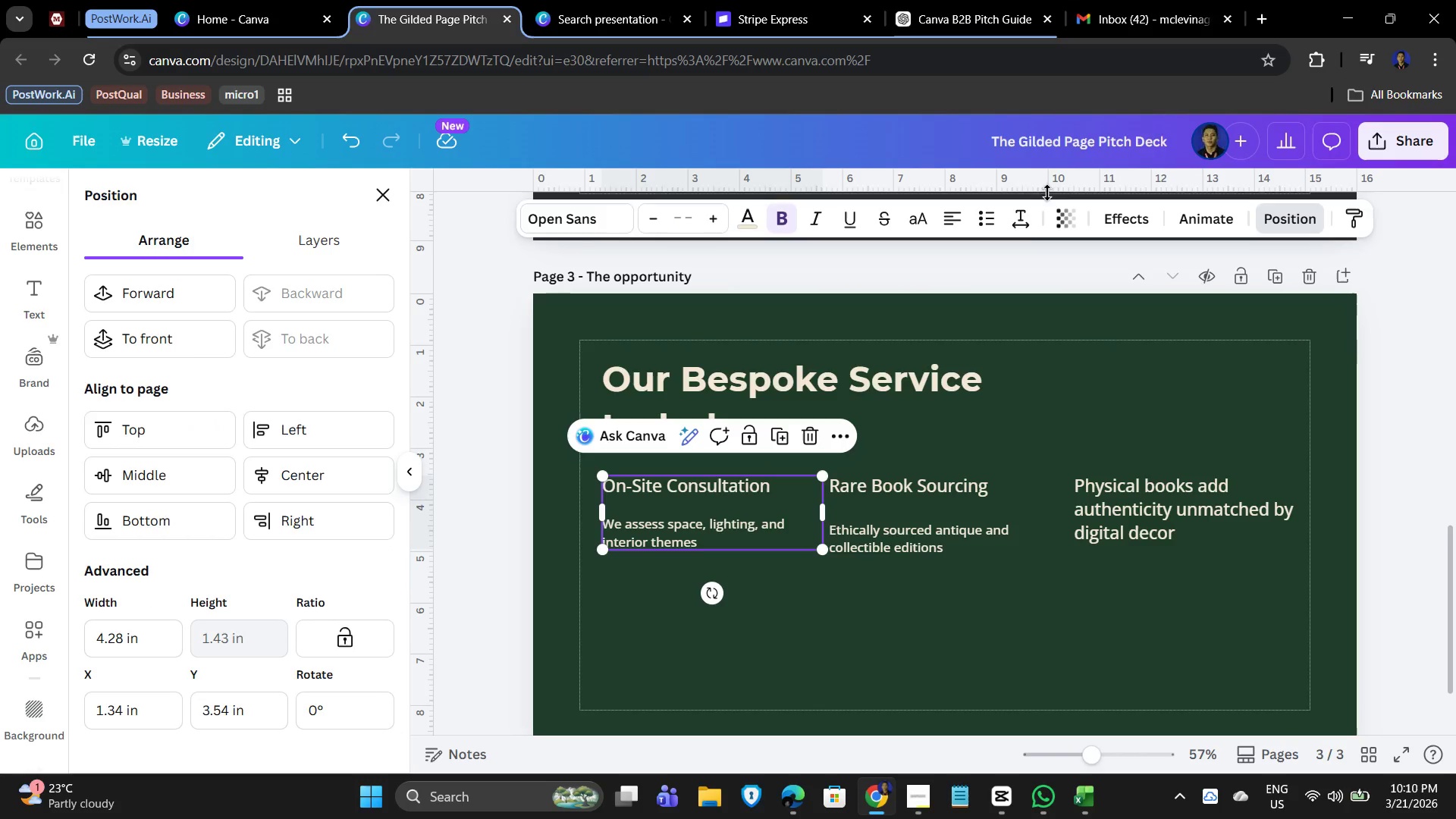 
left_click([1021, 226])
 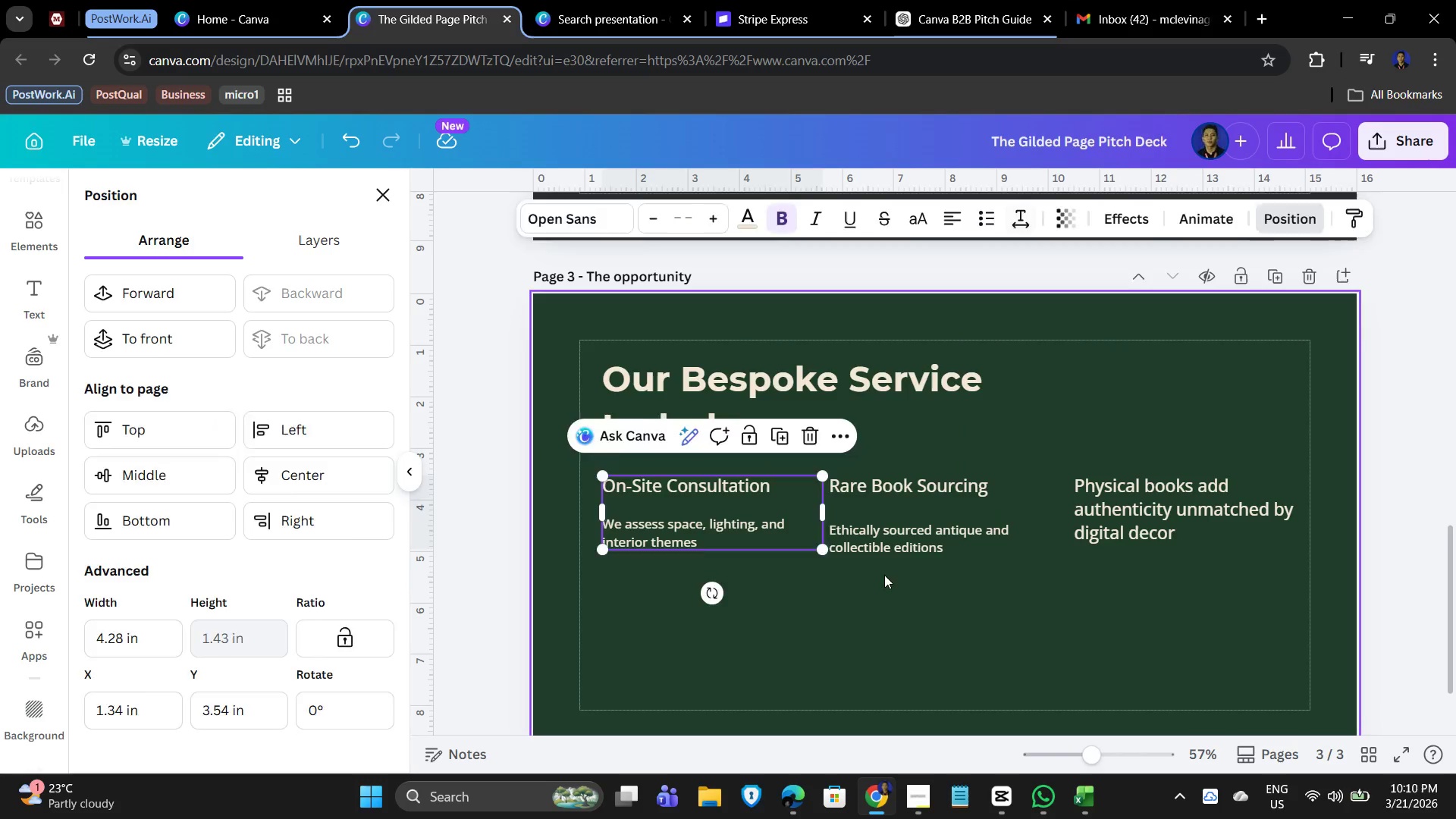 
double_click([889, 519])
 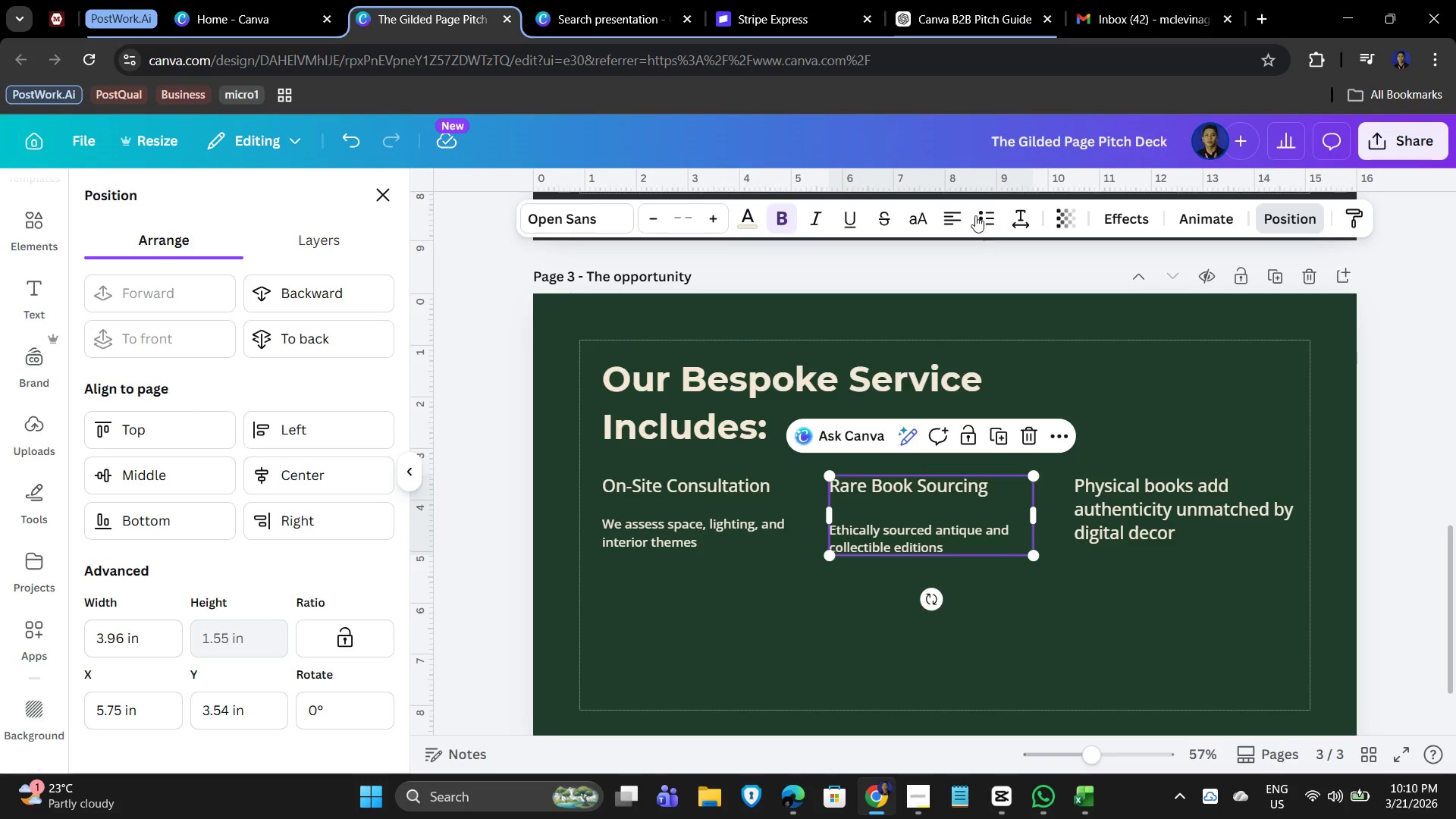 
left_click([1021, 208])
 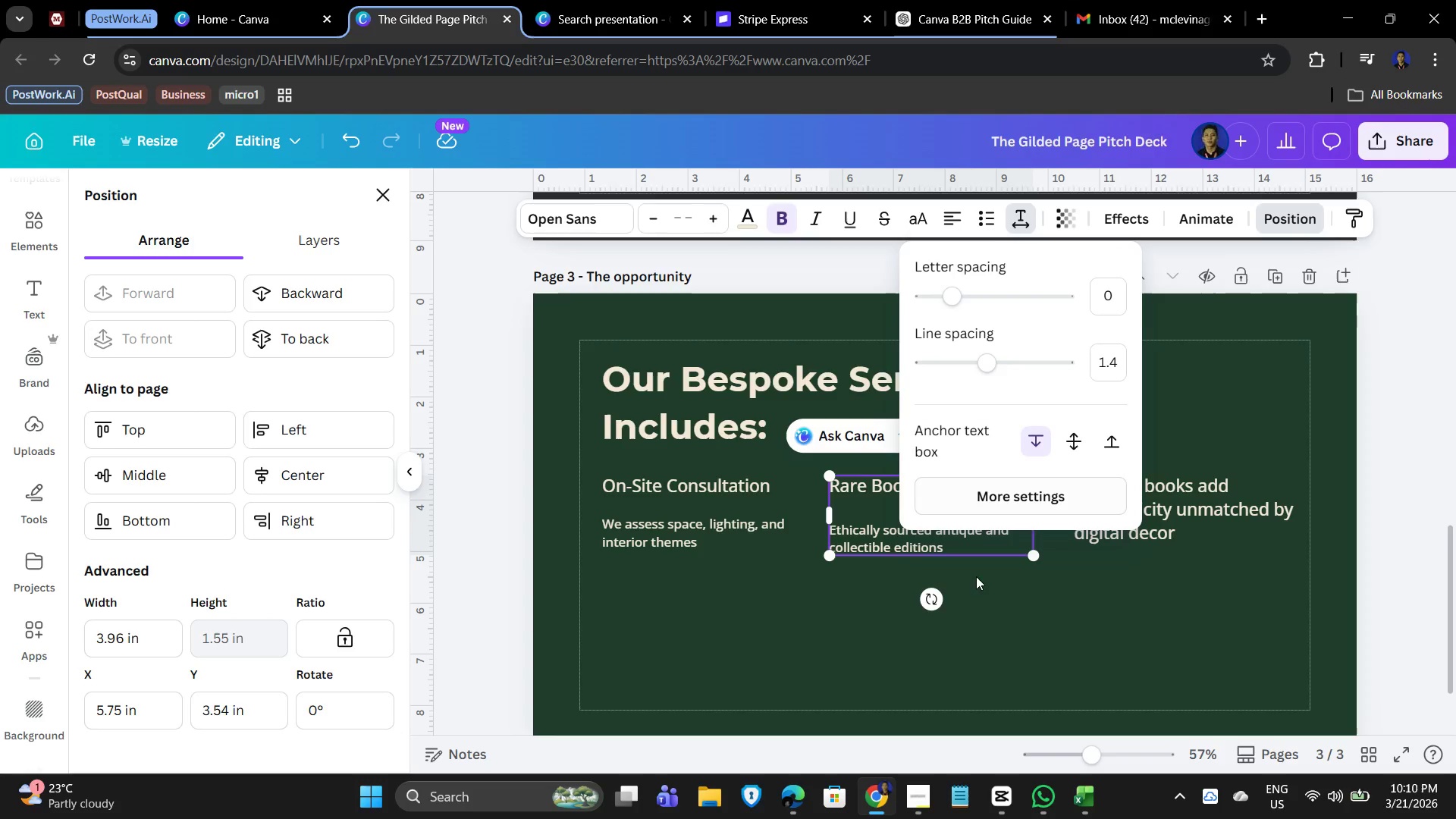 
left_click([939, 641])
 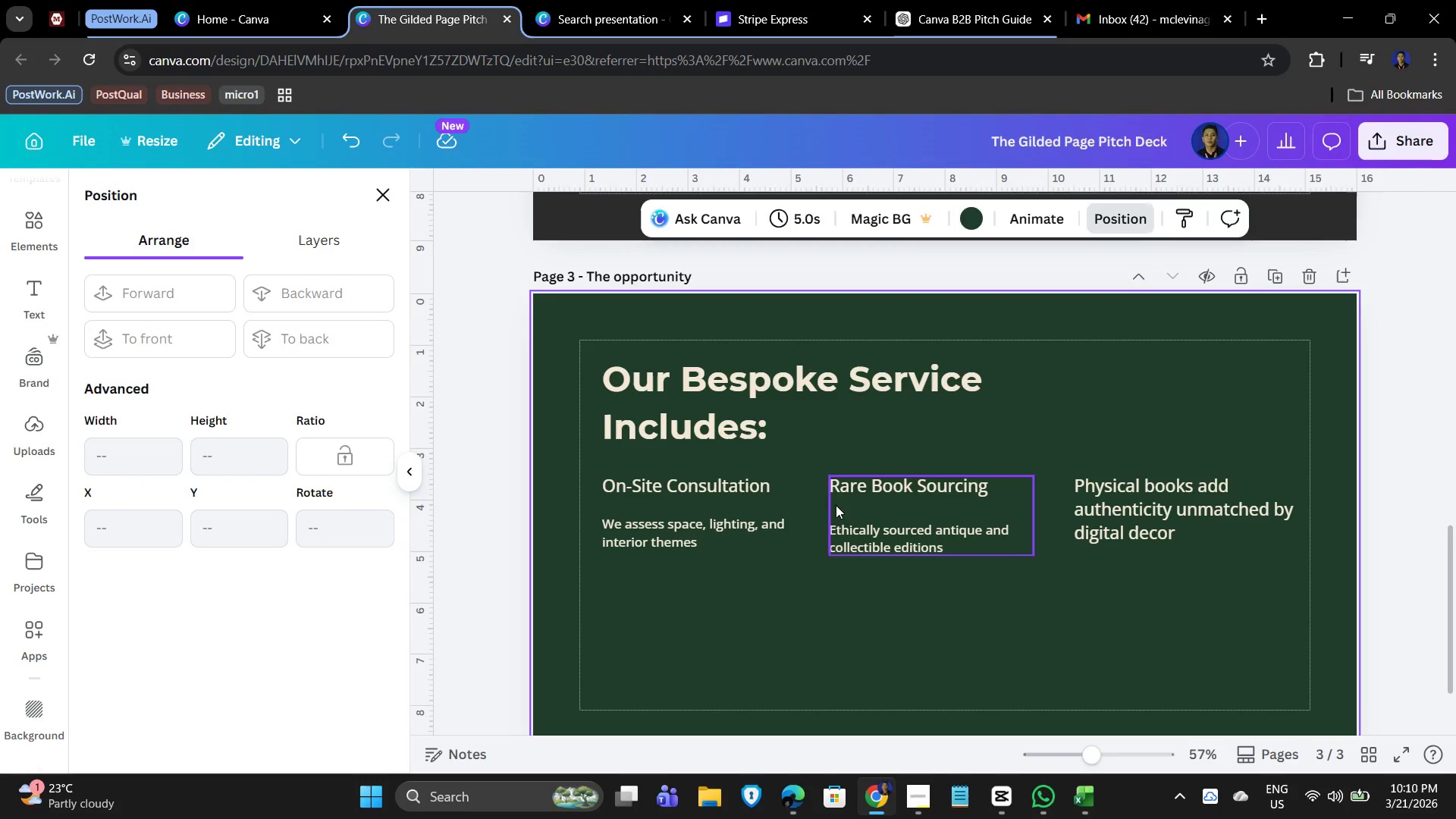 
double_click([836, 505])
 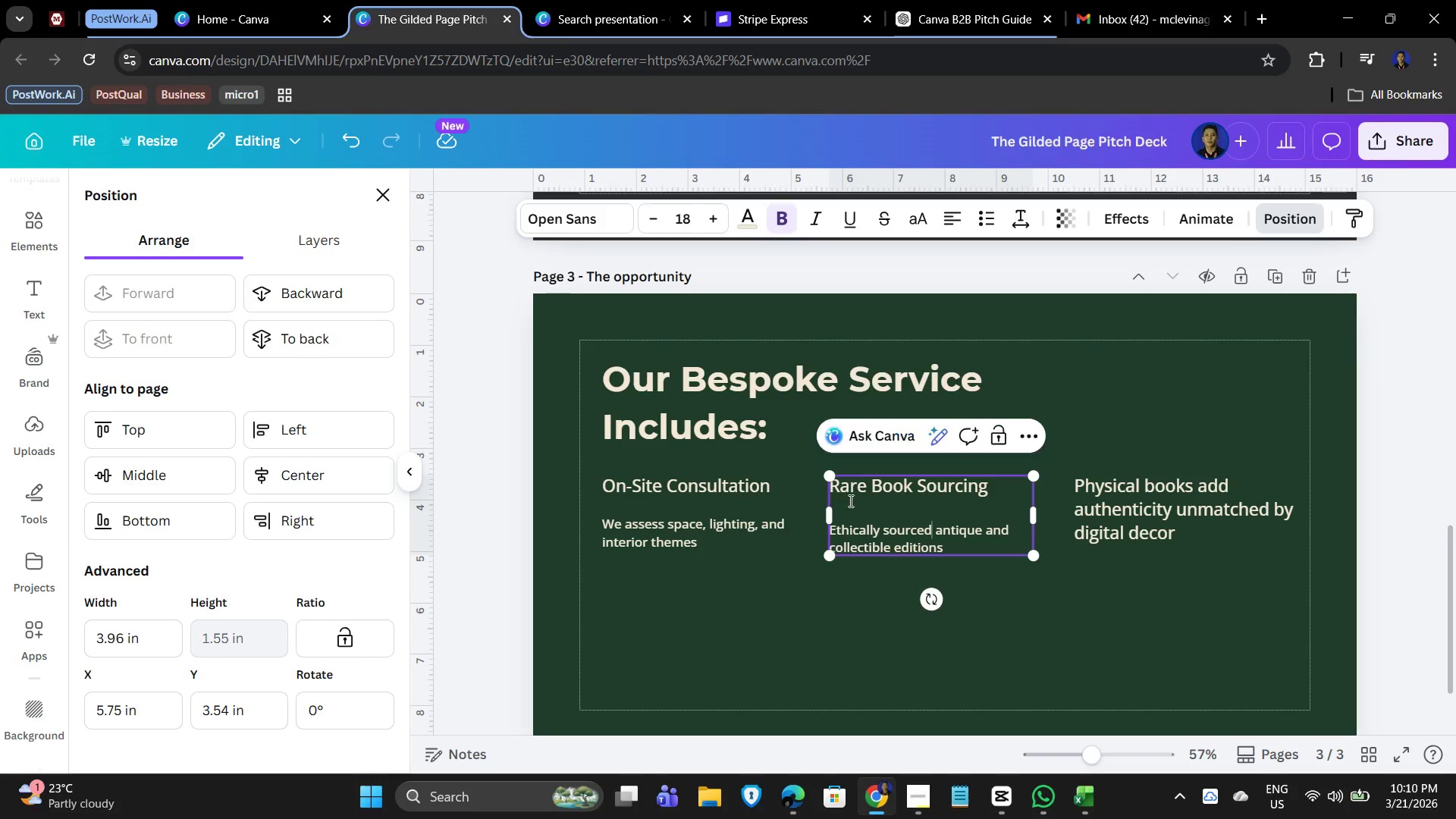 
triple_click([850, 500])
 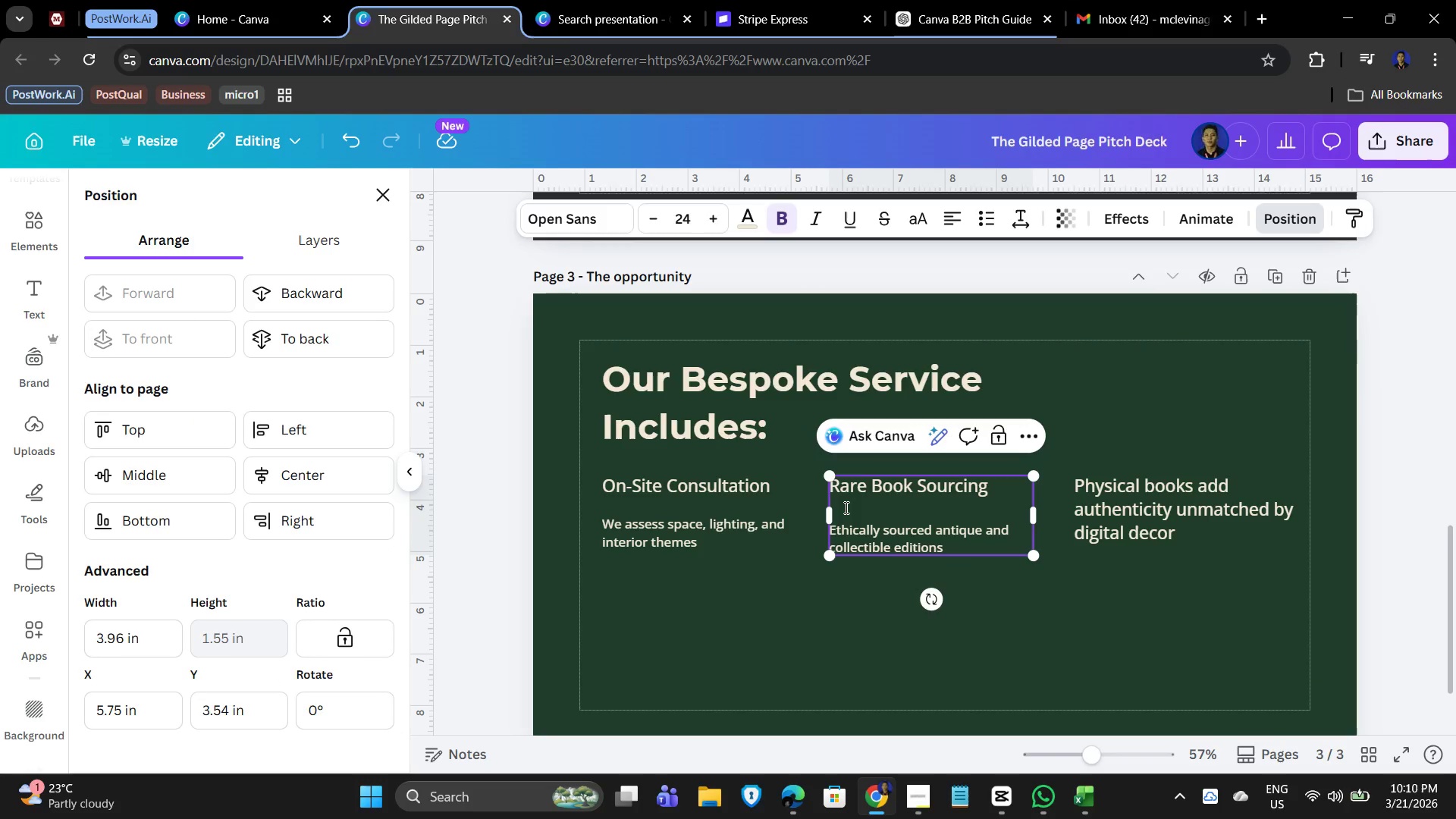 
key(Delete)
 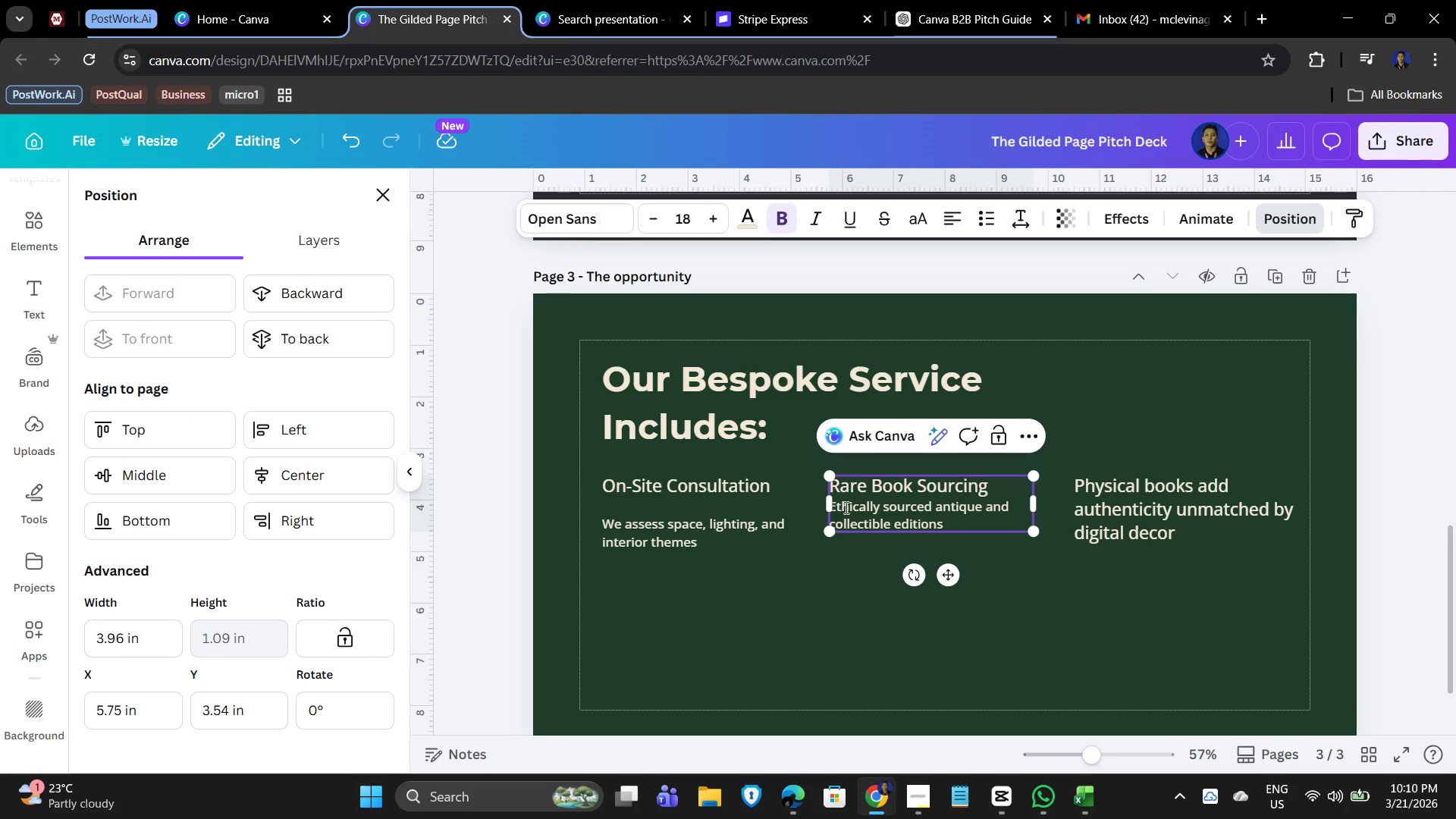 
key(Enter)
 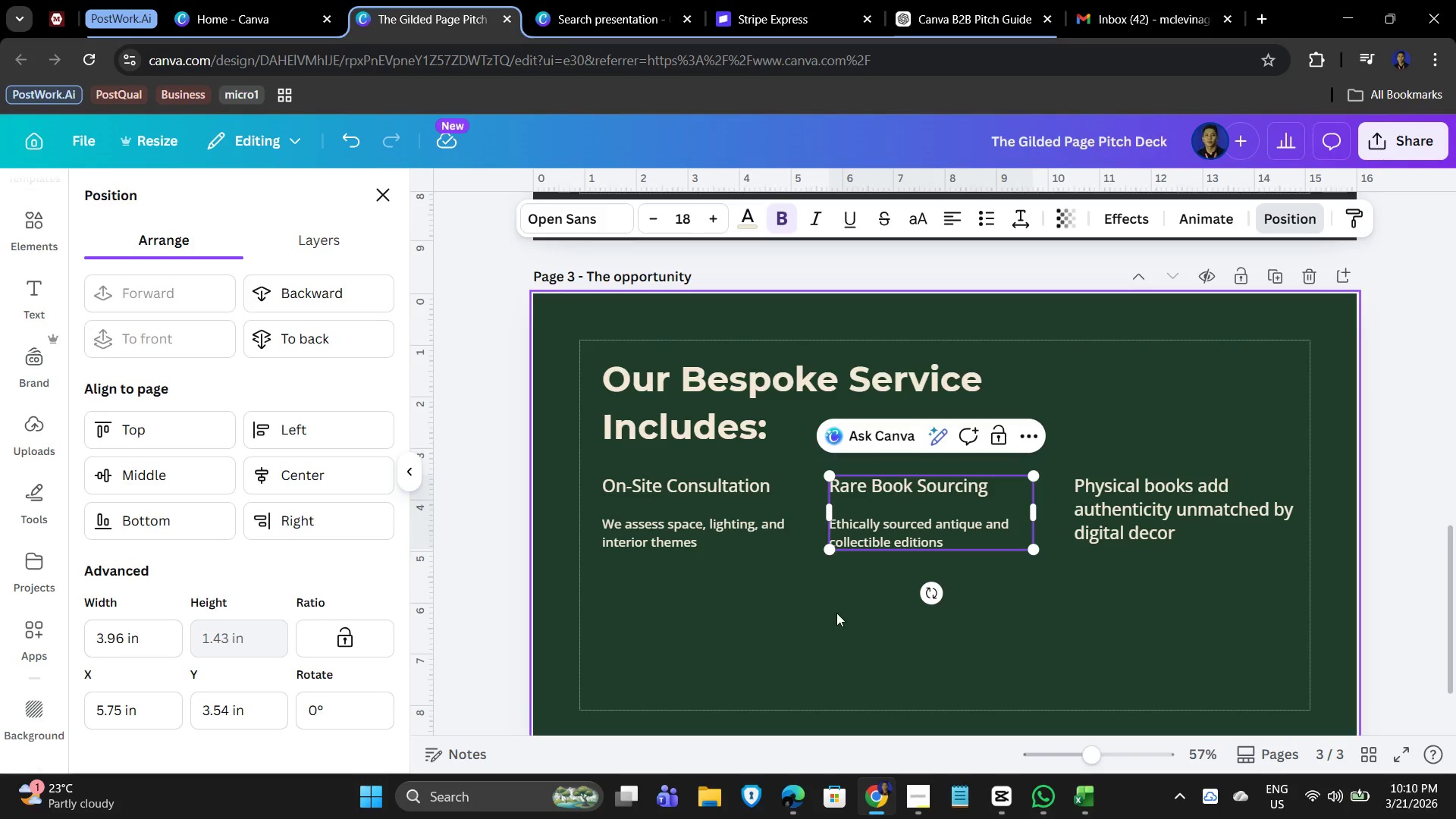 
double_click([1075, 602])
 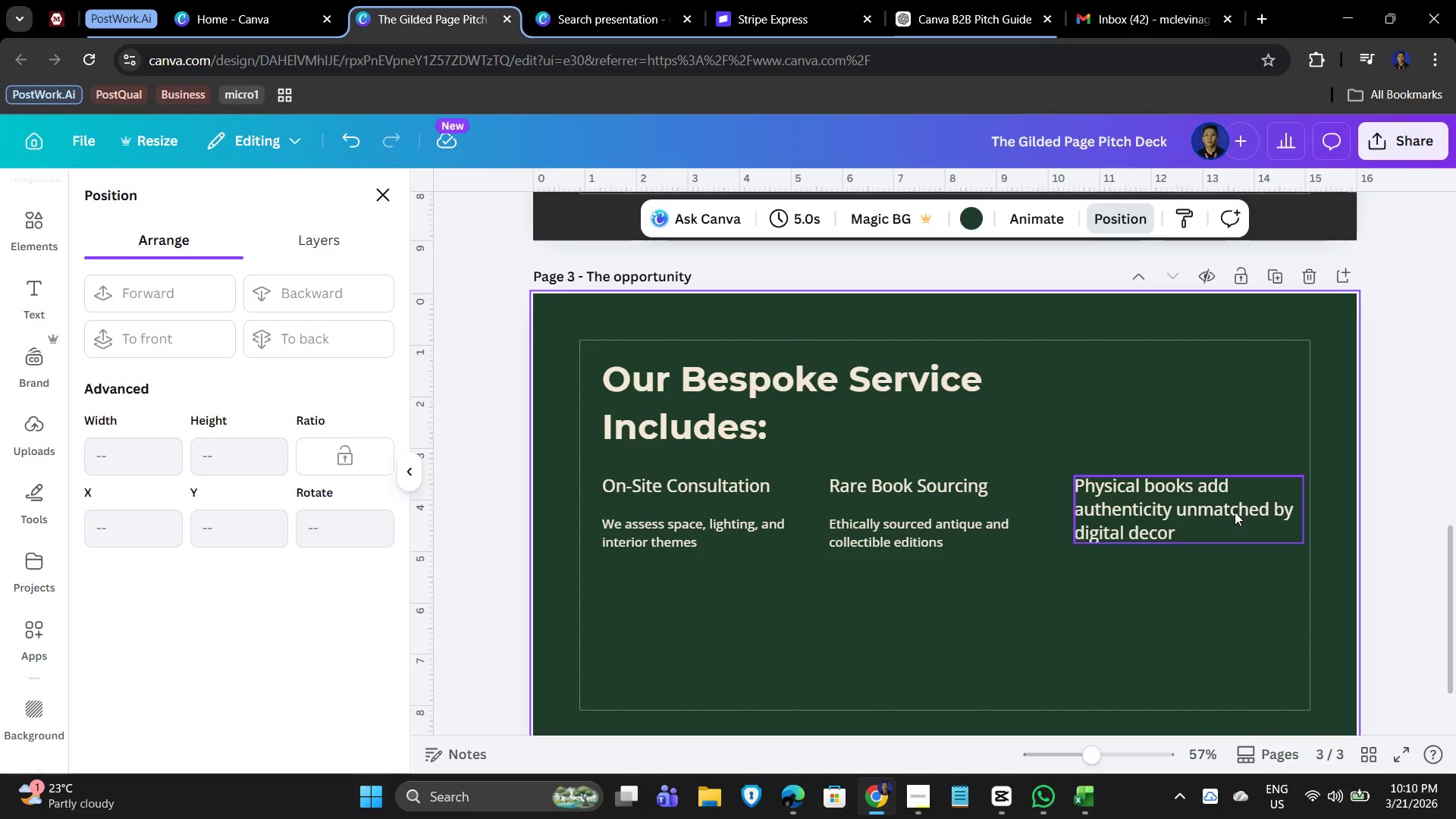 
left_click([1199, 511])
 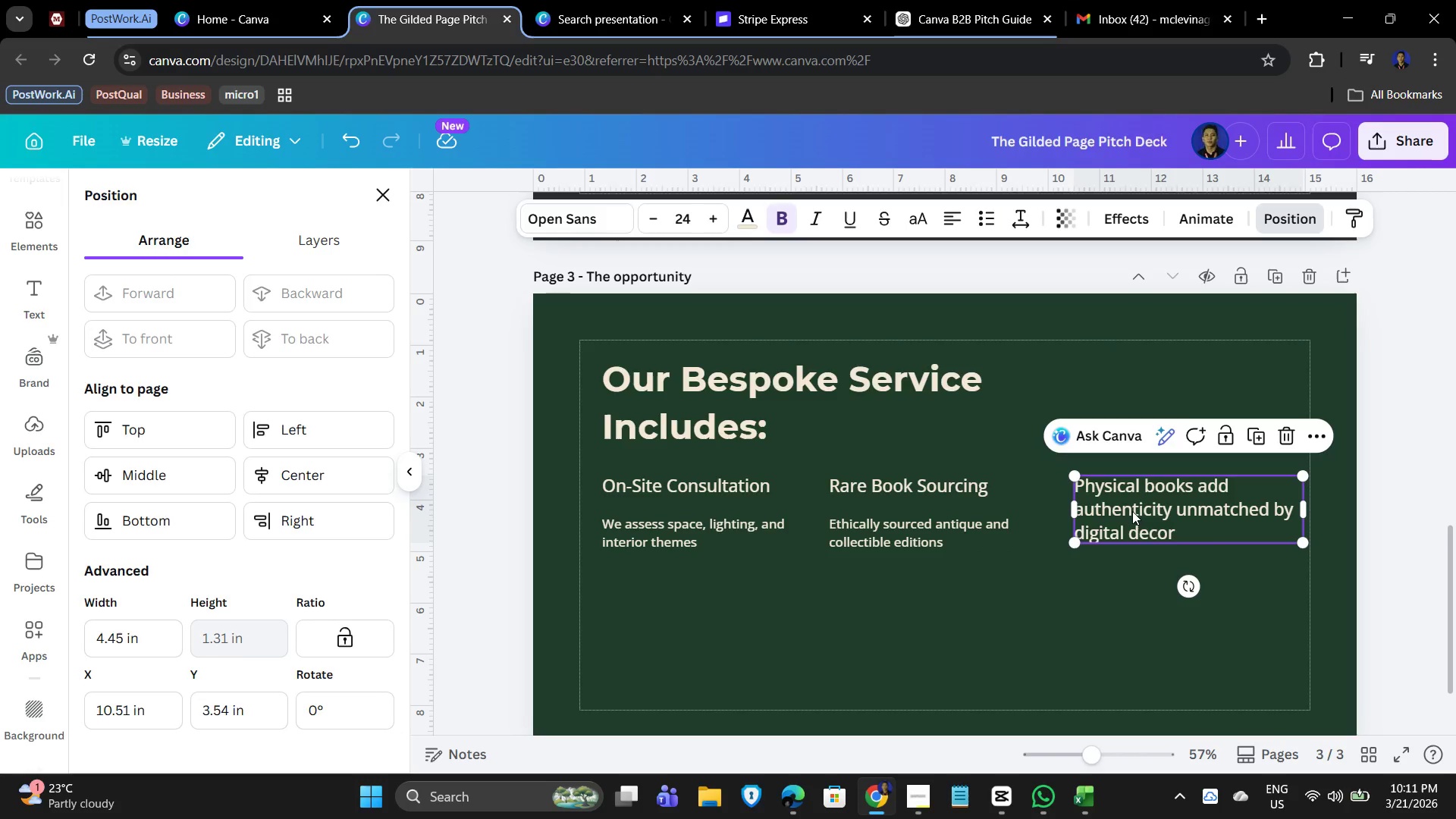 
double_click([1132, 511])
 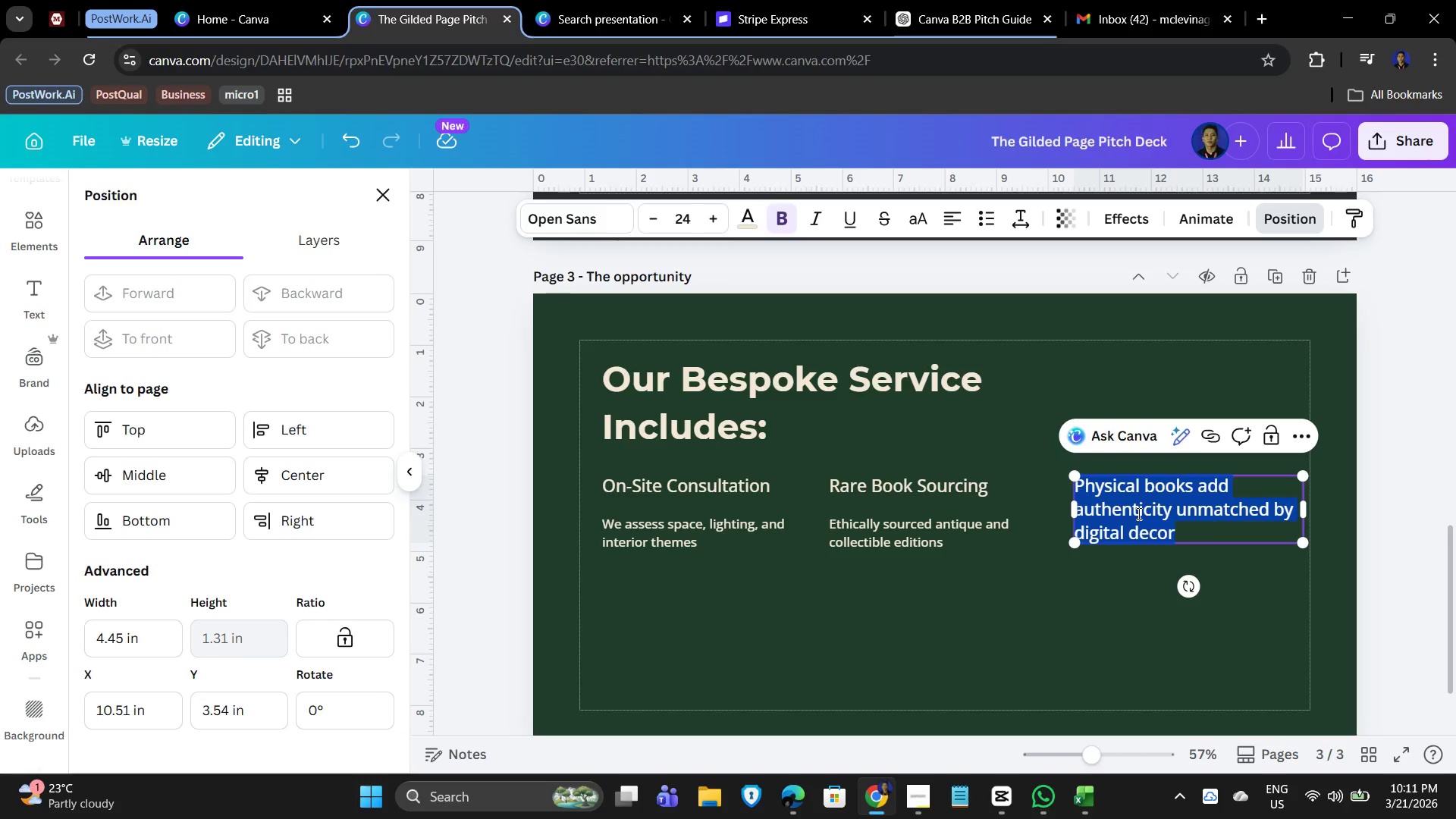 
type(Aesthetic)
 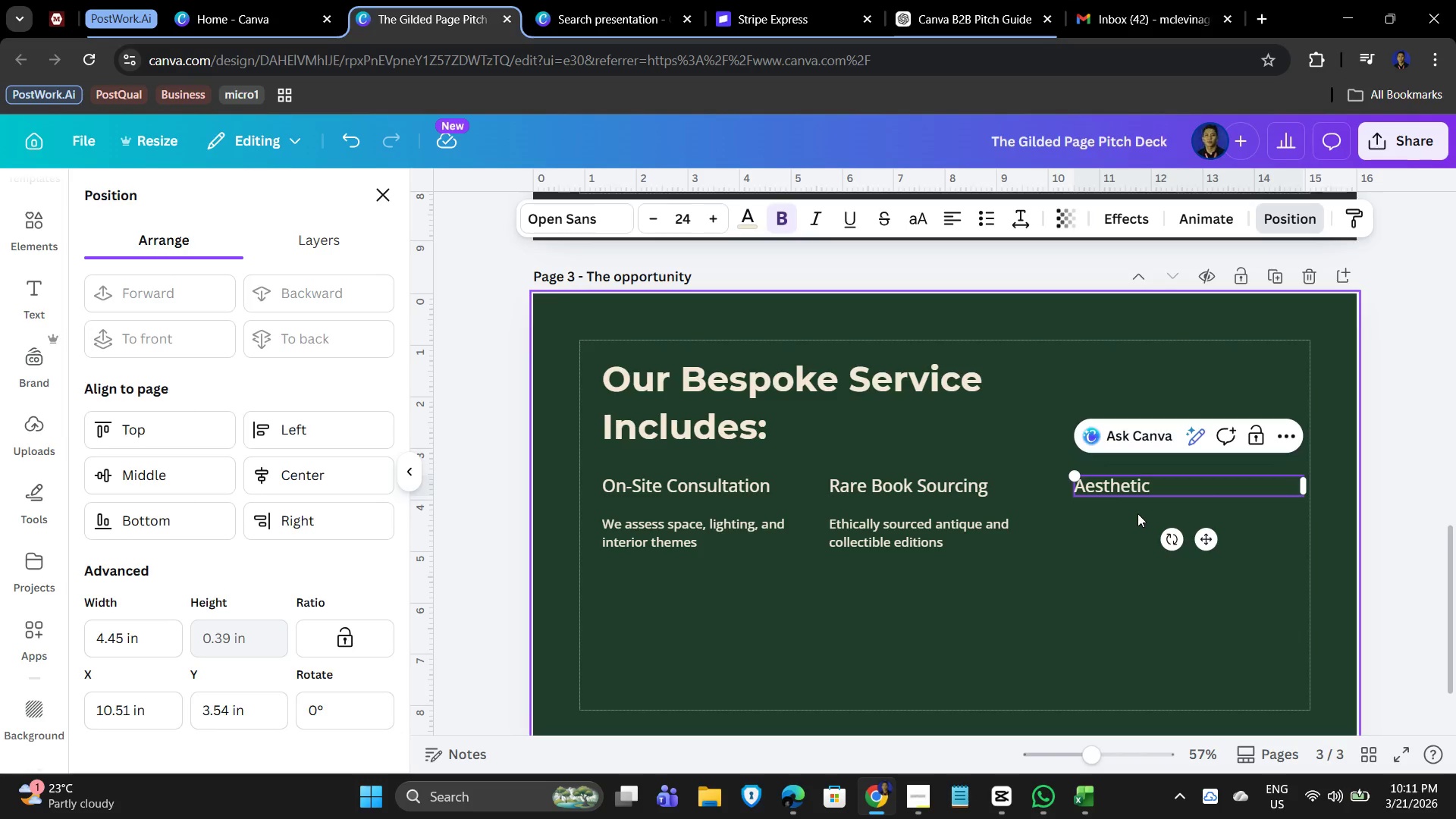 
type( Shelf Styling)
 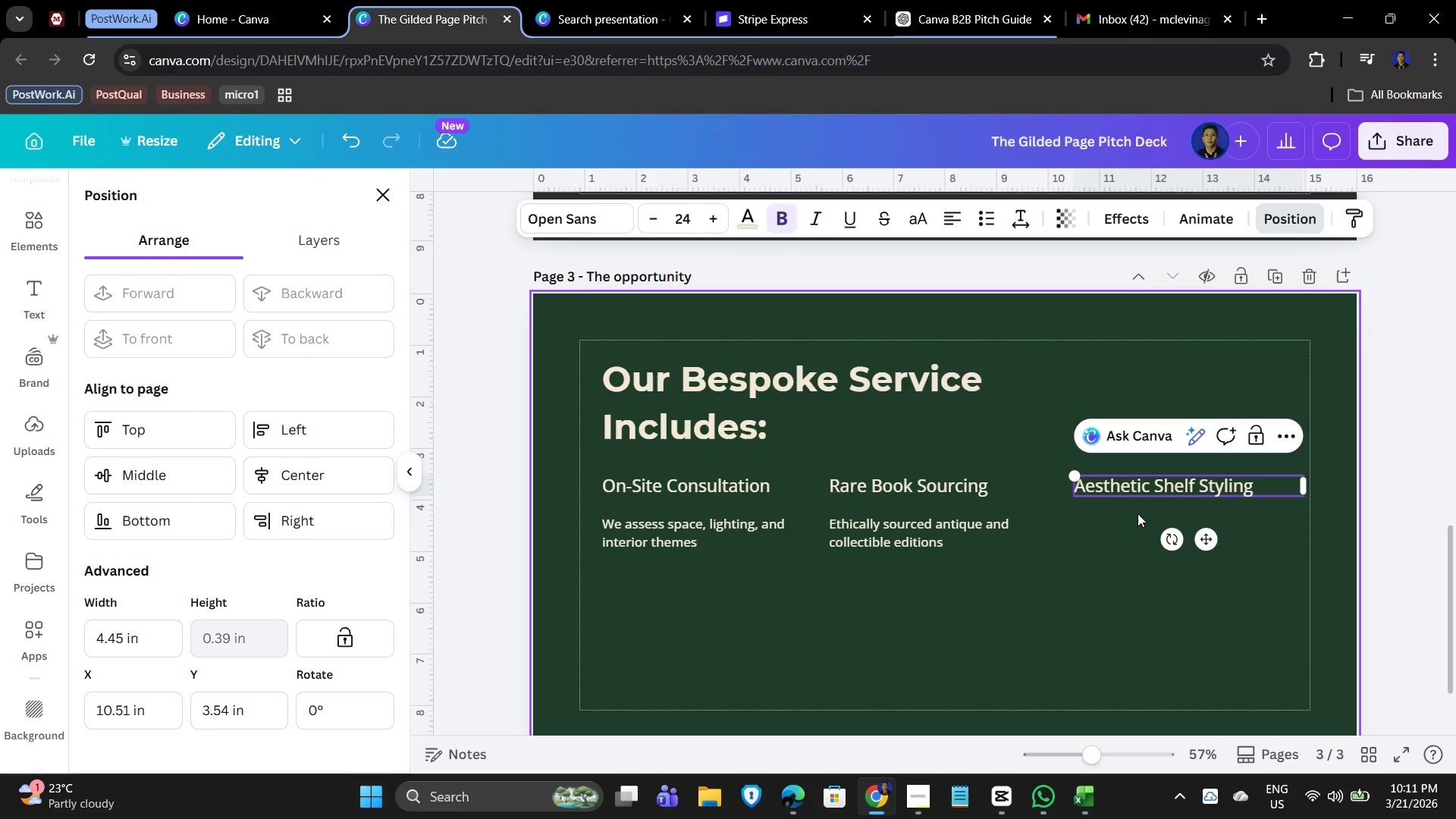 
key(Enter)
 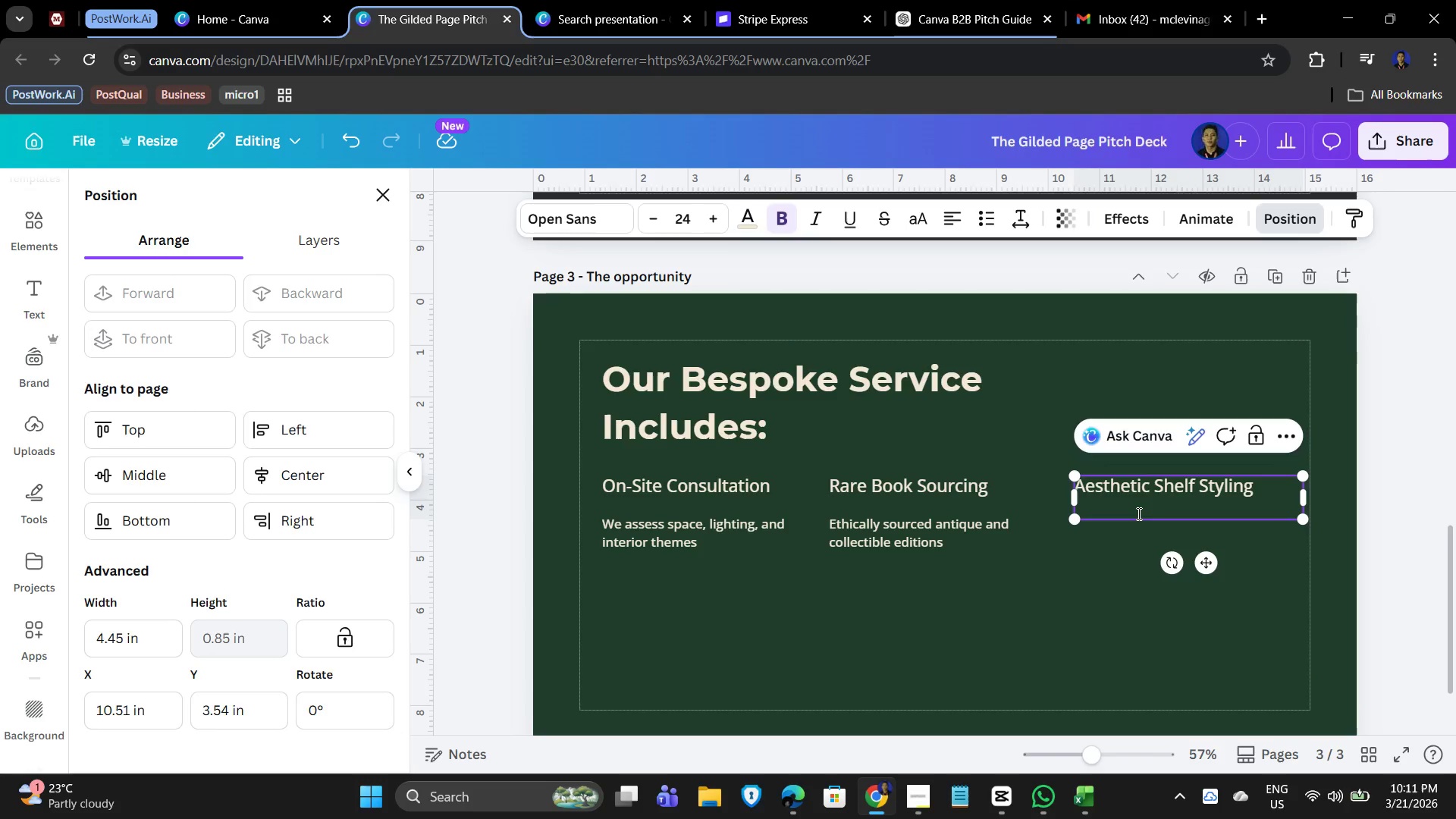 
key(Enter)
 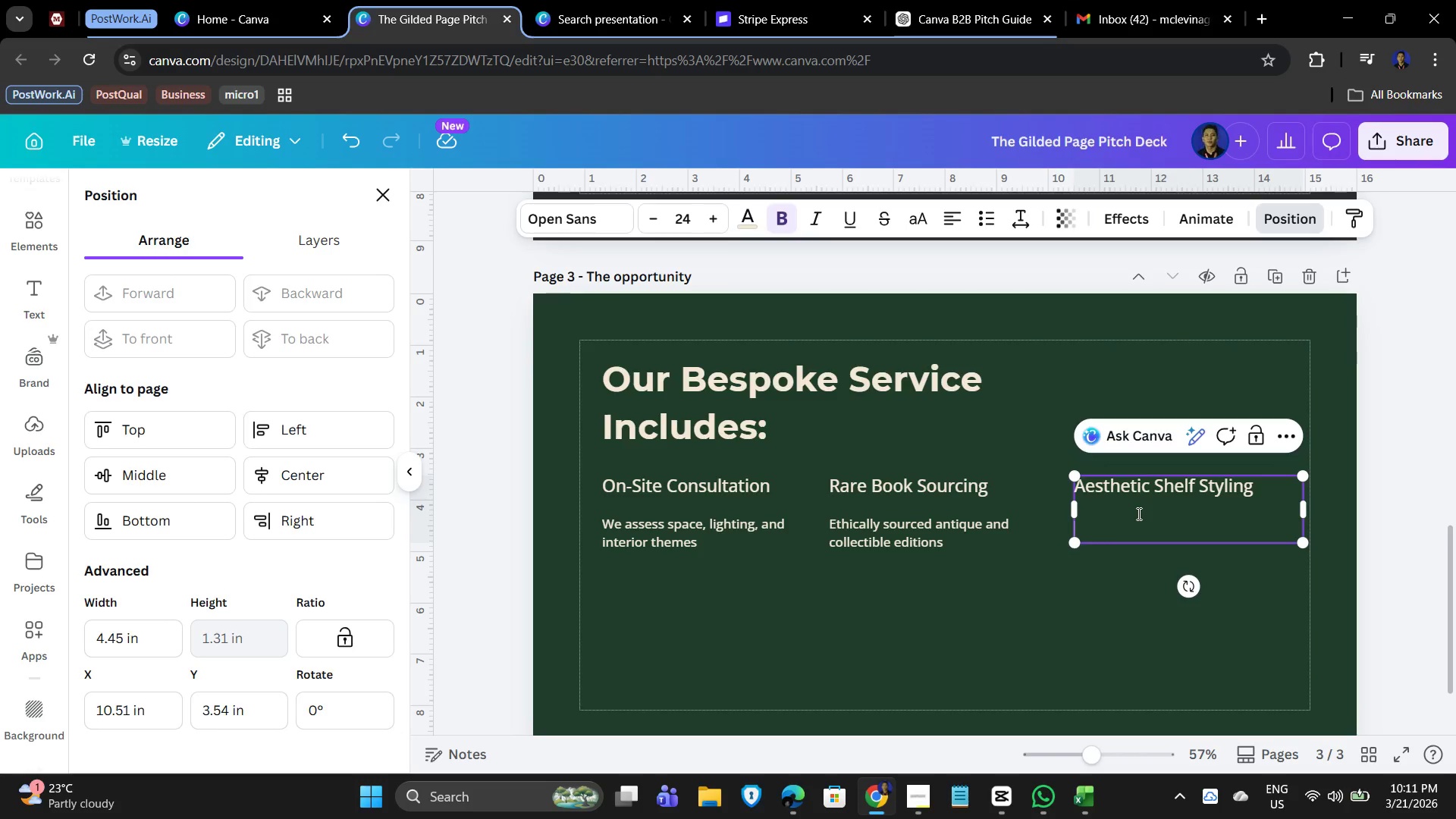 
type(Museum-quality arrangement and visual harmony)
 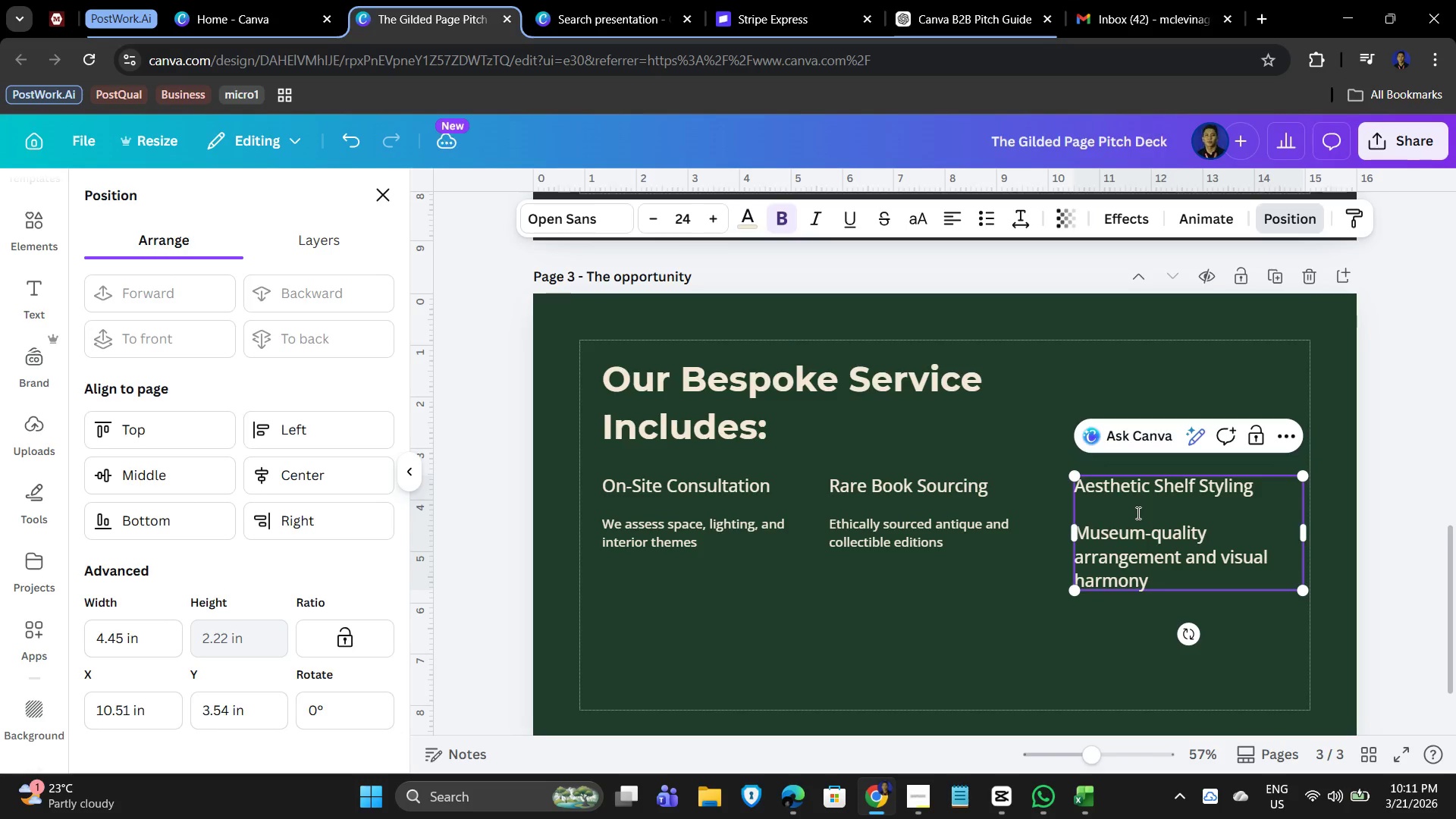 
key(Shift+ArrowUp)
 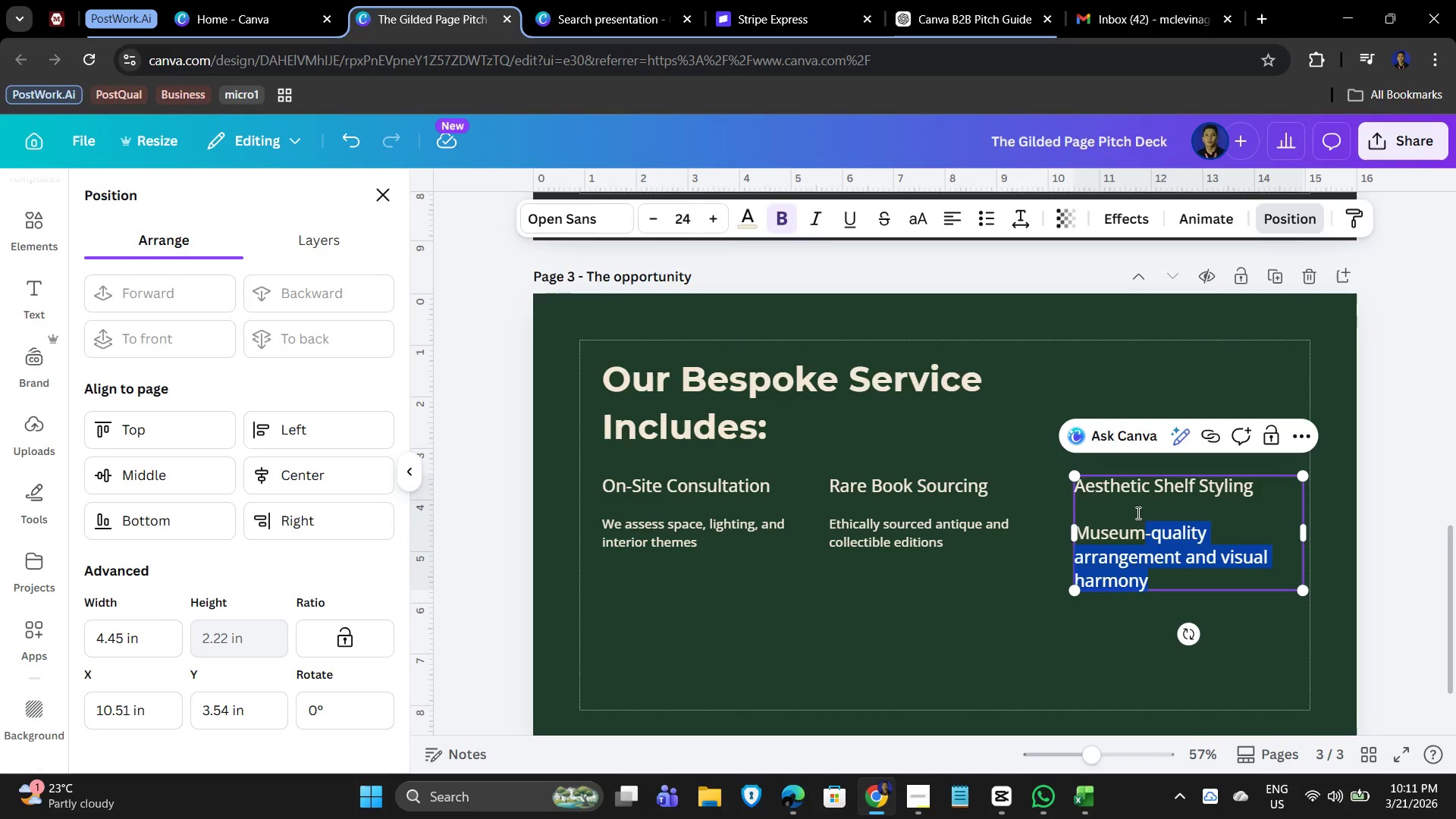 
key(Shift+ArrowUp)
 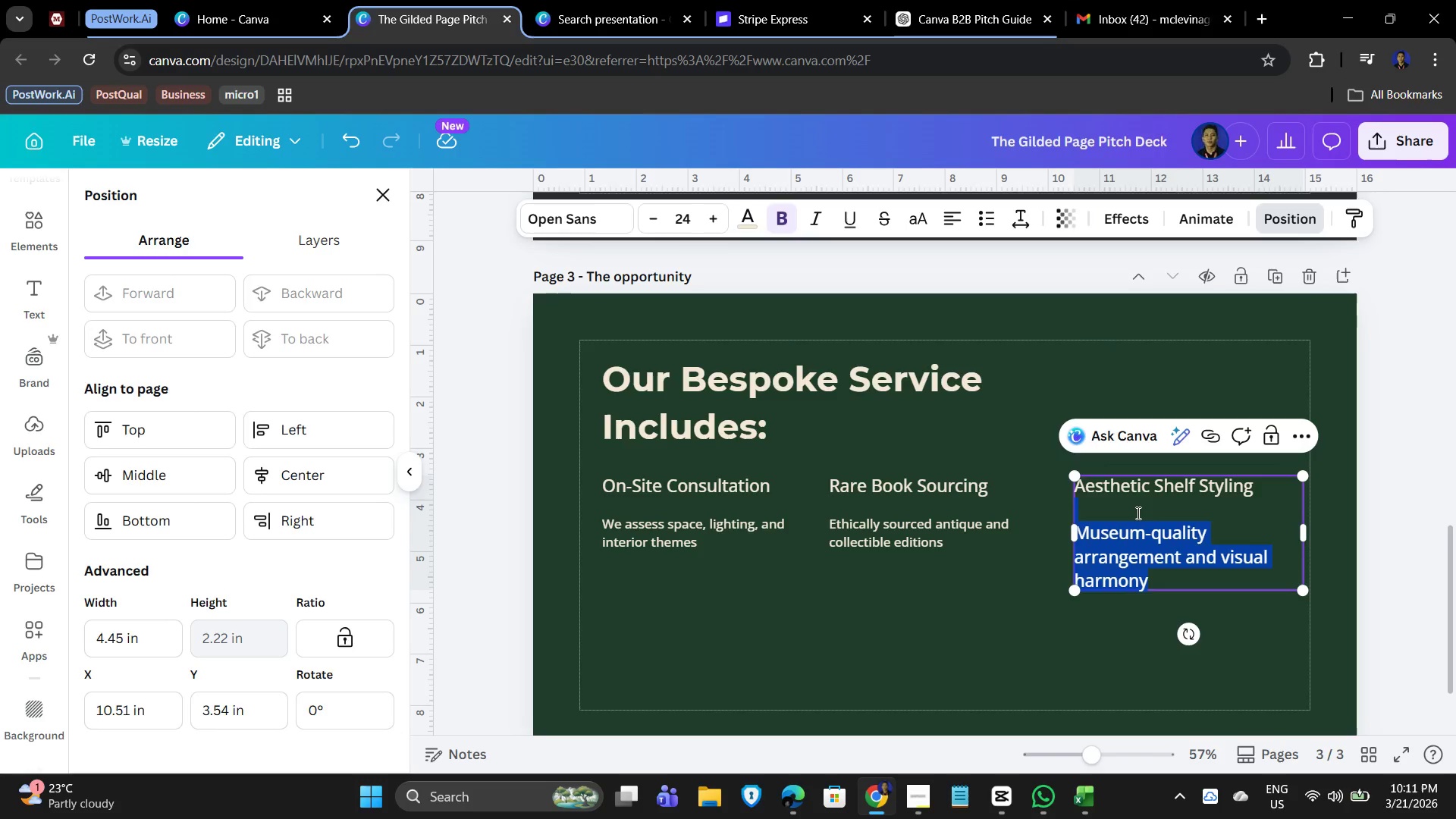 
key(Shift+ArrowUp)
 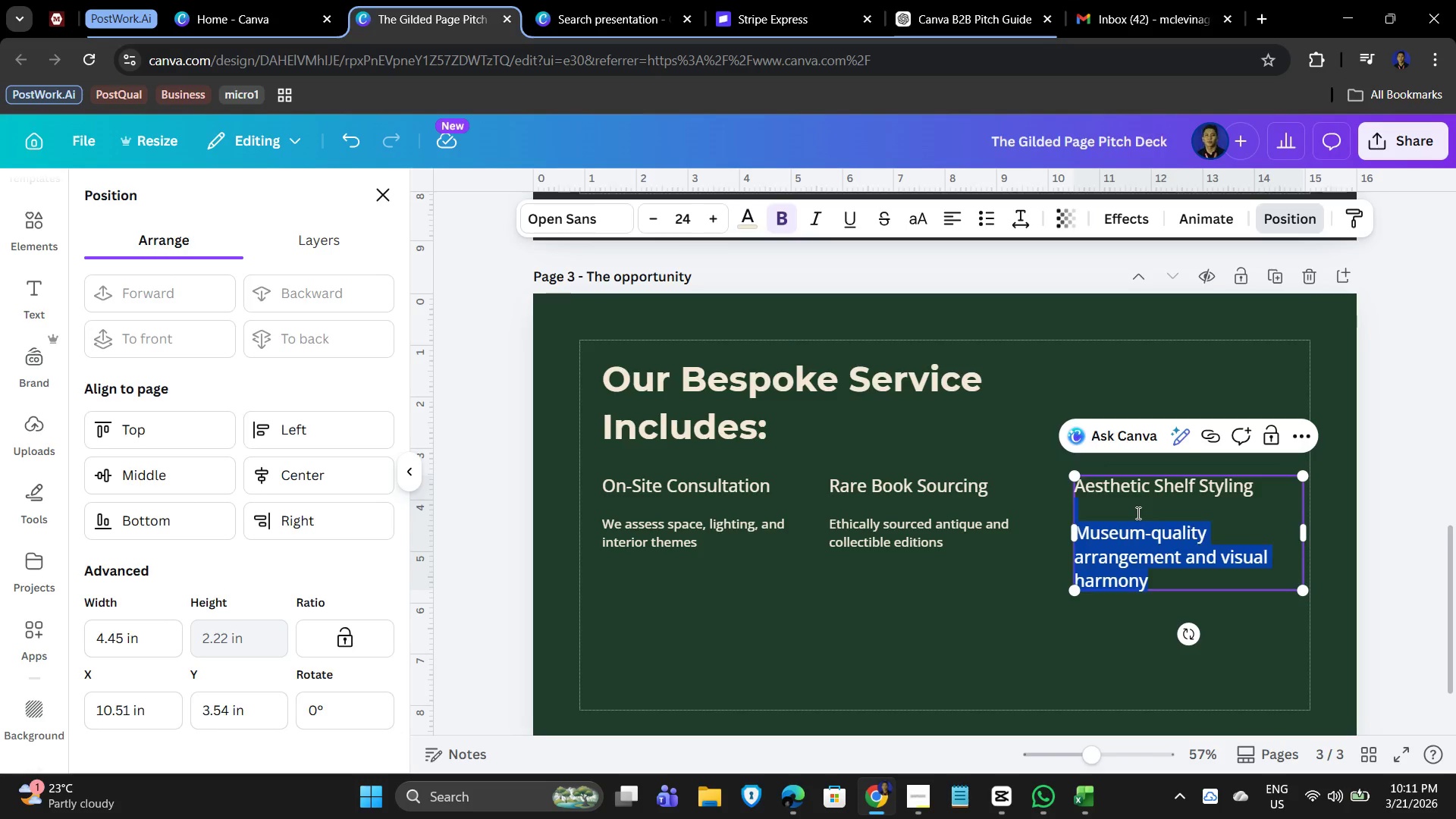 
key(Shift+ArrowLeft)
 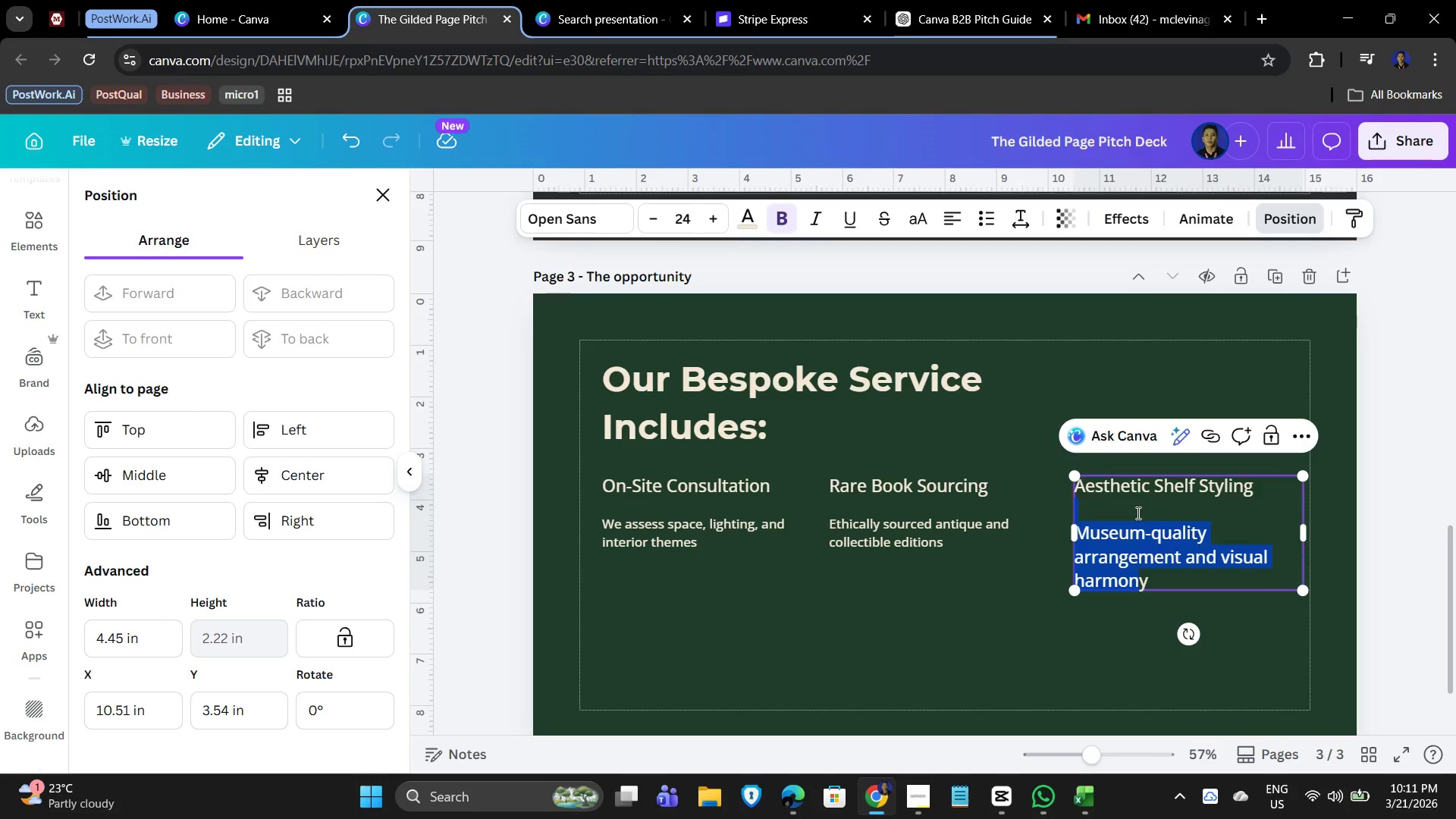 
key(Shift+ArrowRight)
 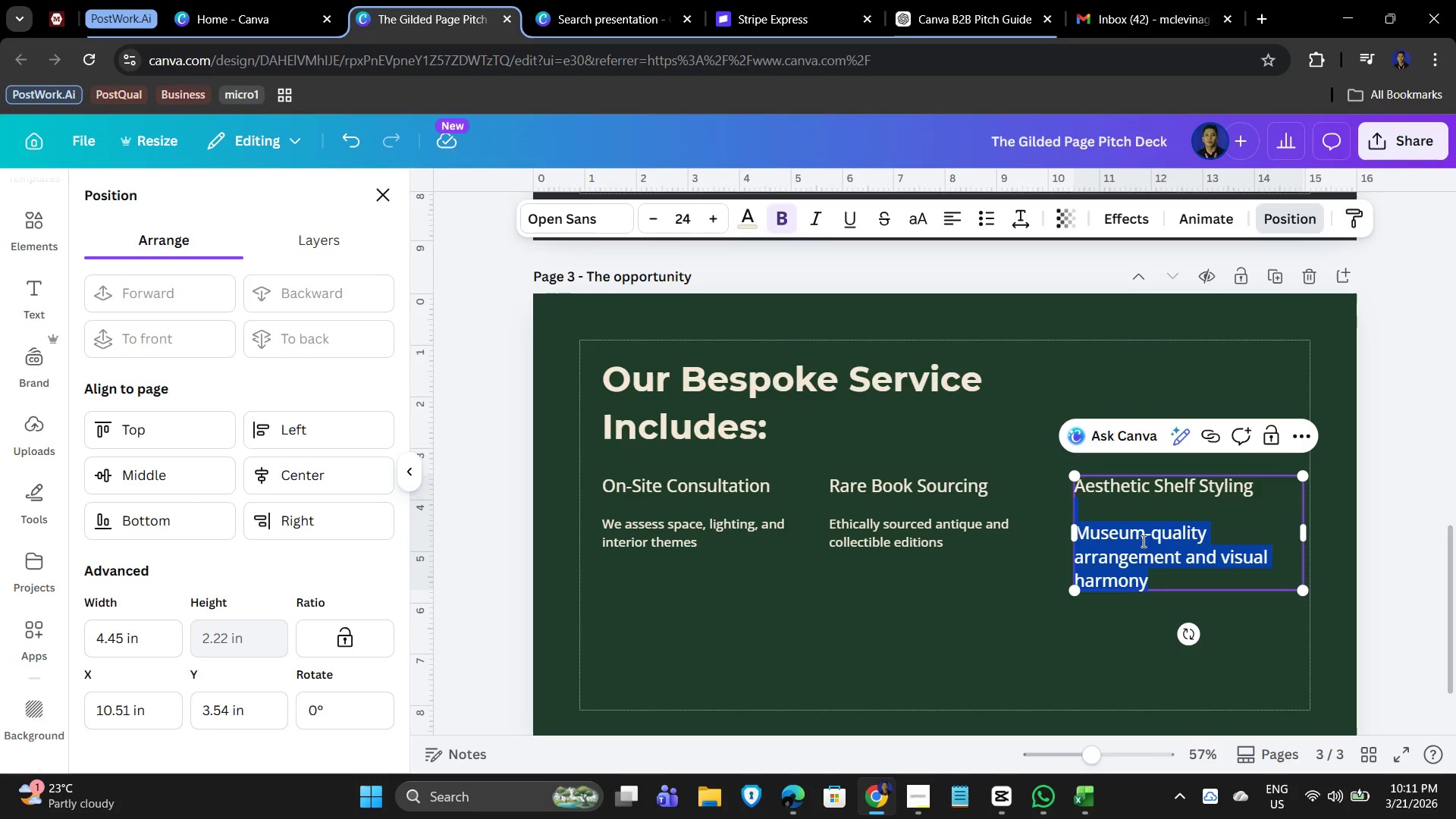 
left_click([1159, 584])
 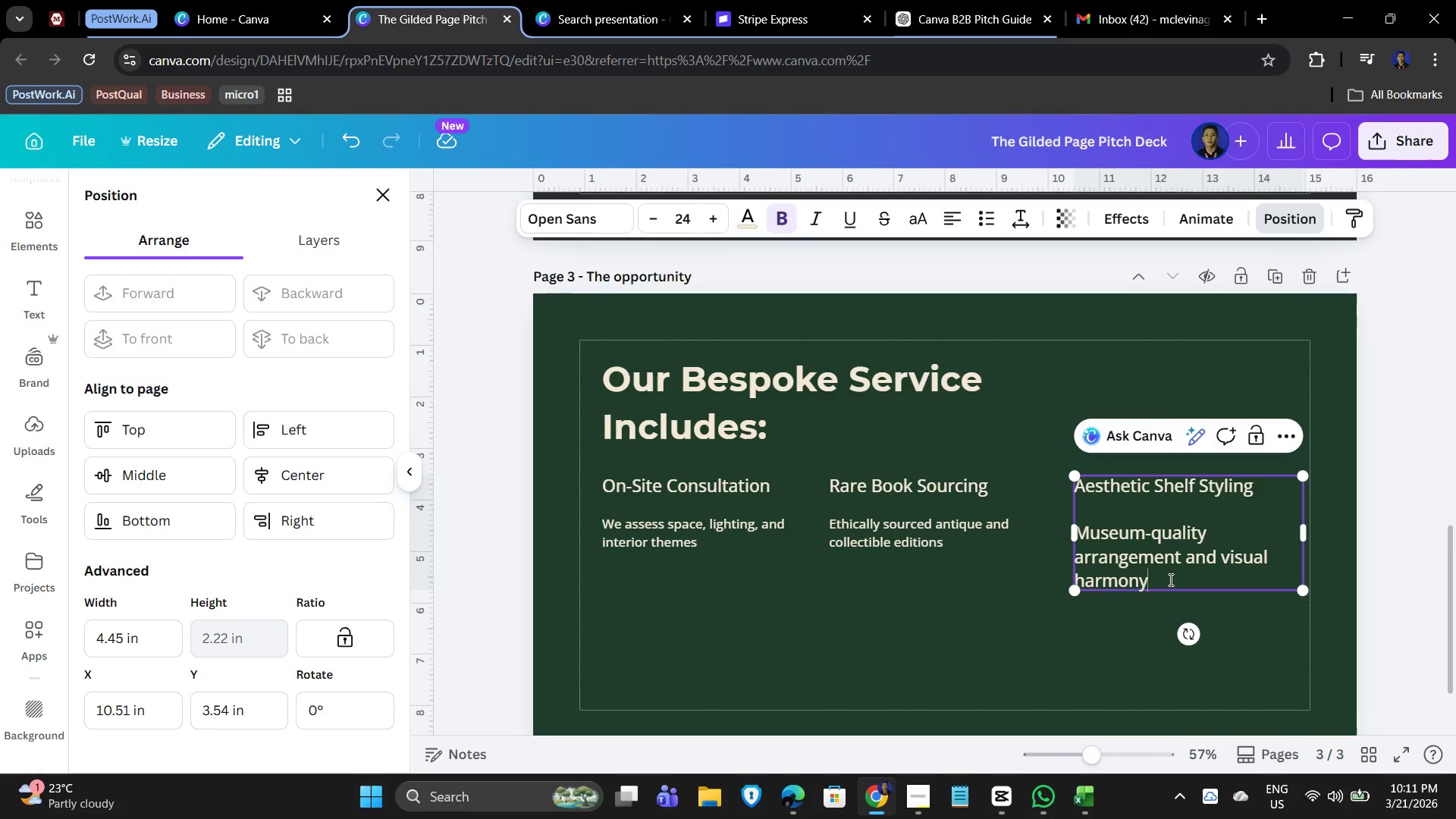 
left_click_drag(start_coordinate=[1166, 579], to_coordinate=[1078, 535])
 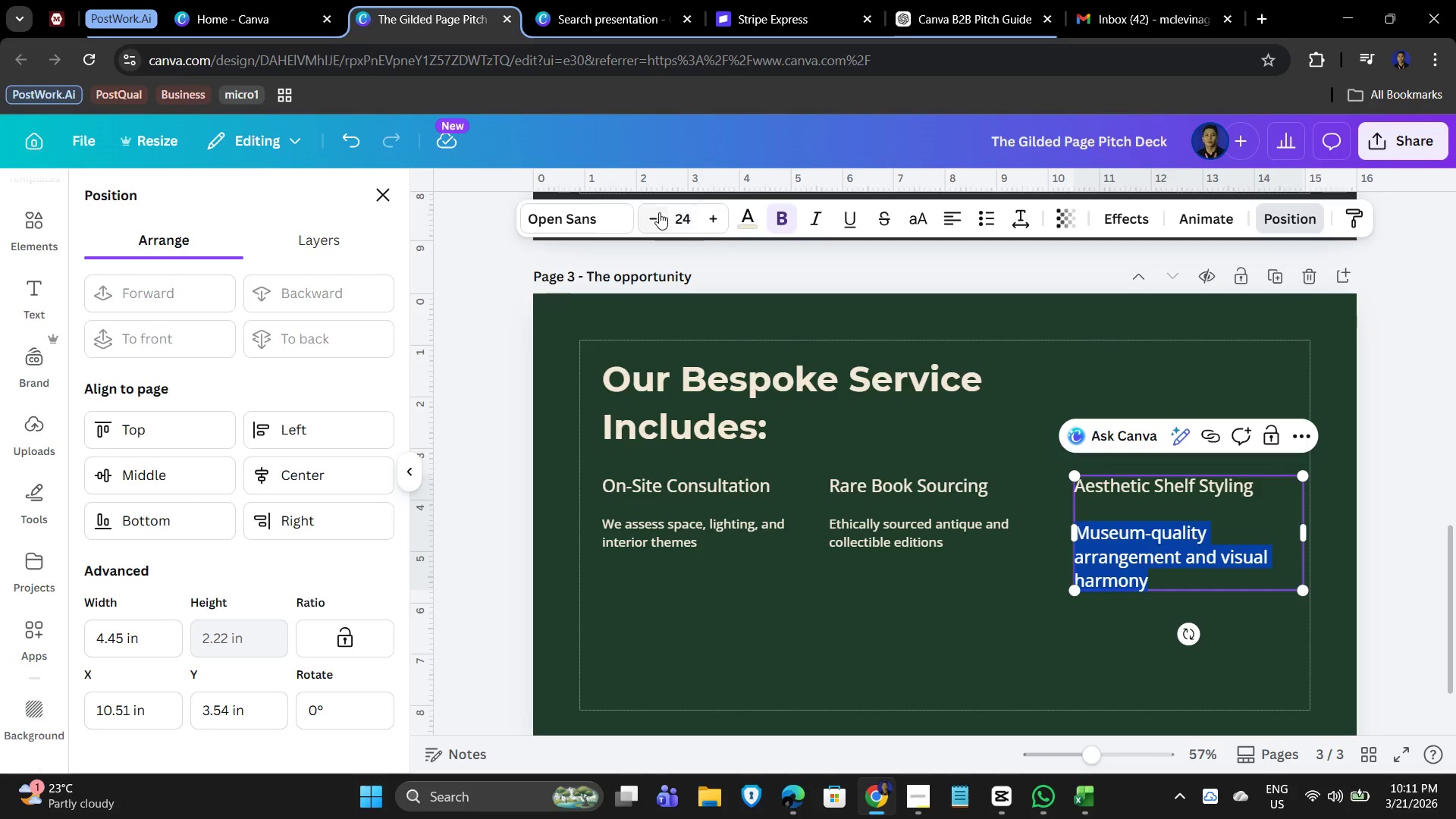 
double_click([659, 212])
 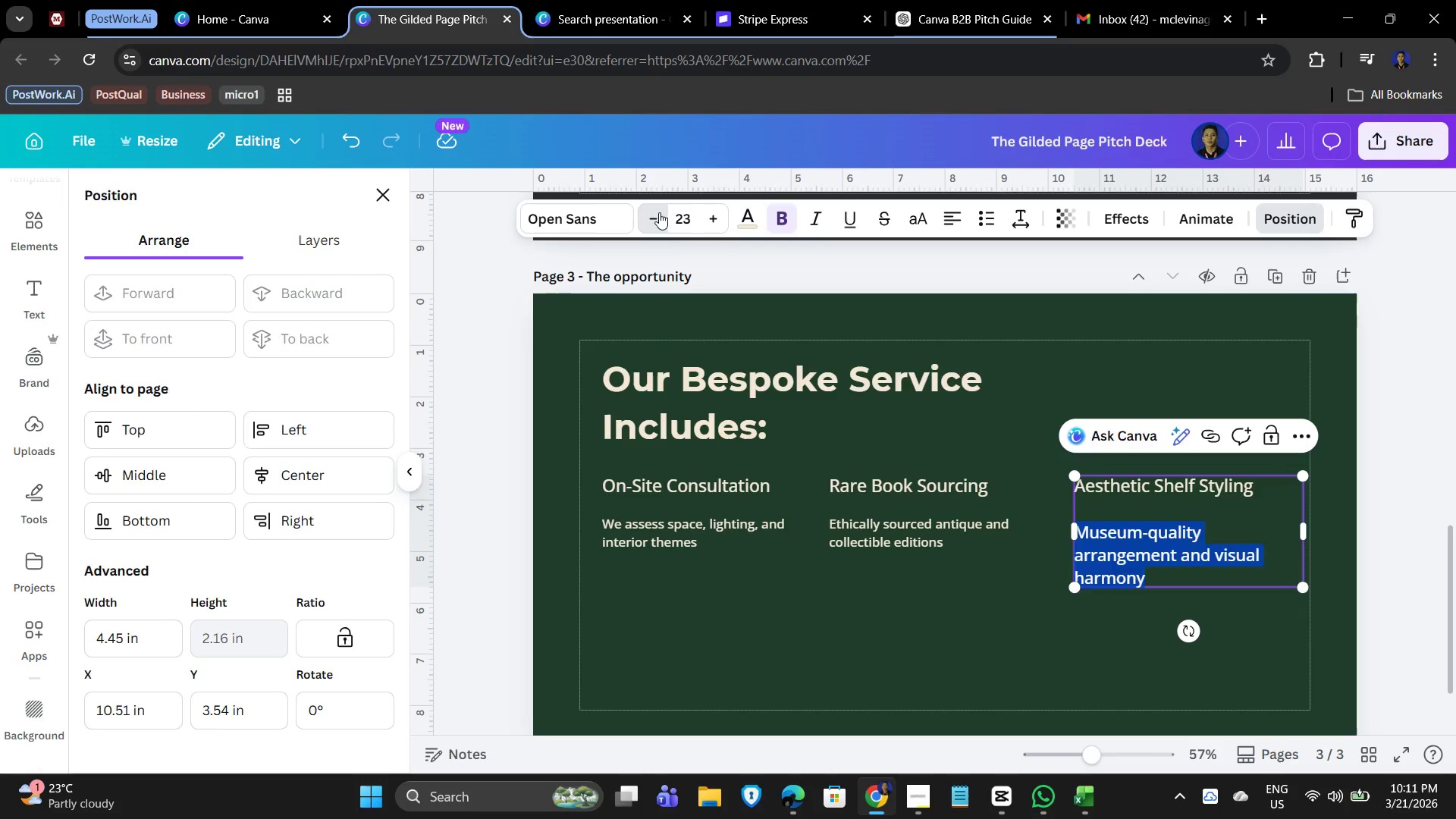 
triple_click([659, 212])
 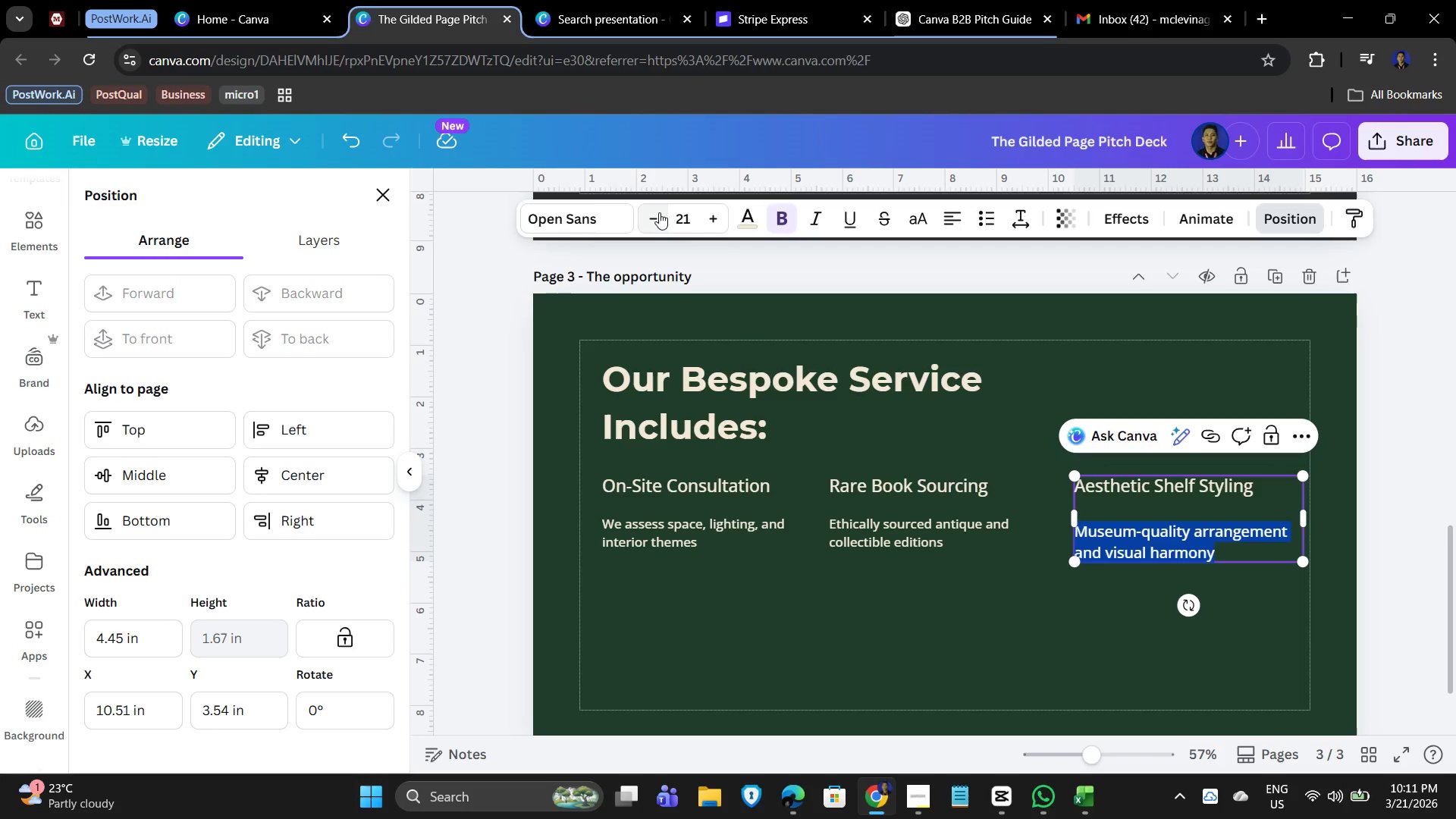 
triple_click([659, 212])
 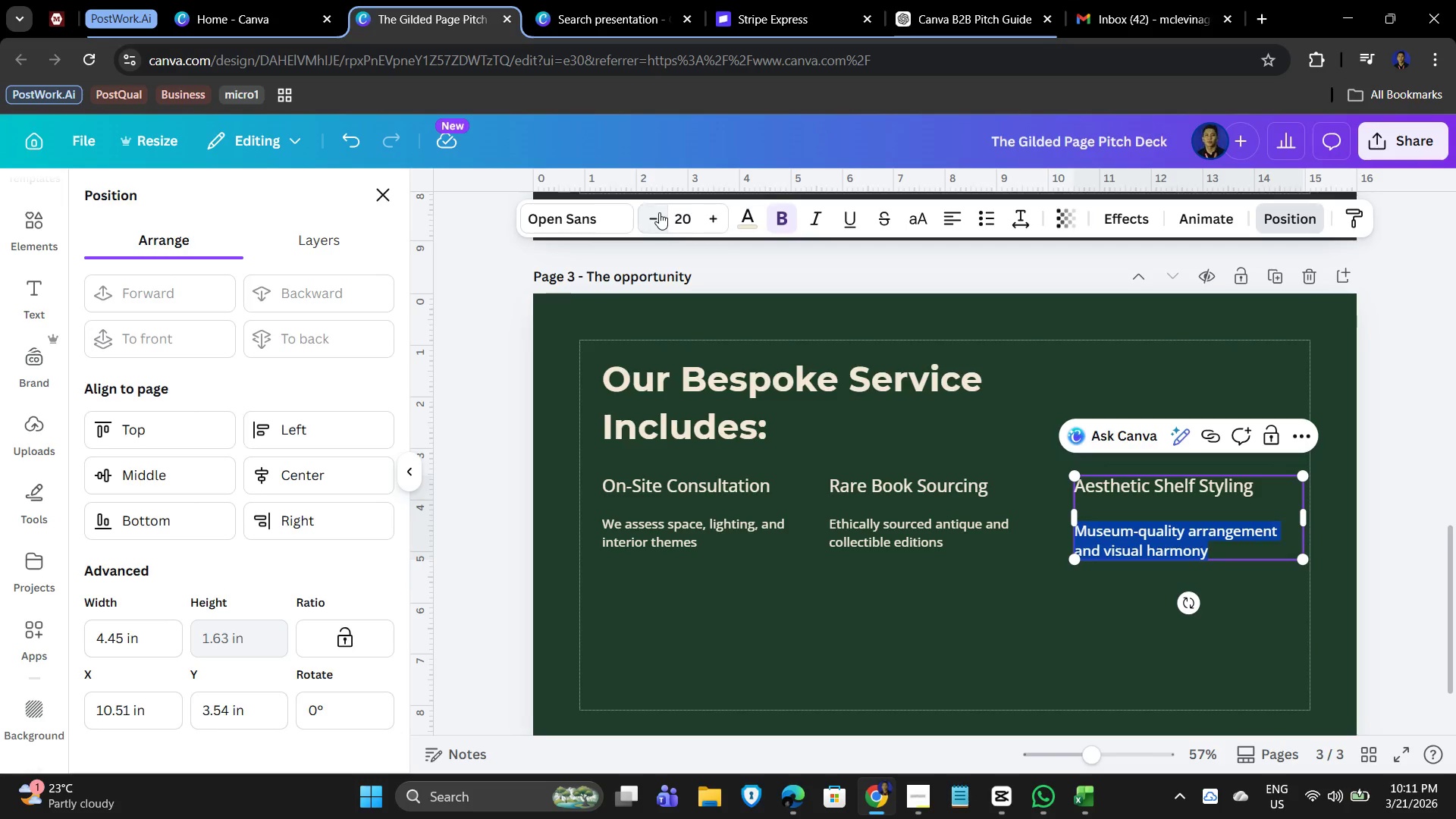 
triple_click([659, 212])
 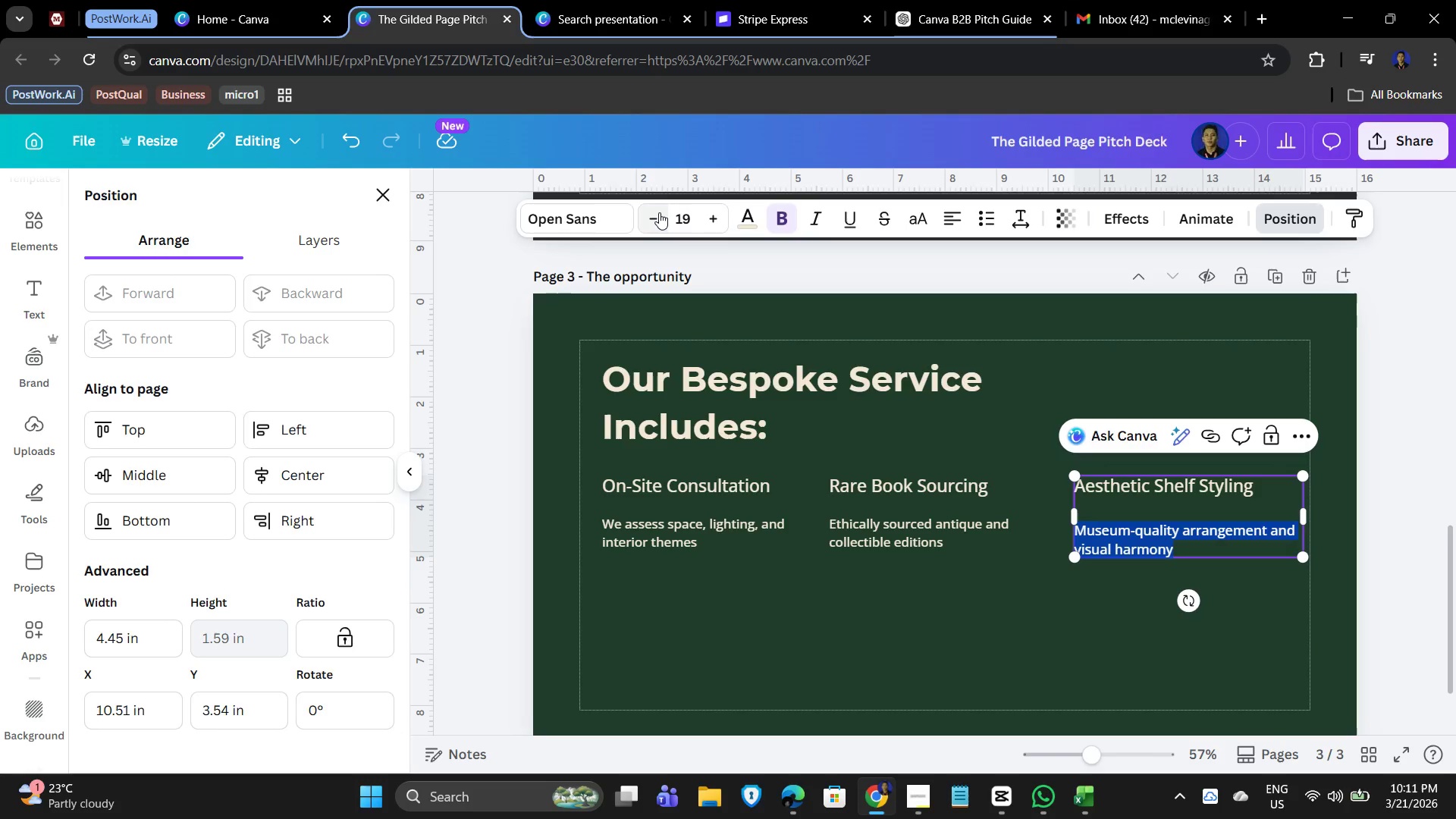 
triple_click([659, 212])
 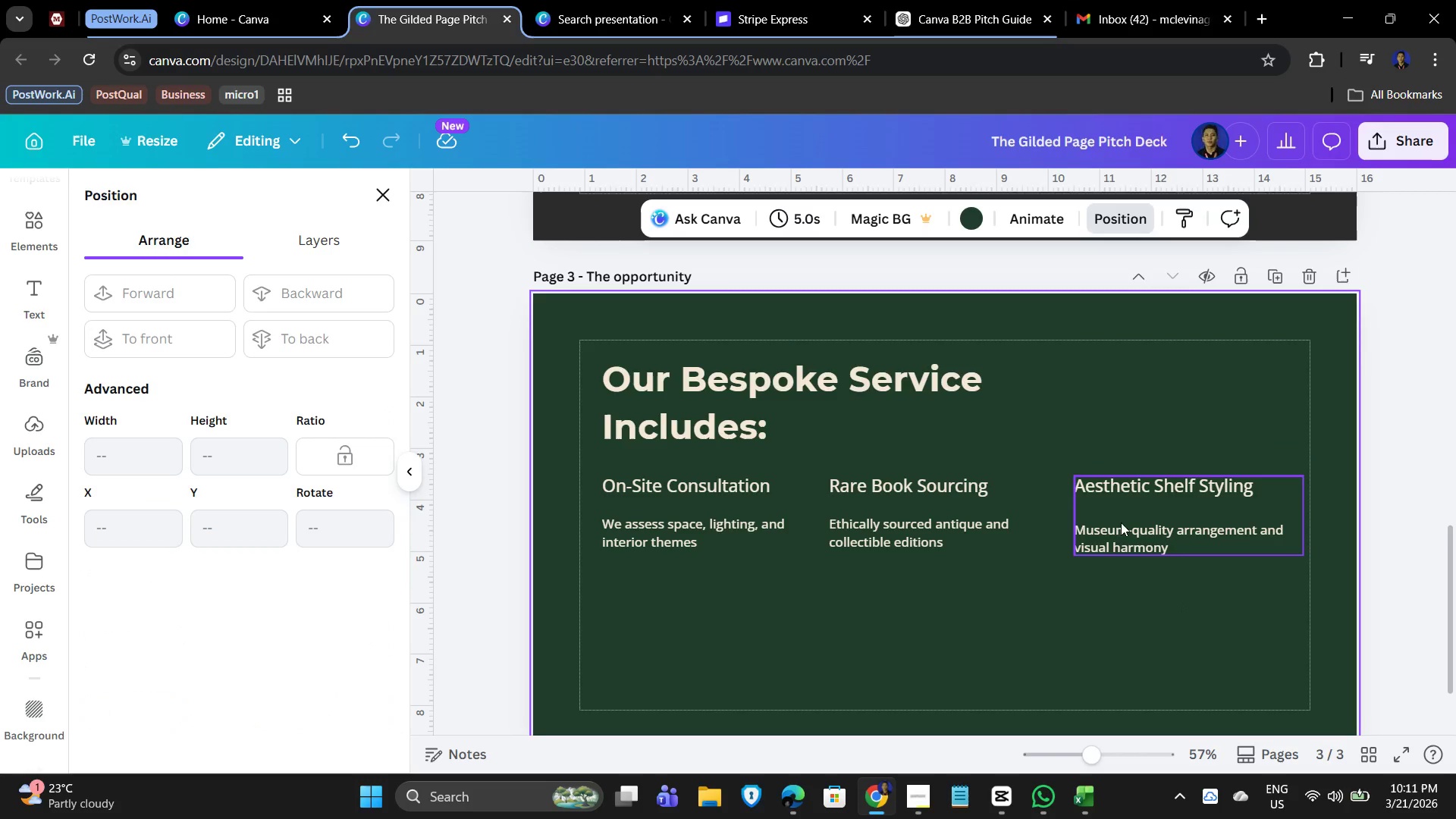 
double_click([1106, 513])
 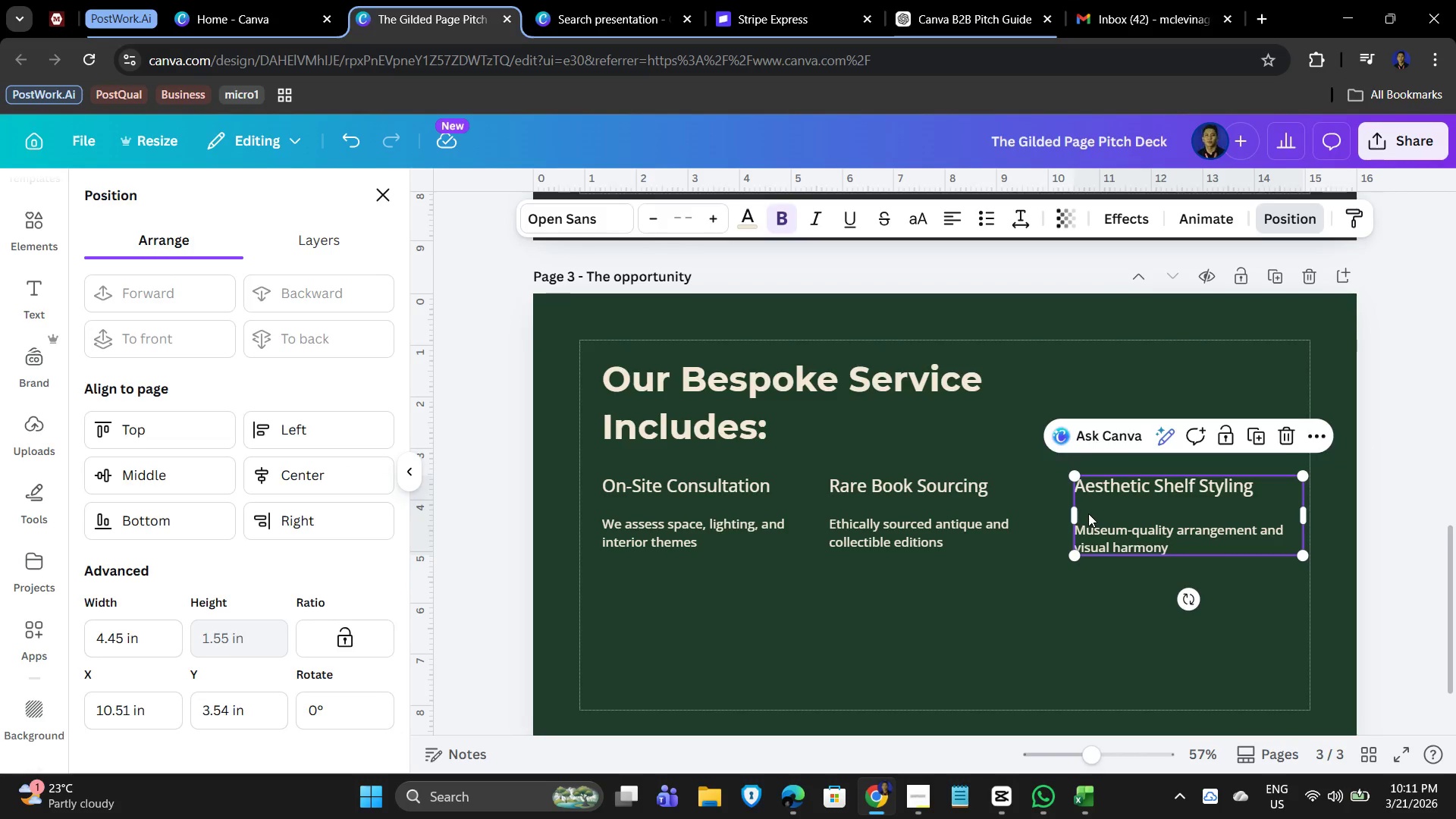 
double_click([1088, 513])
 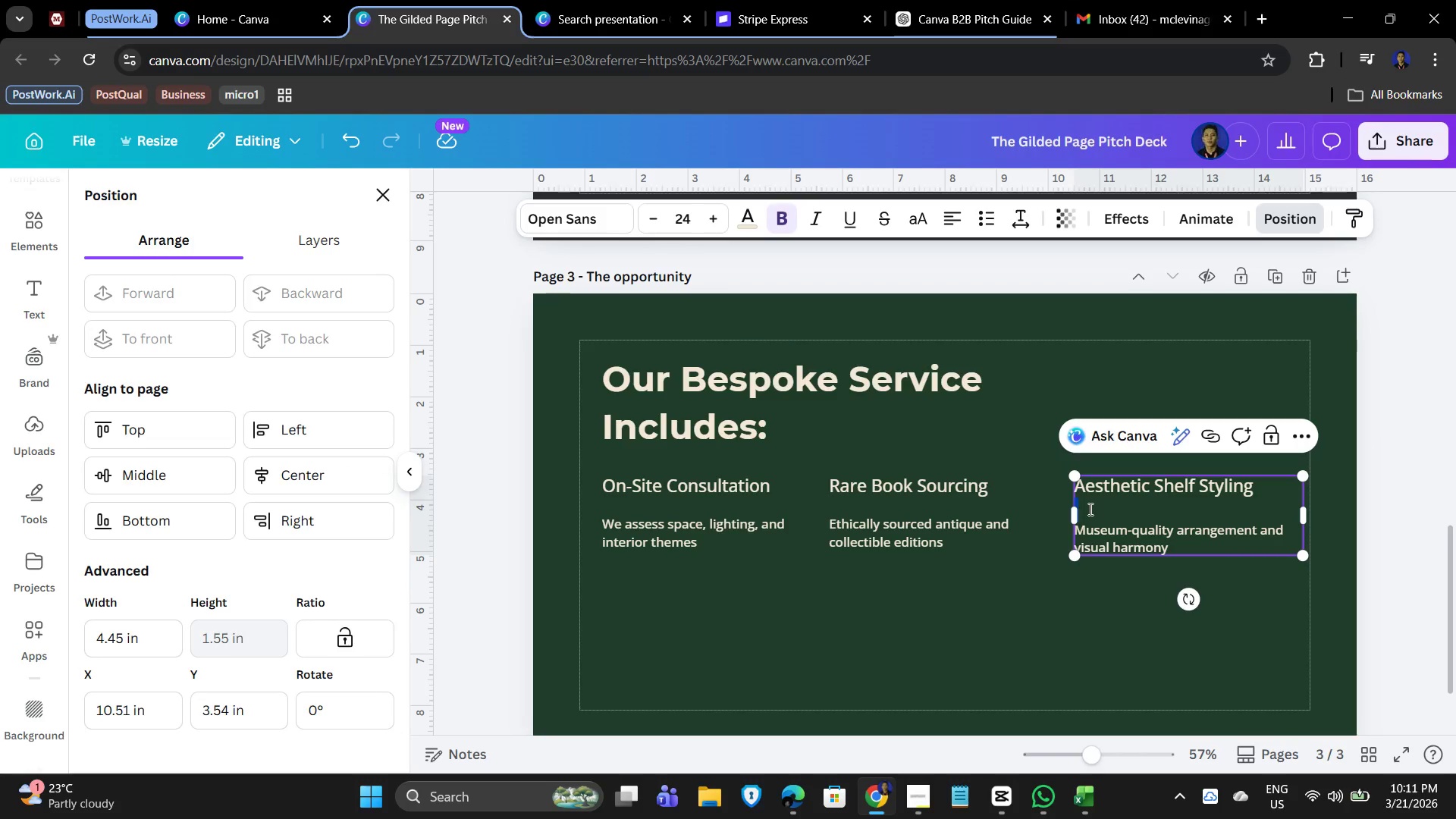 
triple_click([1089, 509])
 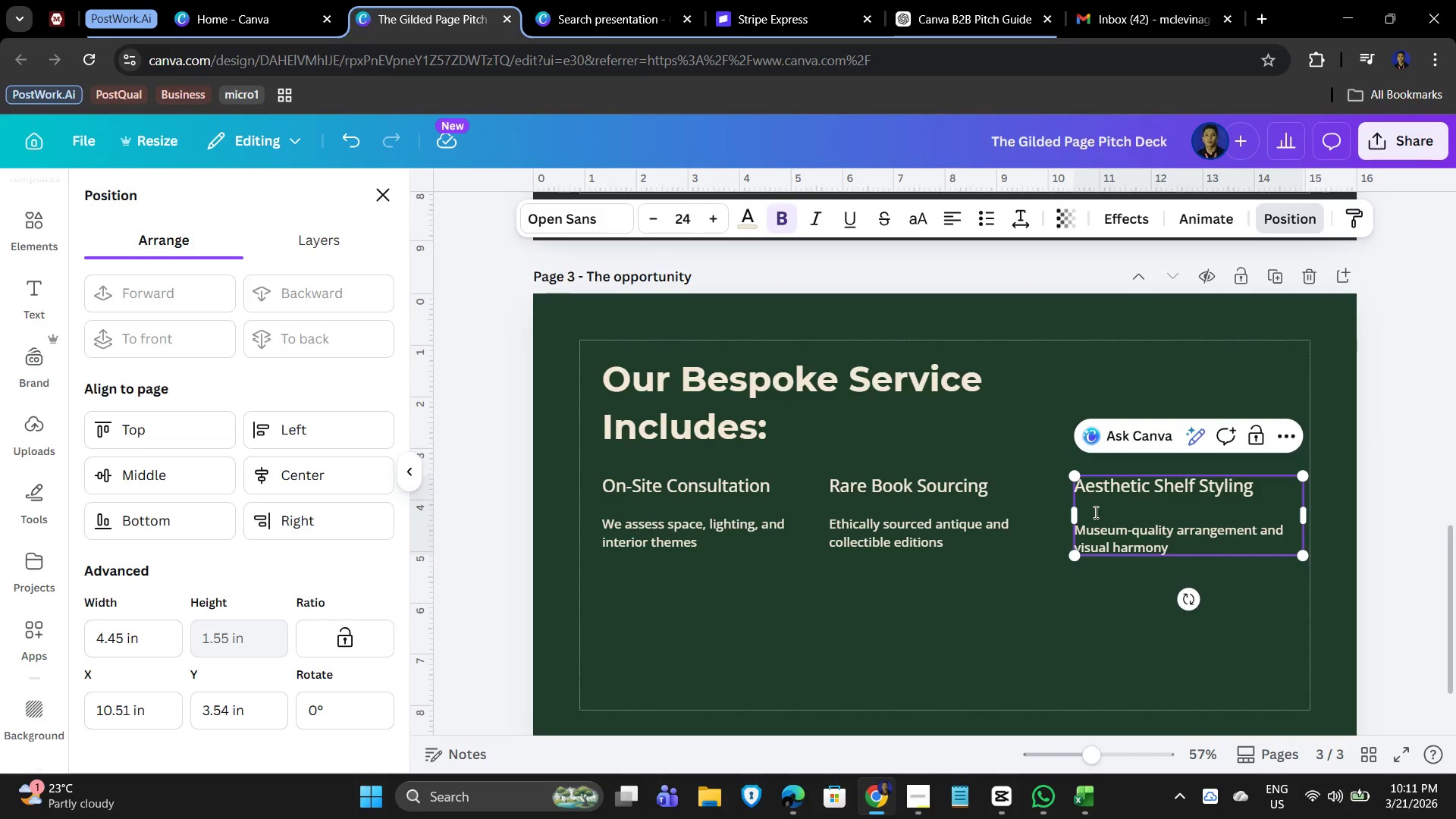 
key(Delete)
 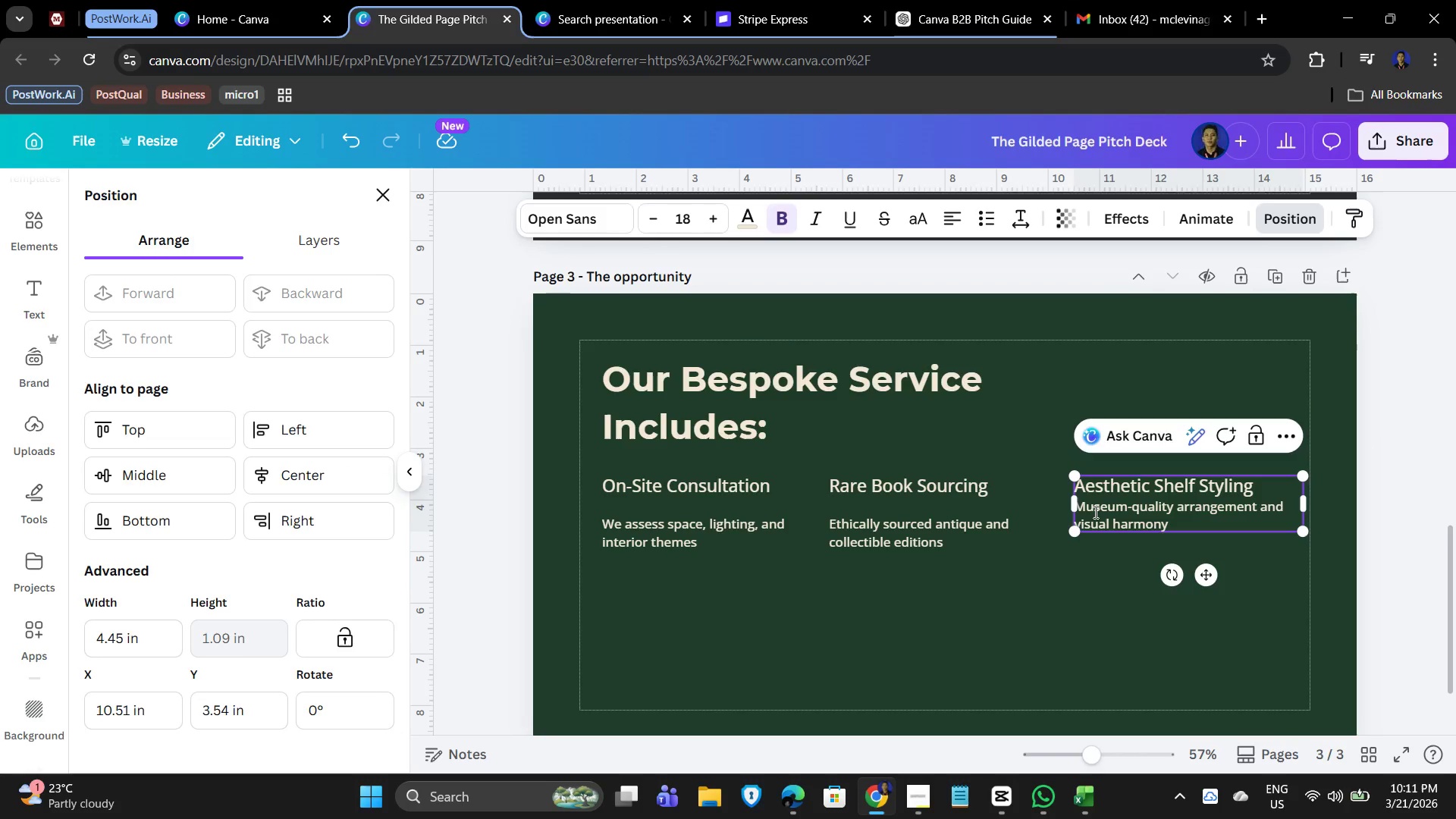 
key(Enter)
 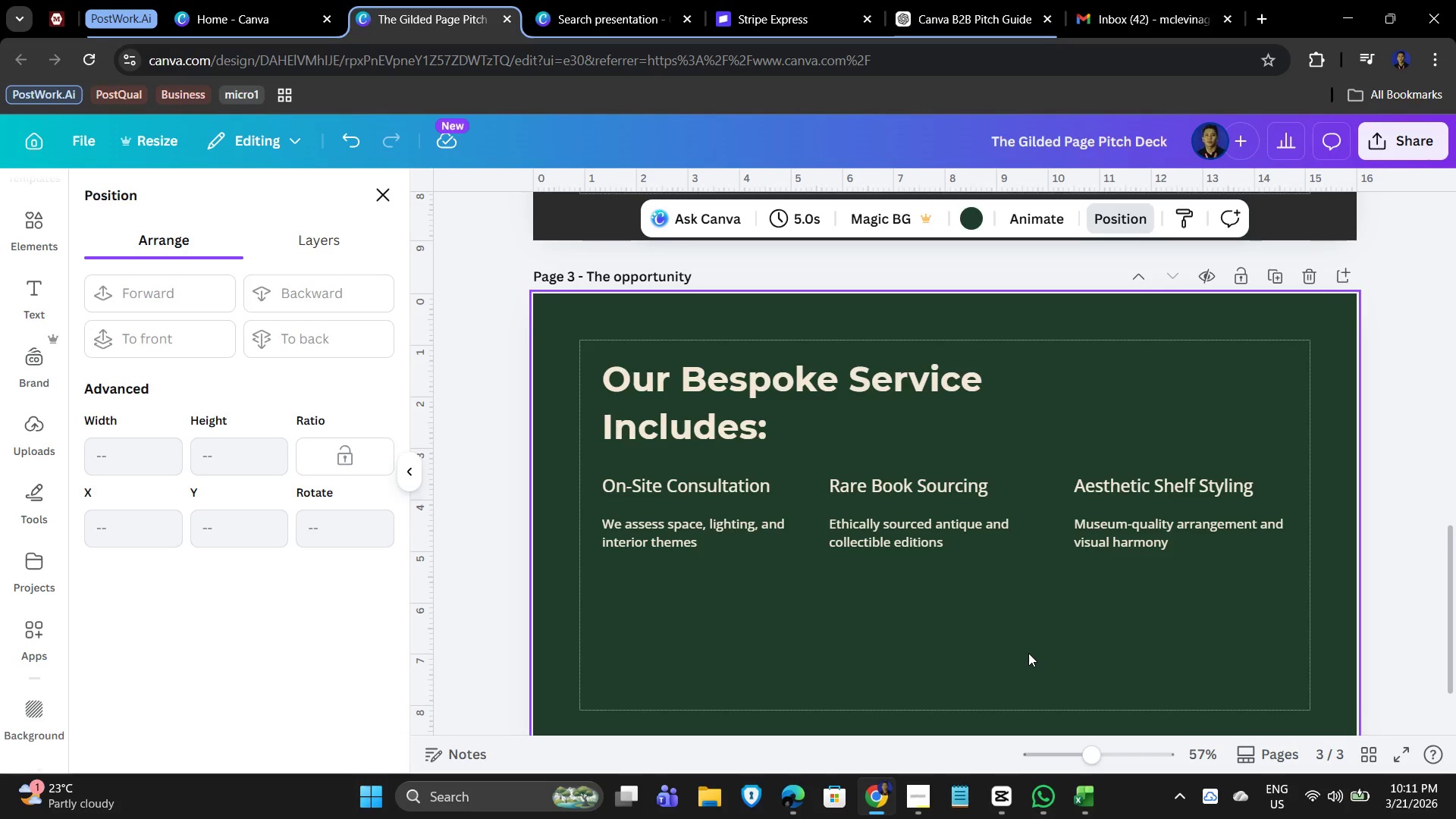 
wait(10.84)
 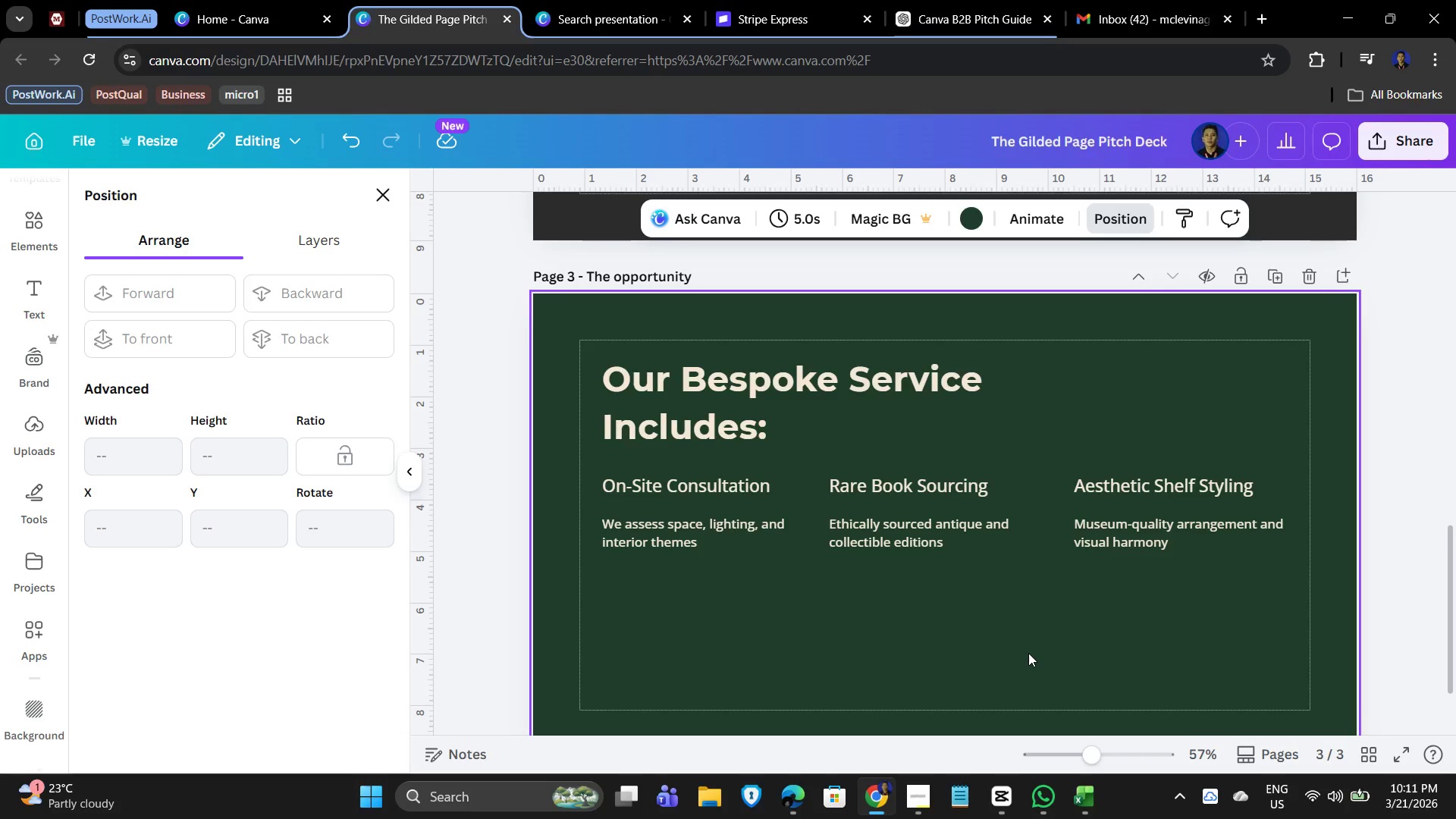 
left_click([384, 199])
 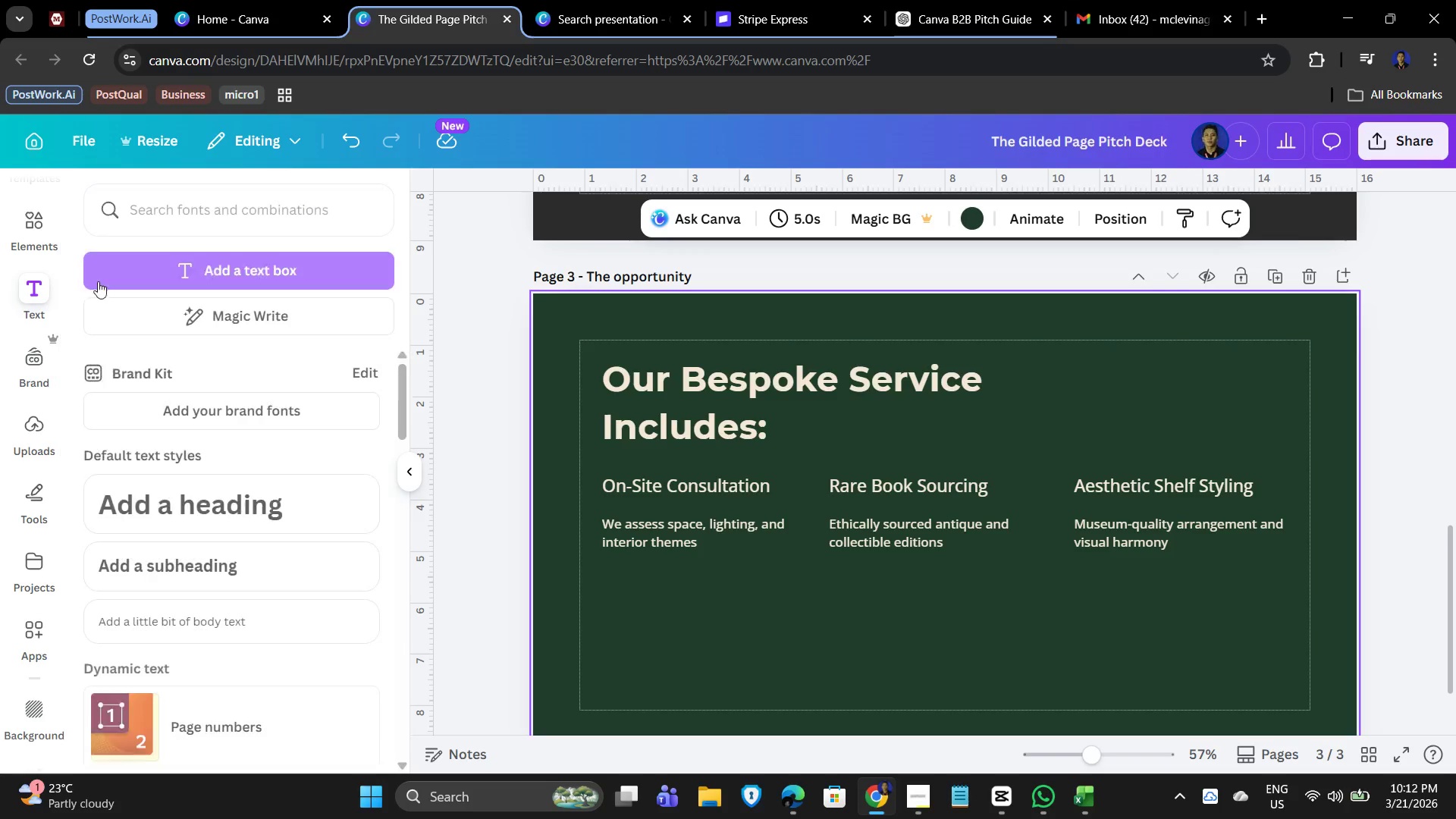 
left_click([41, 223])
 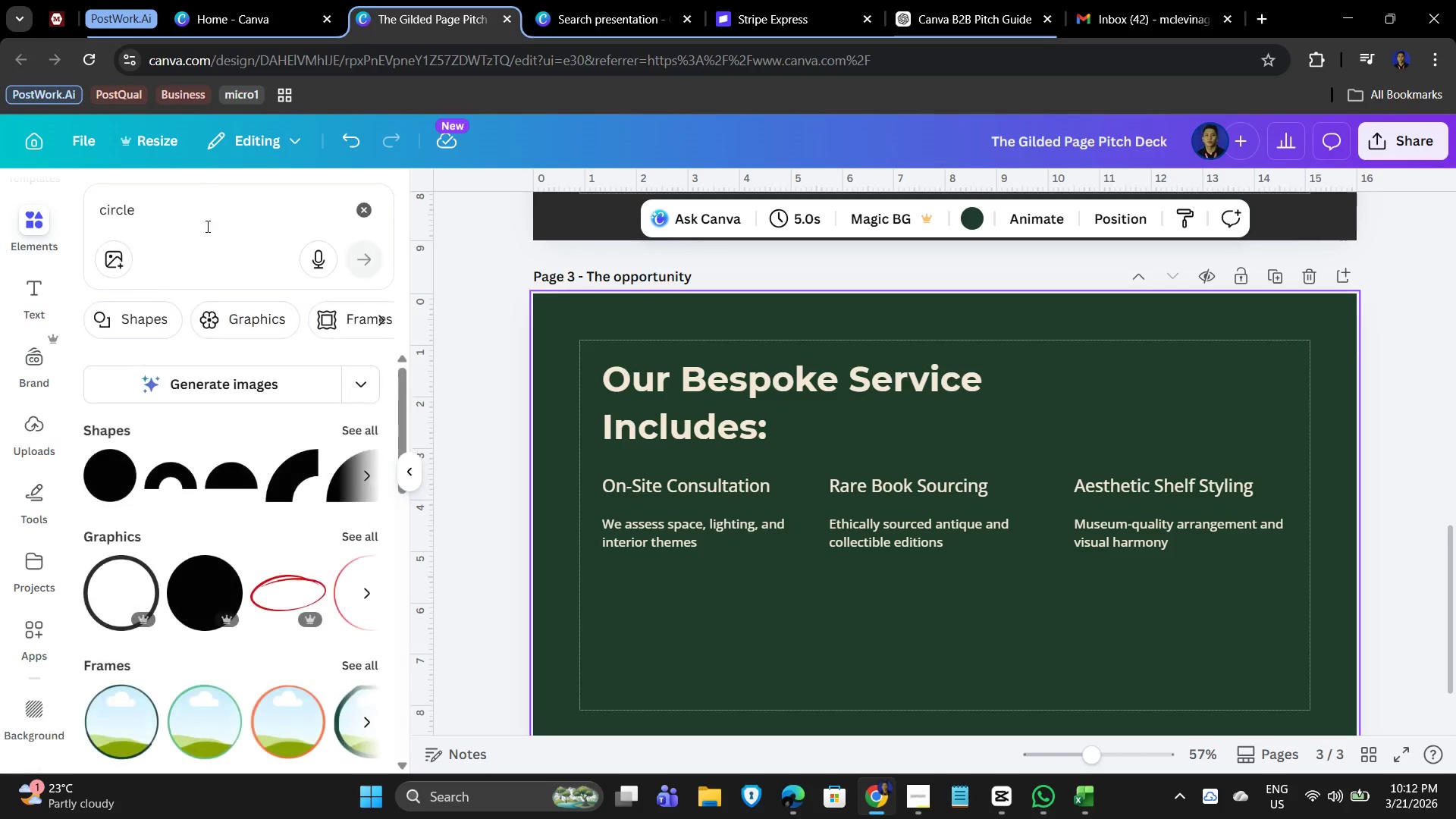 
left_click([206, 225])
 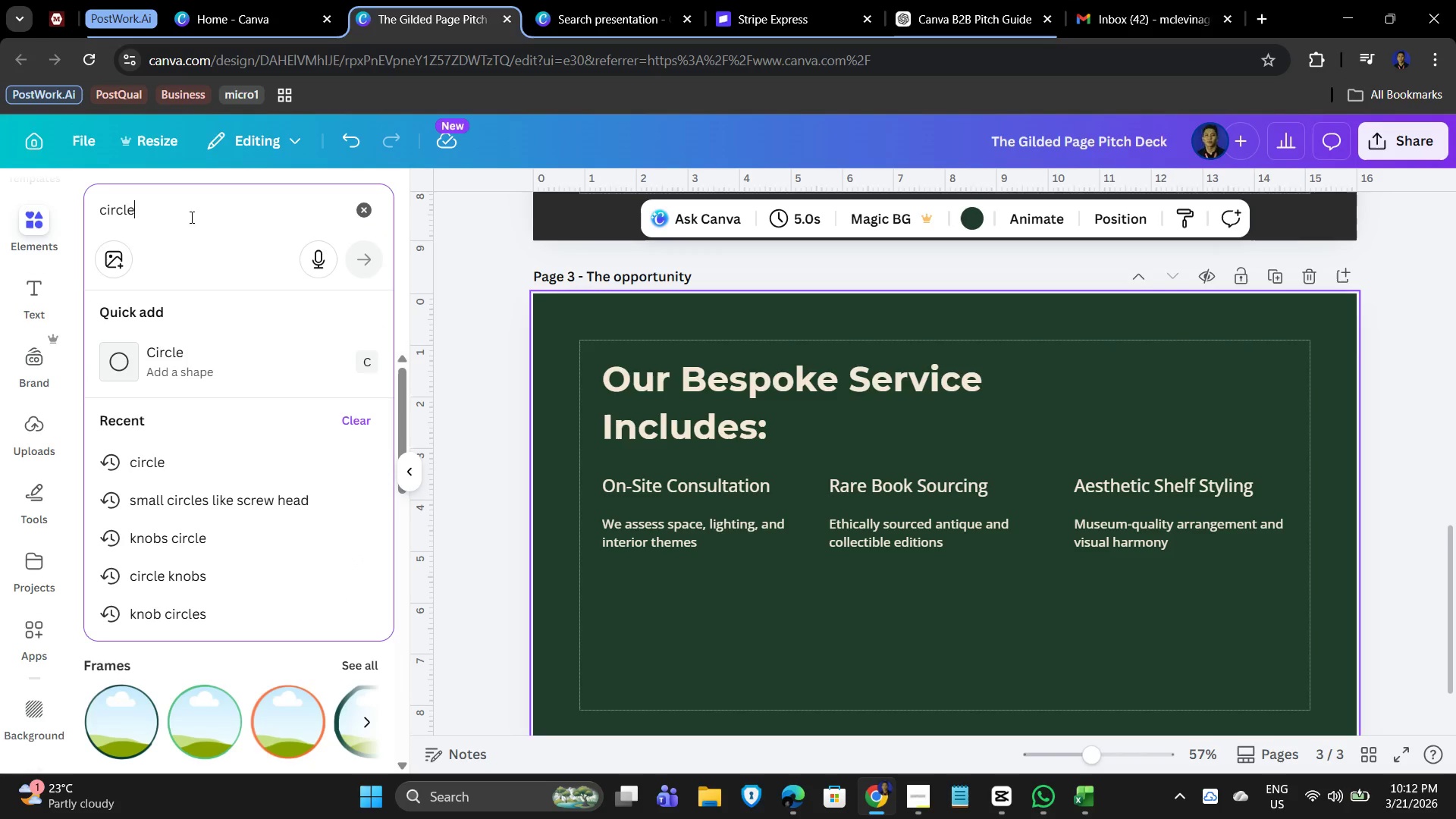 
left_click_drag(start_coordinate=[189, 216], to_coordinate=[63, 198])
 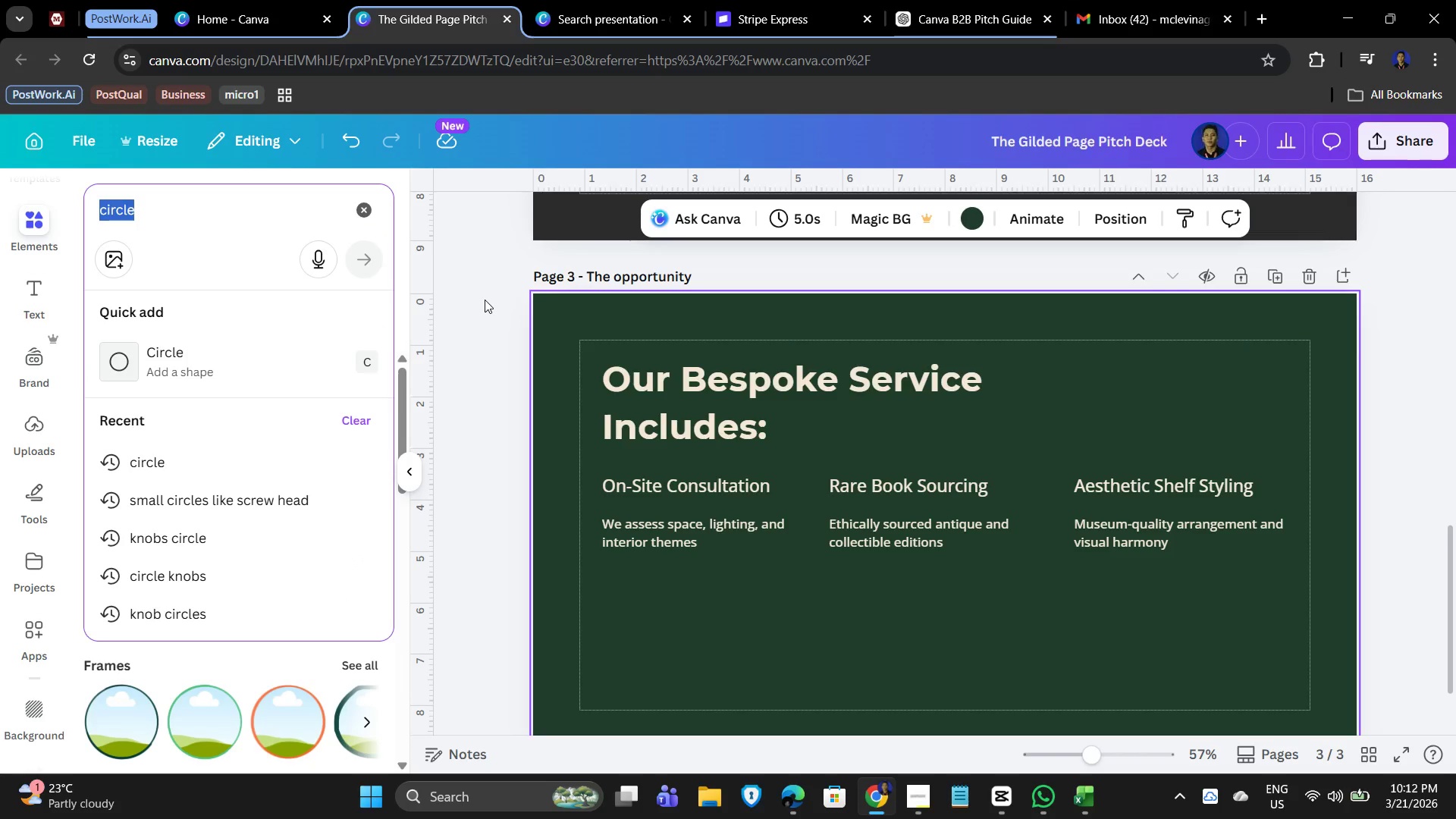 
type(On site consultation icon)
 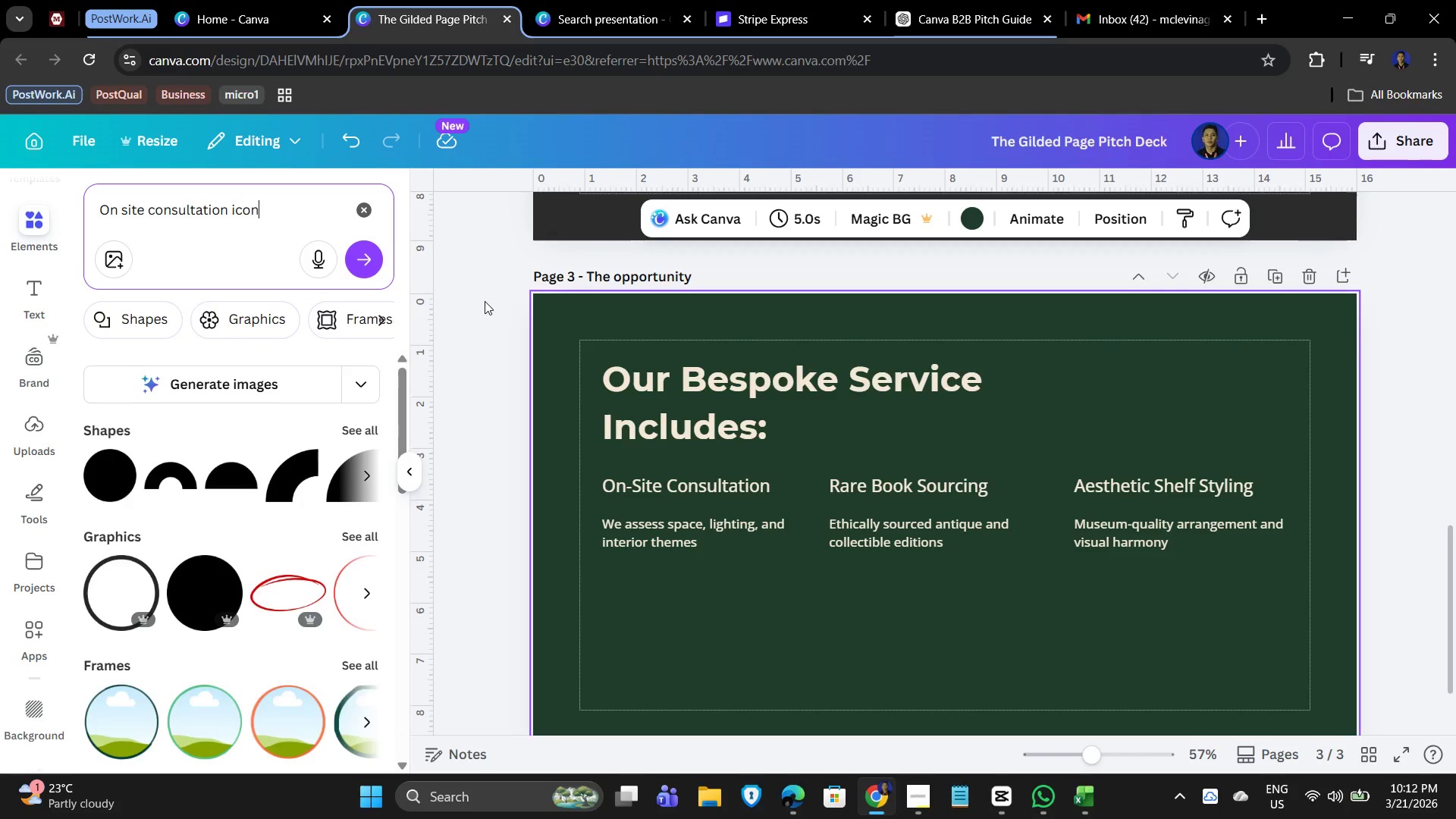 
key(Enter)
 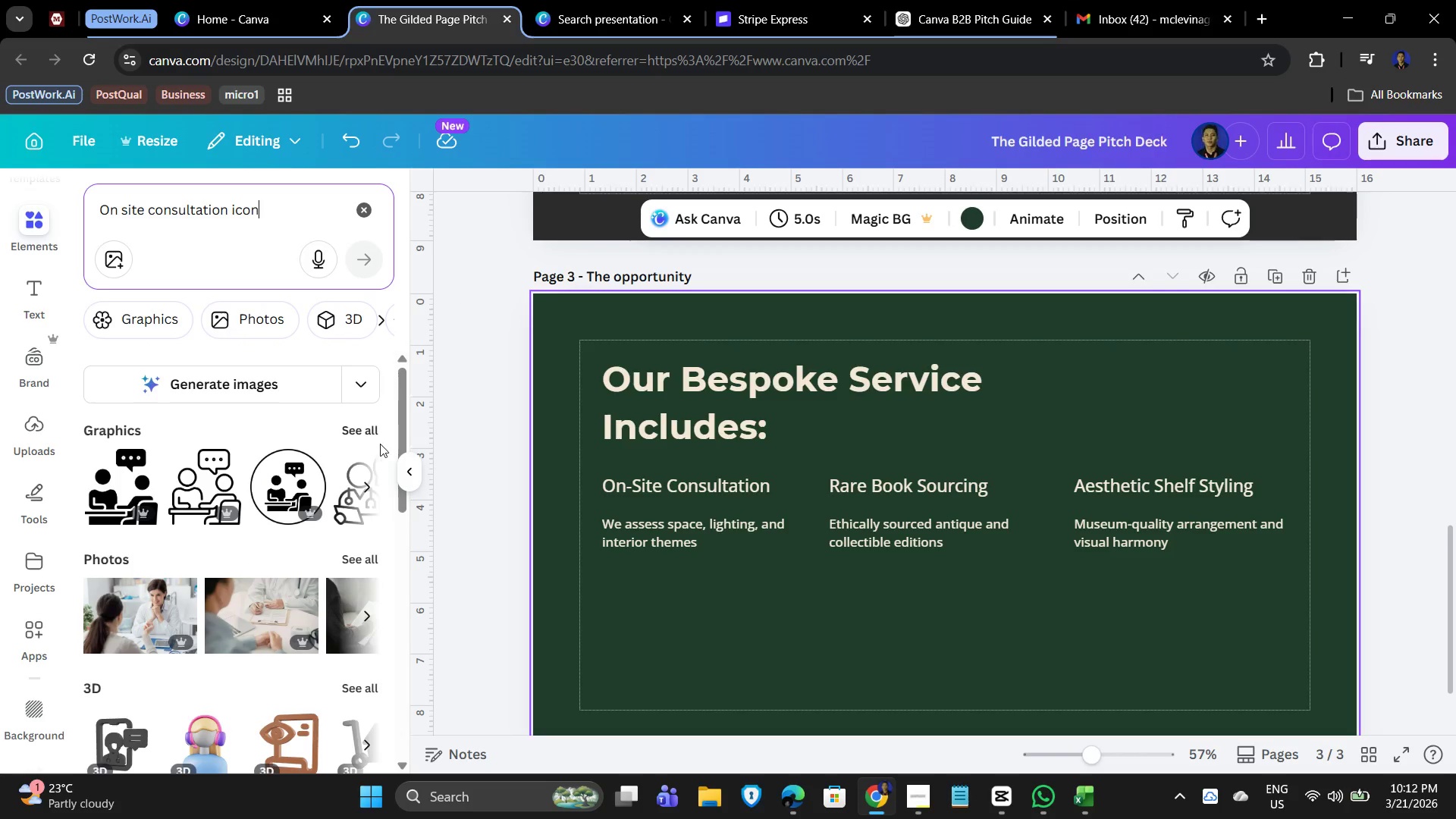 
left_click([357, 431])
 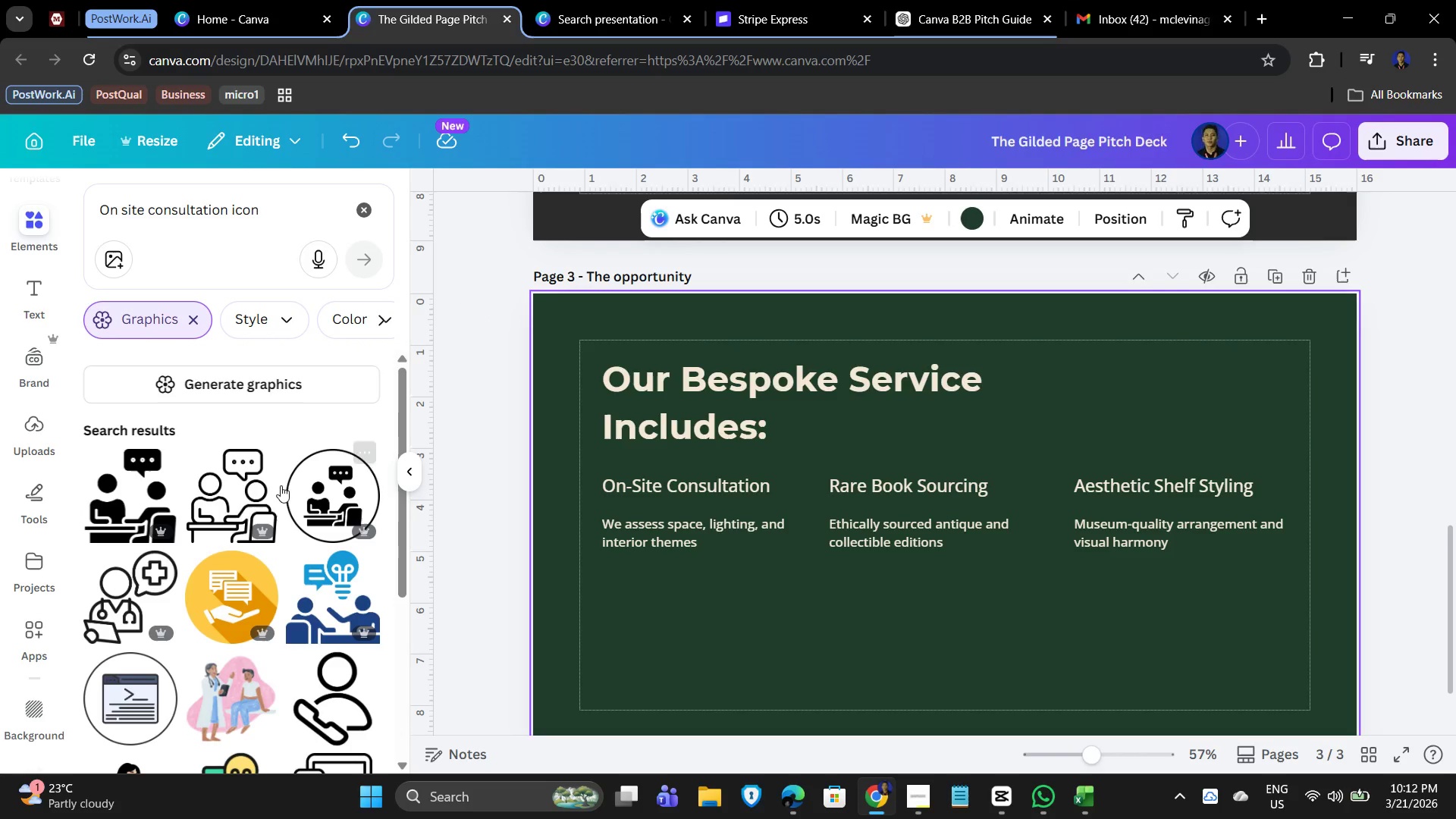 
scroll: coordinate [187, 571], scroll_direction: down, amount: 1.0
 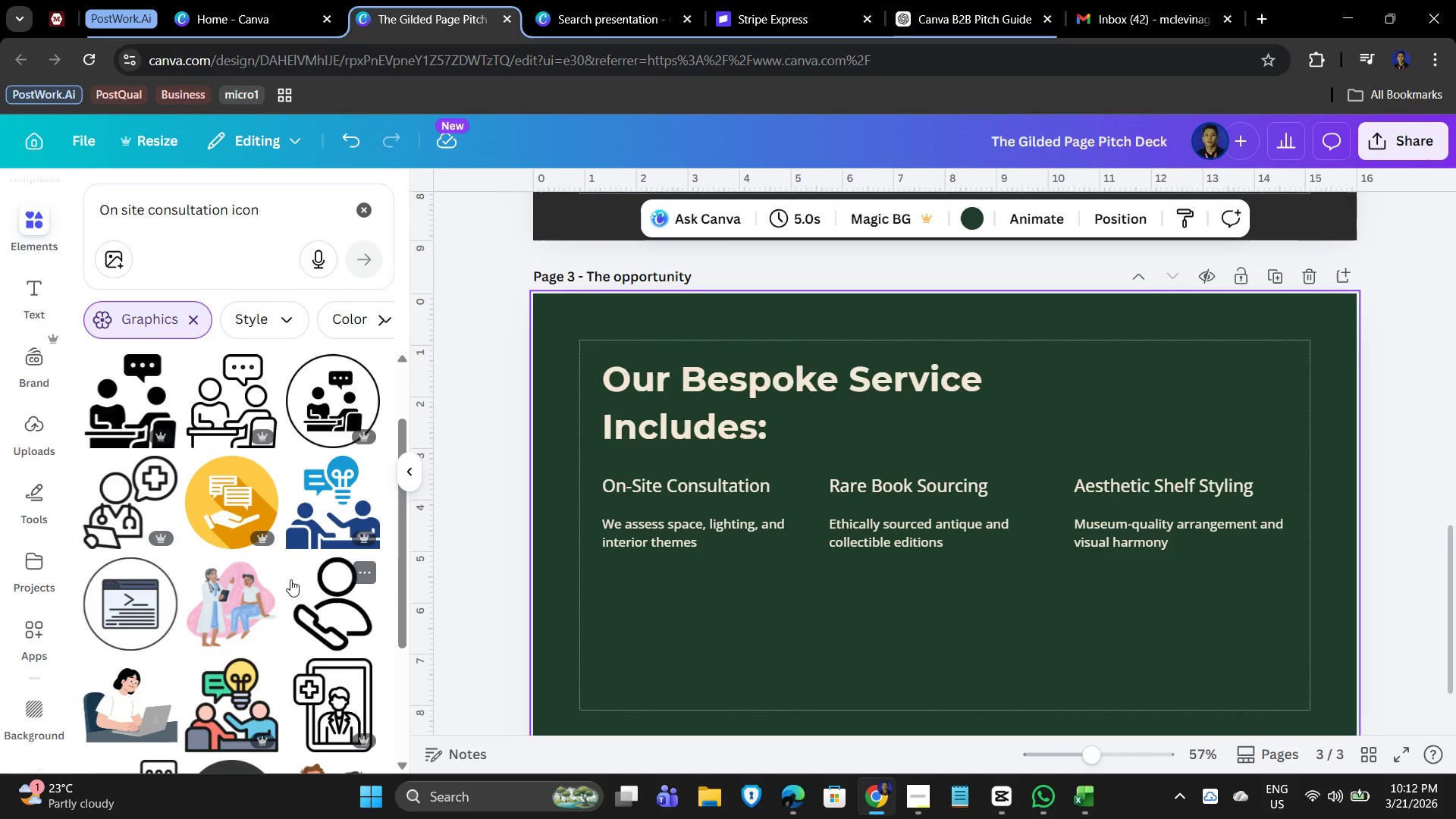 
wait(5.7)
 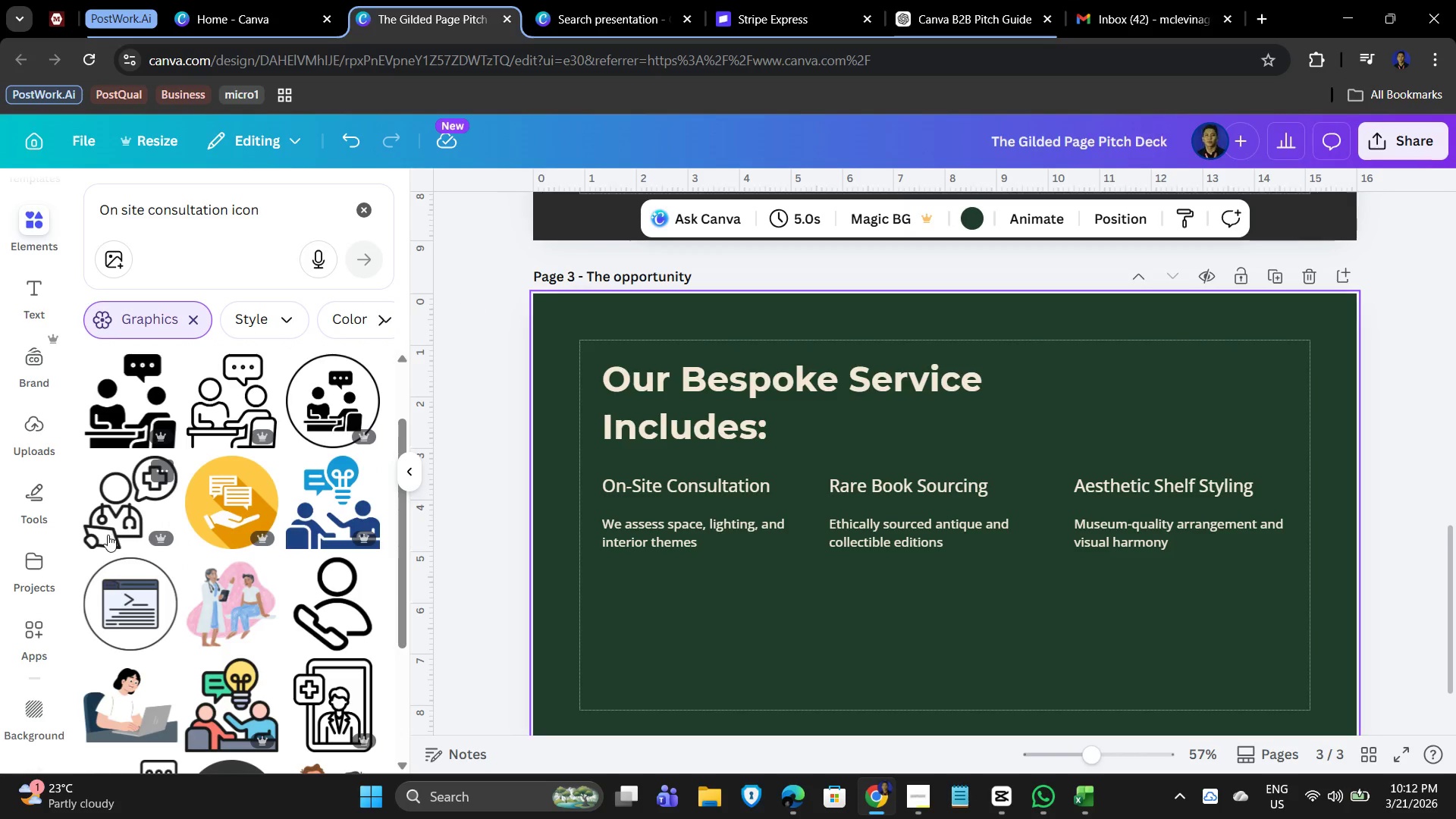 
scroll: coordinate [194, 565], scroll_direction: down, amount: 9.0
 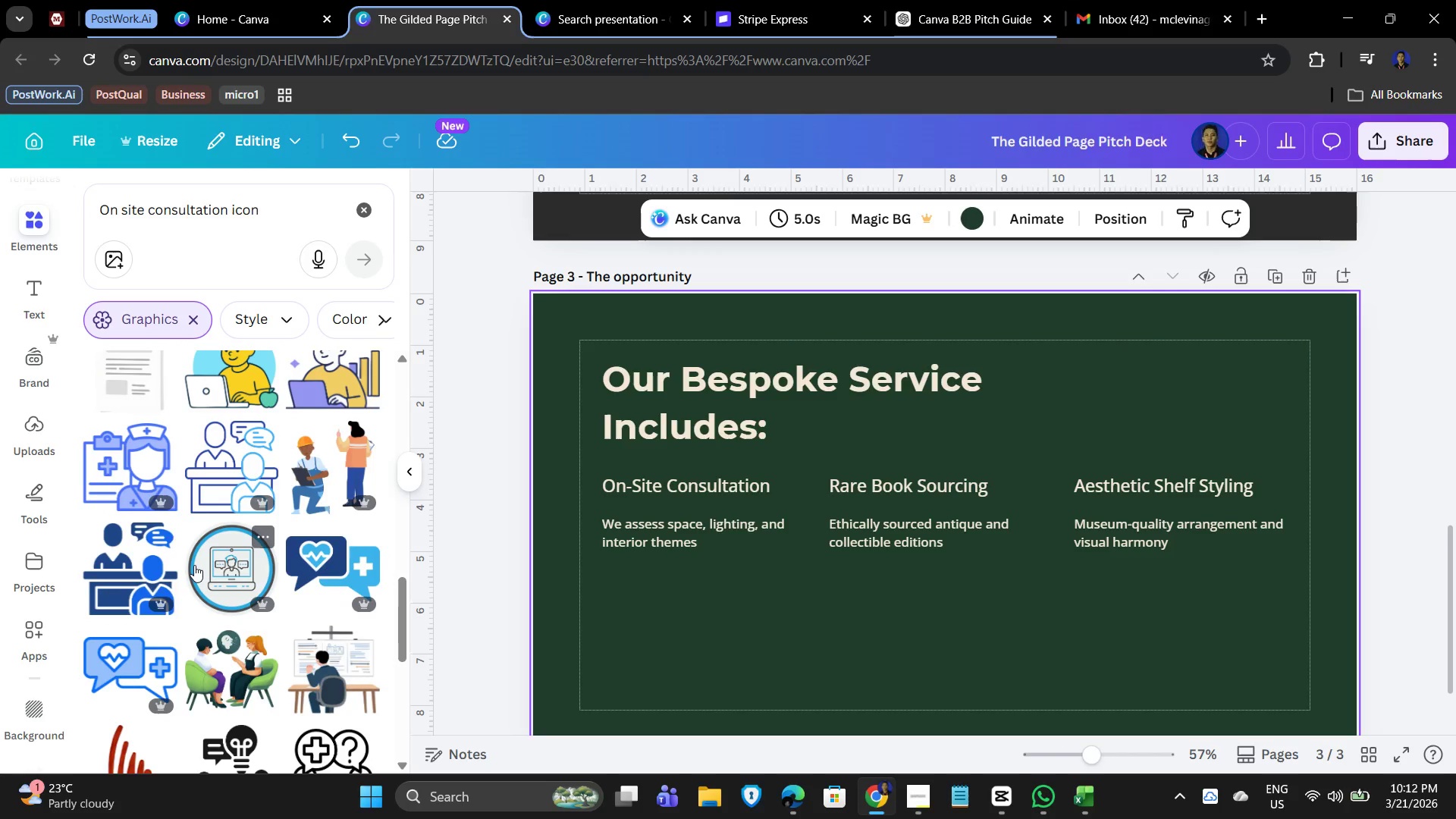 
scroll: coordinate [184, 556], scroll_direction: up, amount: 11.0
 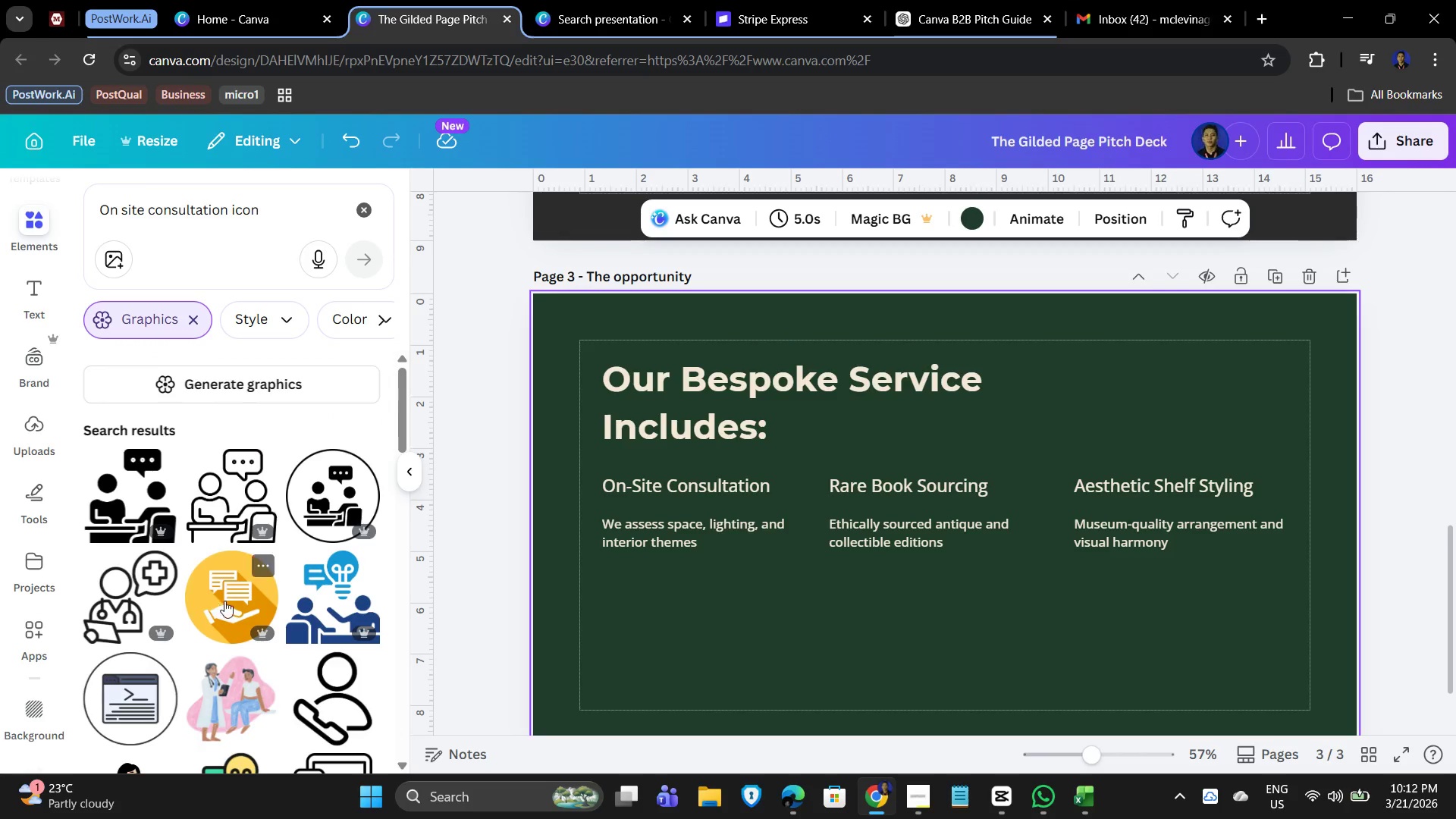 
left_click([242, 599])
 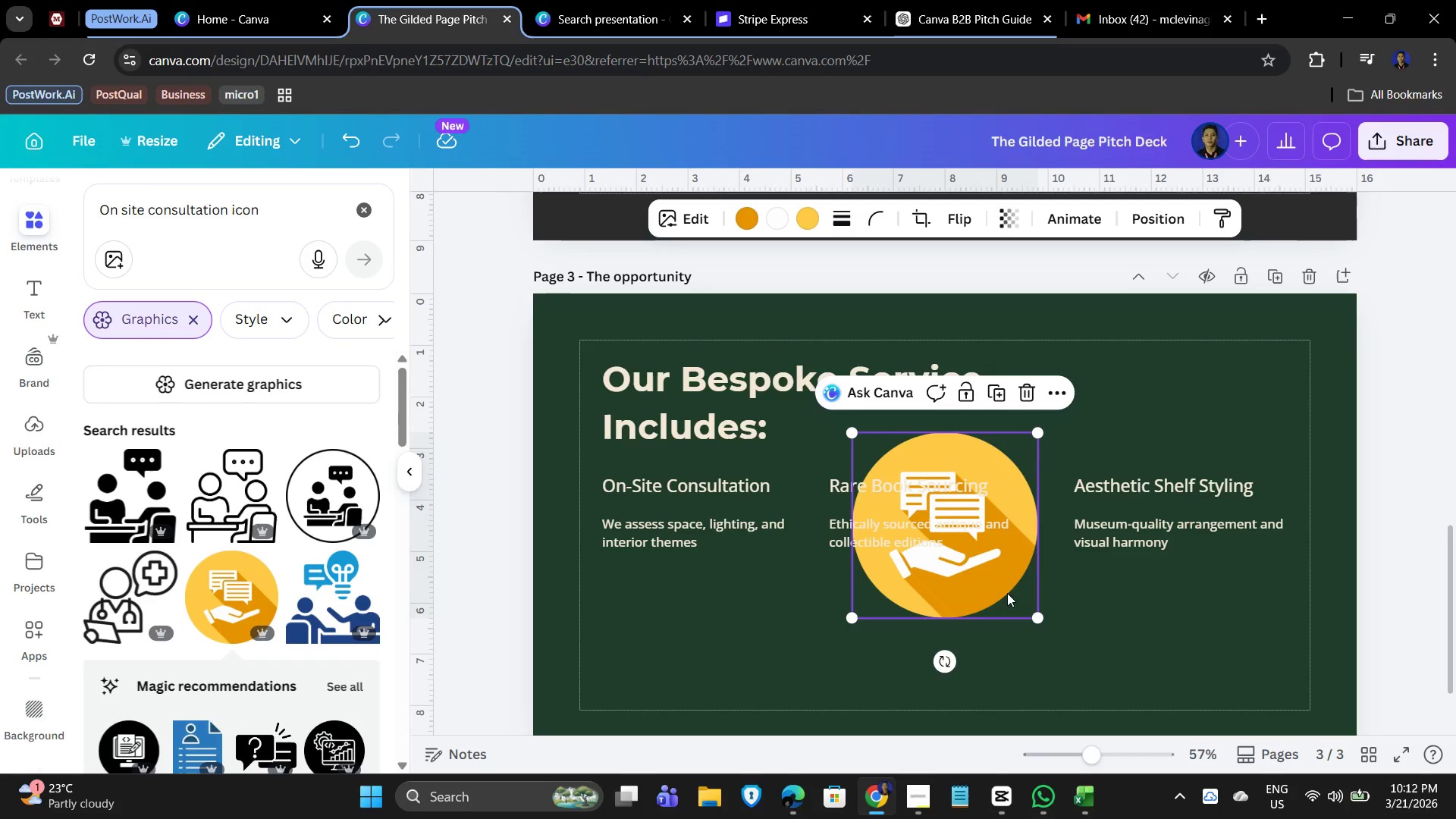 
left_click_drag(start_coordinate=[1003, 579], to_coordinate=[721, 692])
 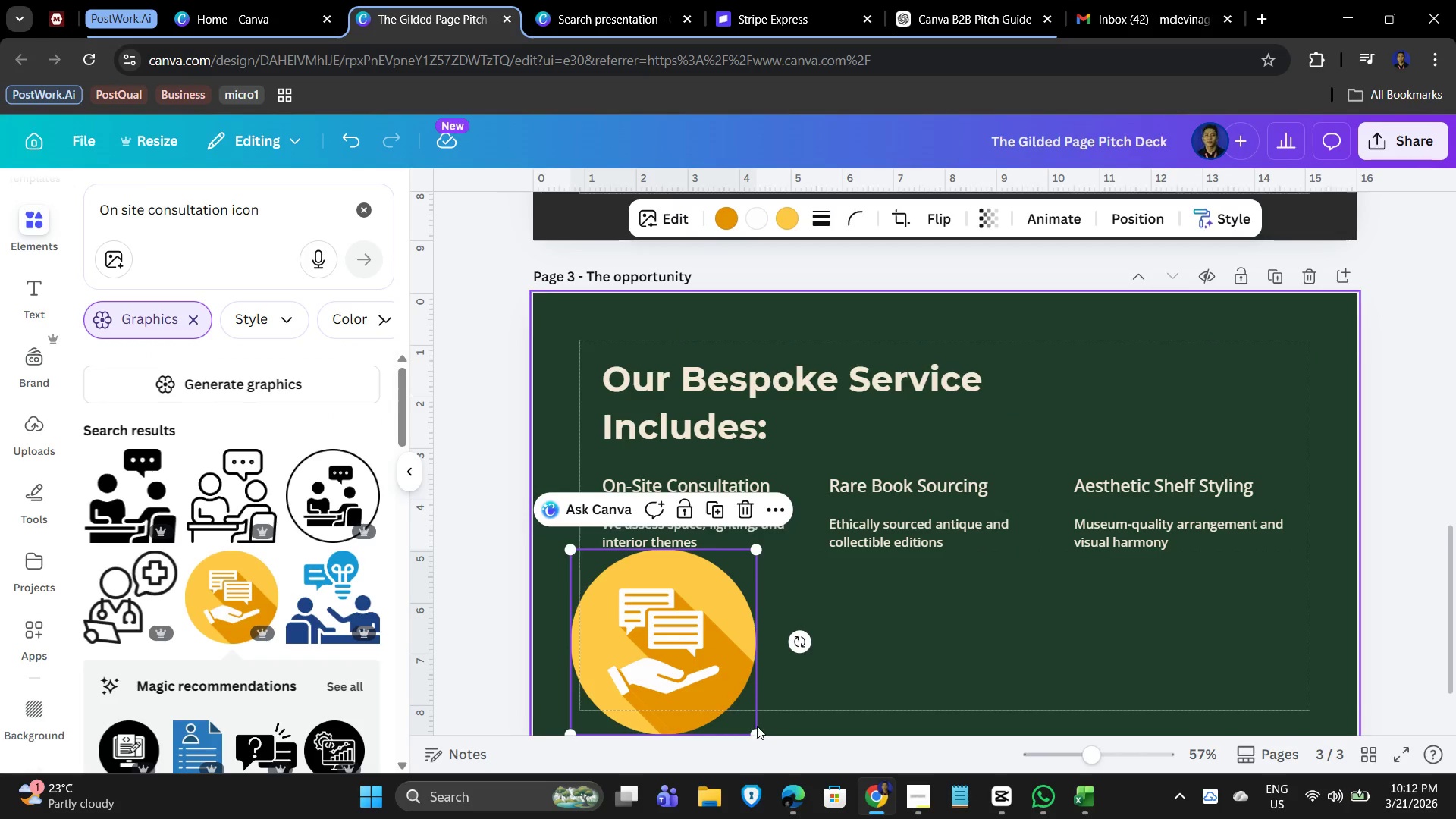 
left_click_drag(start_coordinate=[757, 730], to_coordinate=[689, 636])
 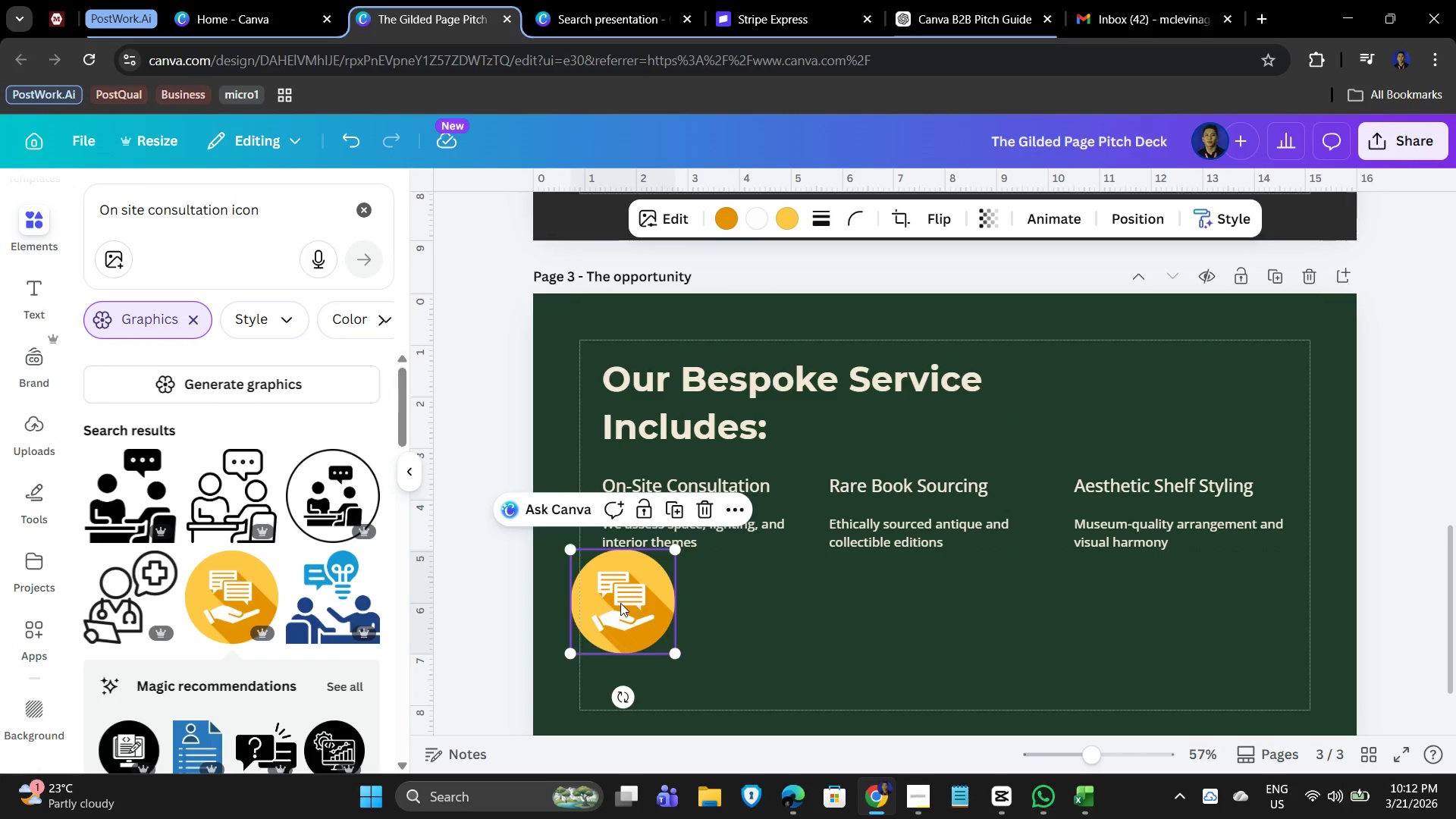 
left_click_drag(start_coordinate=[620, 603], to_coordinate=[683, 629])
 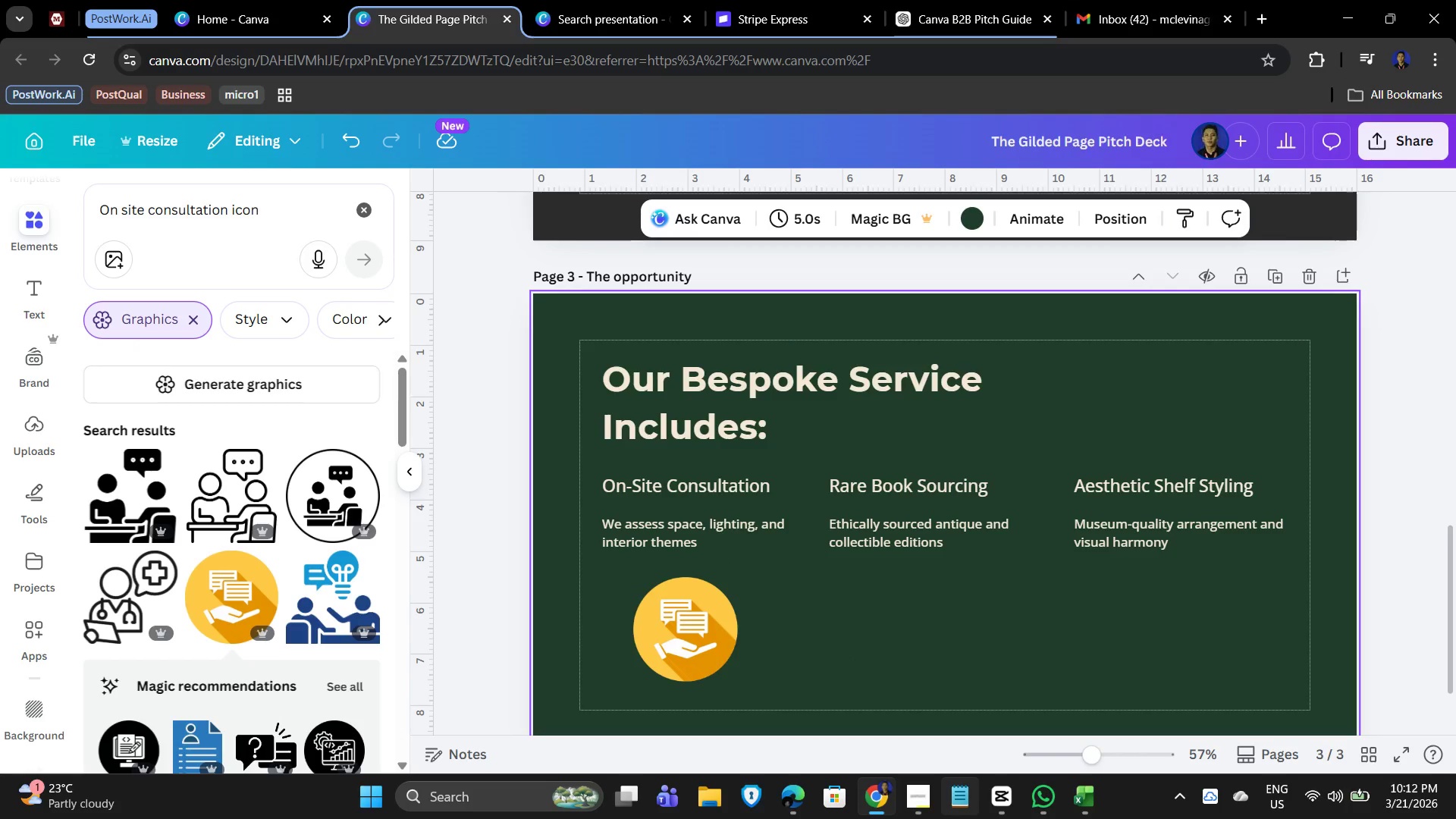 
left_click([921, 799])